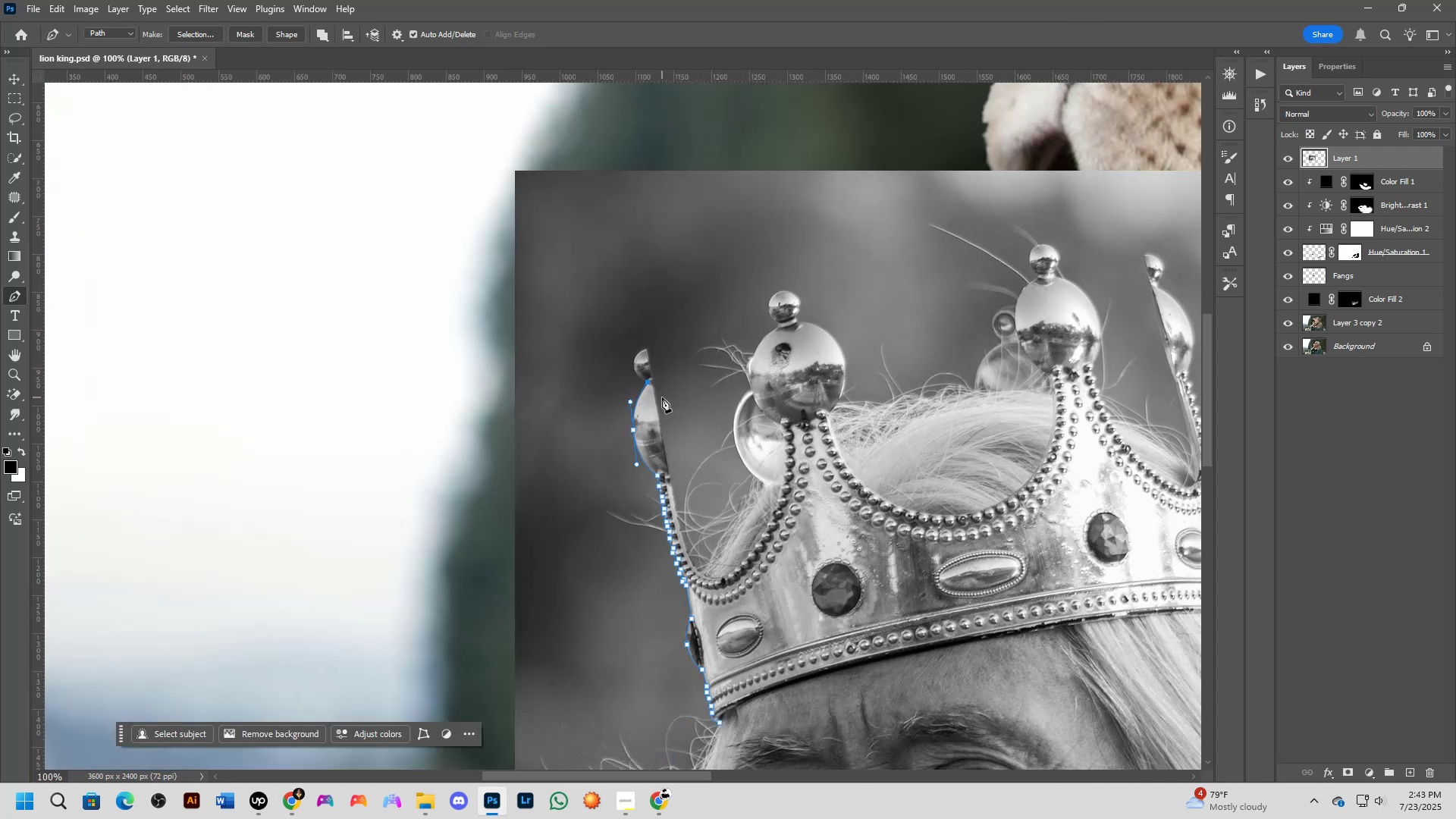 
scroll: coordinate [626, 362], scroll_direction: up, amount: 5.0
 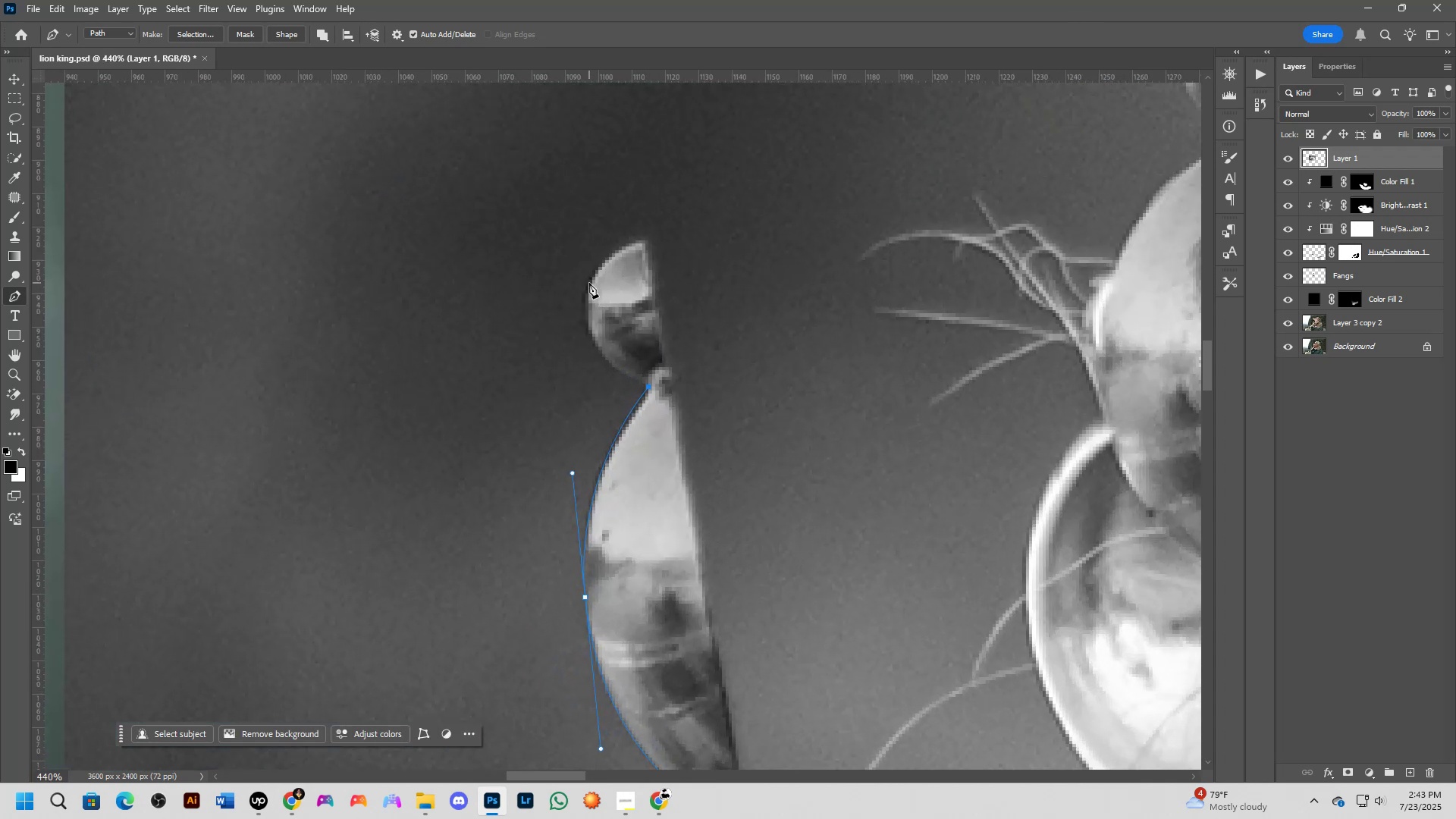 
left_click_drag(start_coordinate=[589, 286], to_coordinate=[603, 206])
 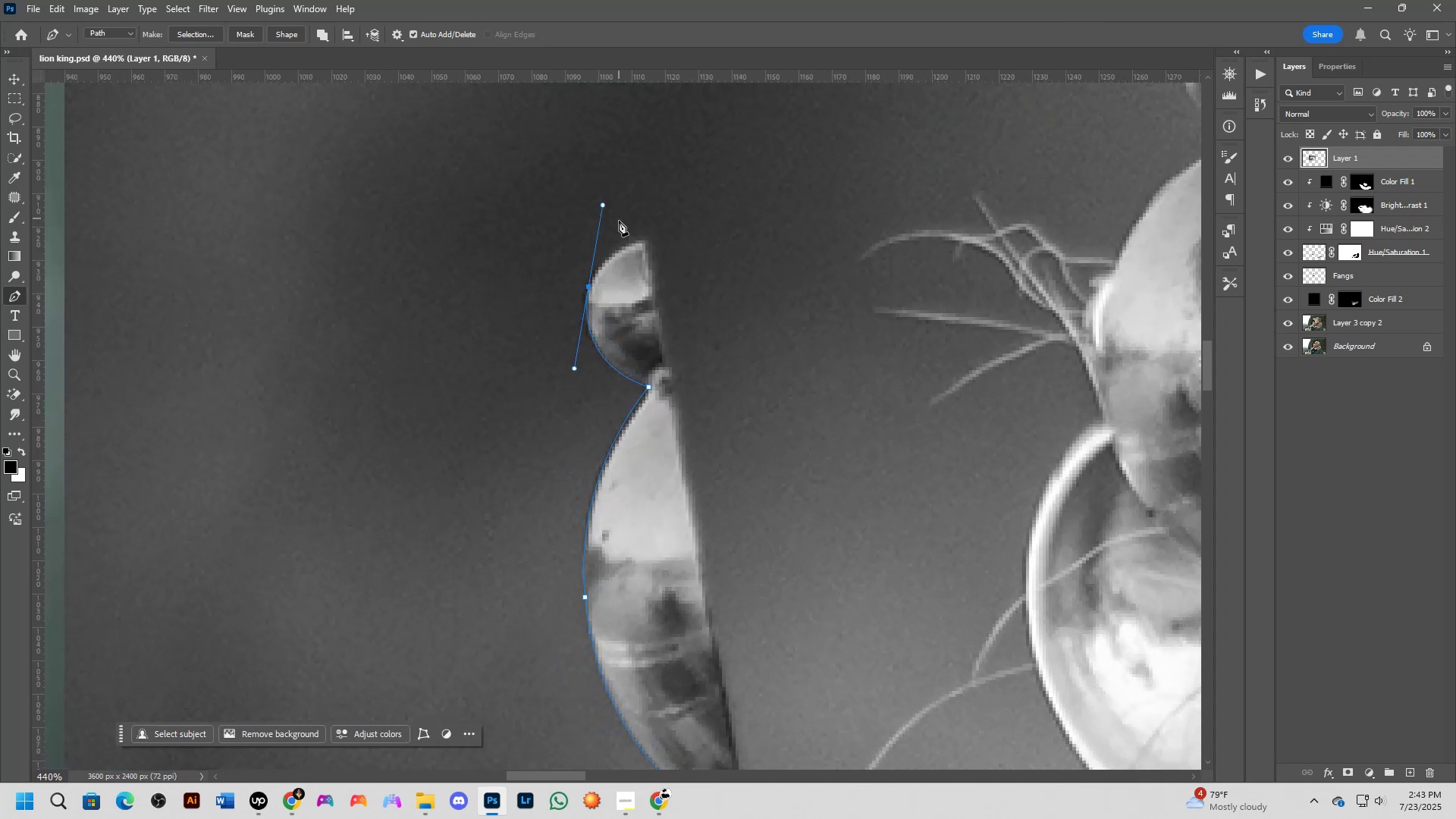 
hold_key(key=AltLeft, duration=0.79)
 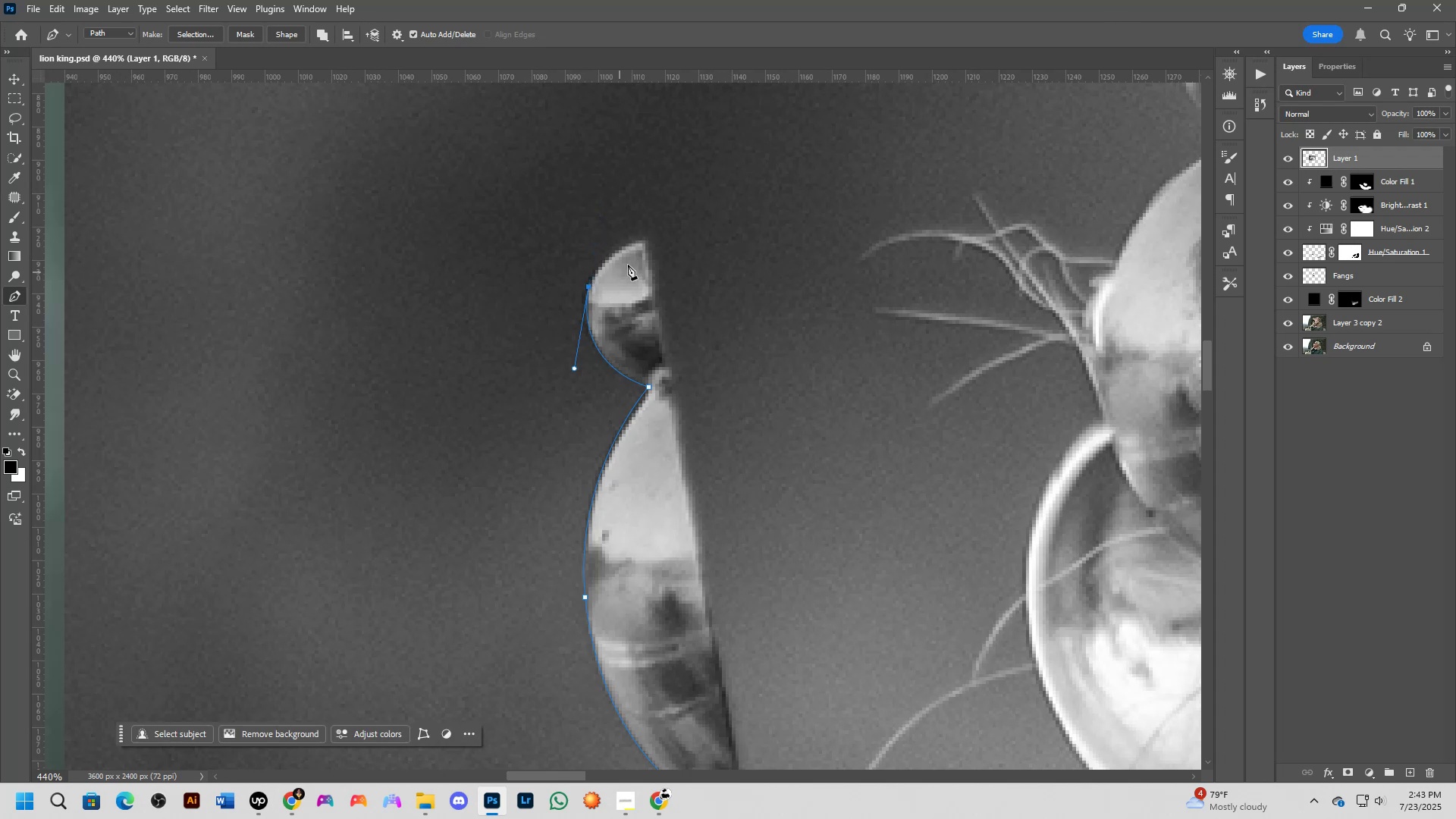 
left_click_drag(start_coordinate=[644, 241], to_coordinate=[690, 233])
 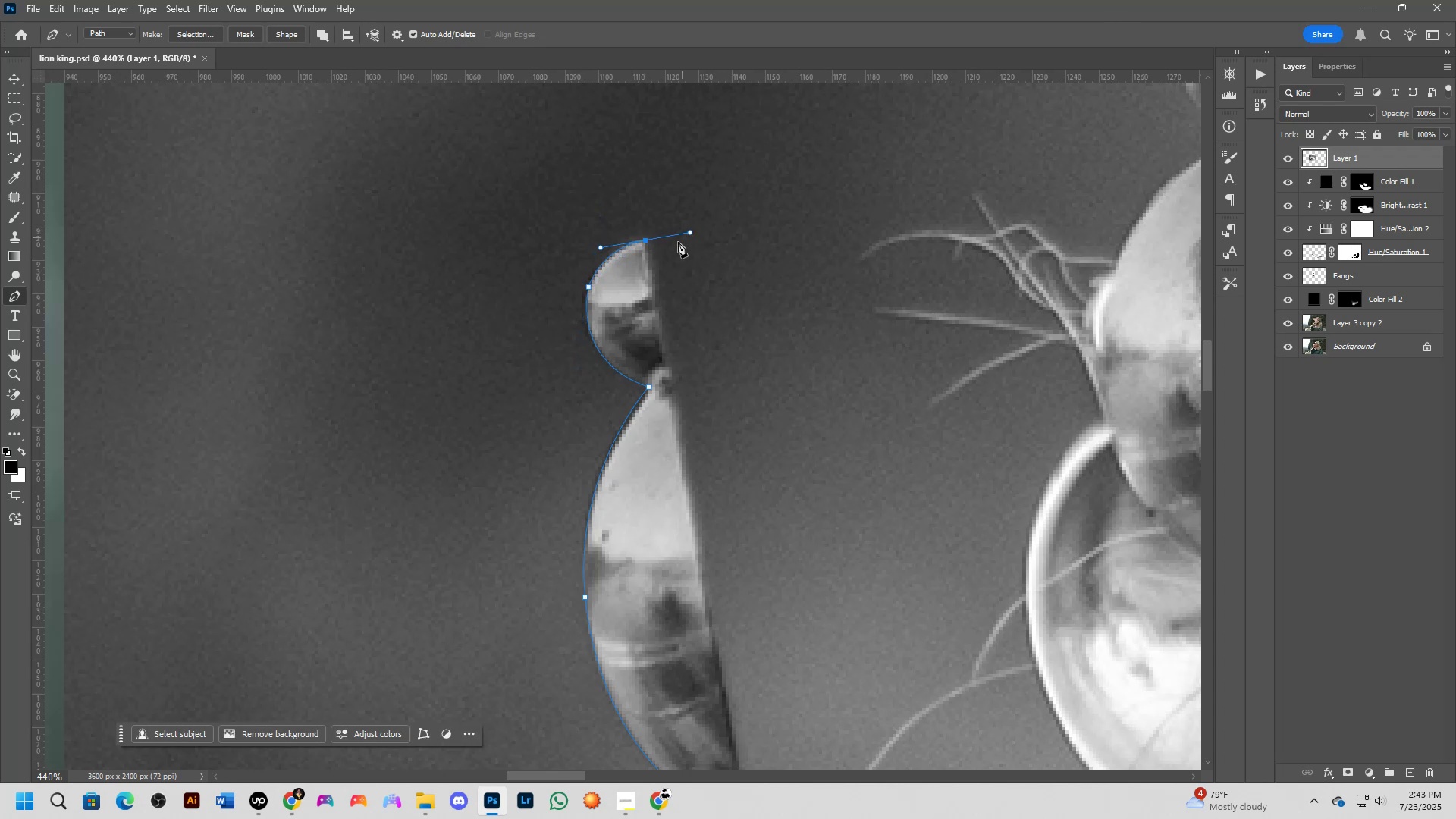 
hold_key(key=AltLeft, duration=0.75)
left_click([648, 242])
 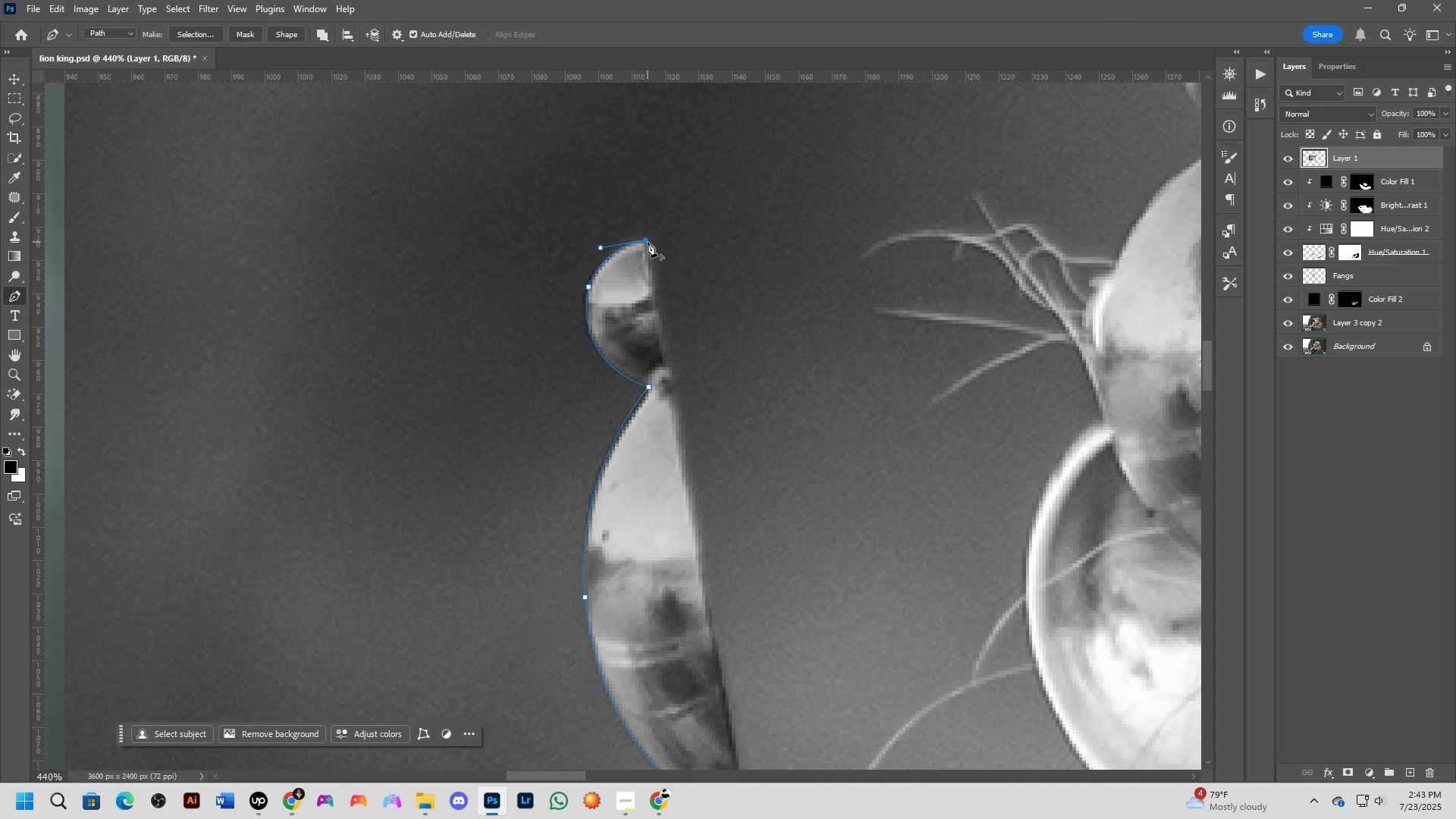 
scroll: coordinate [664, 289], scroll_direction: down, amount: 16.0
 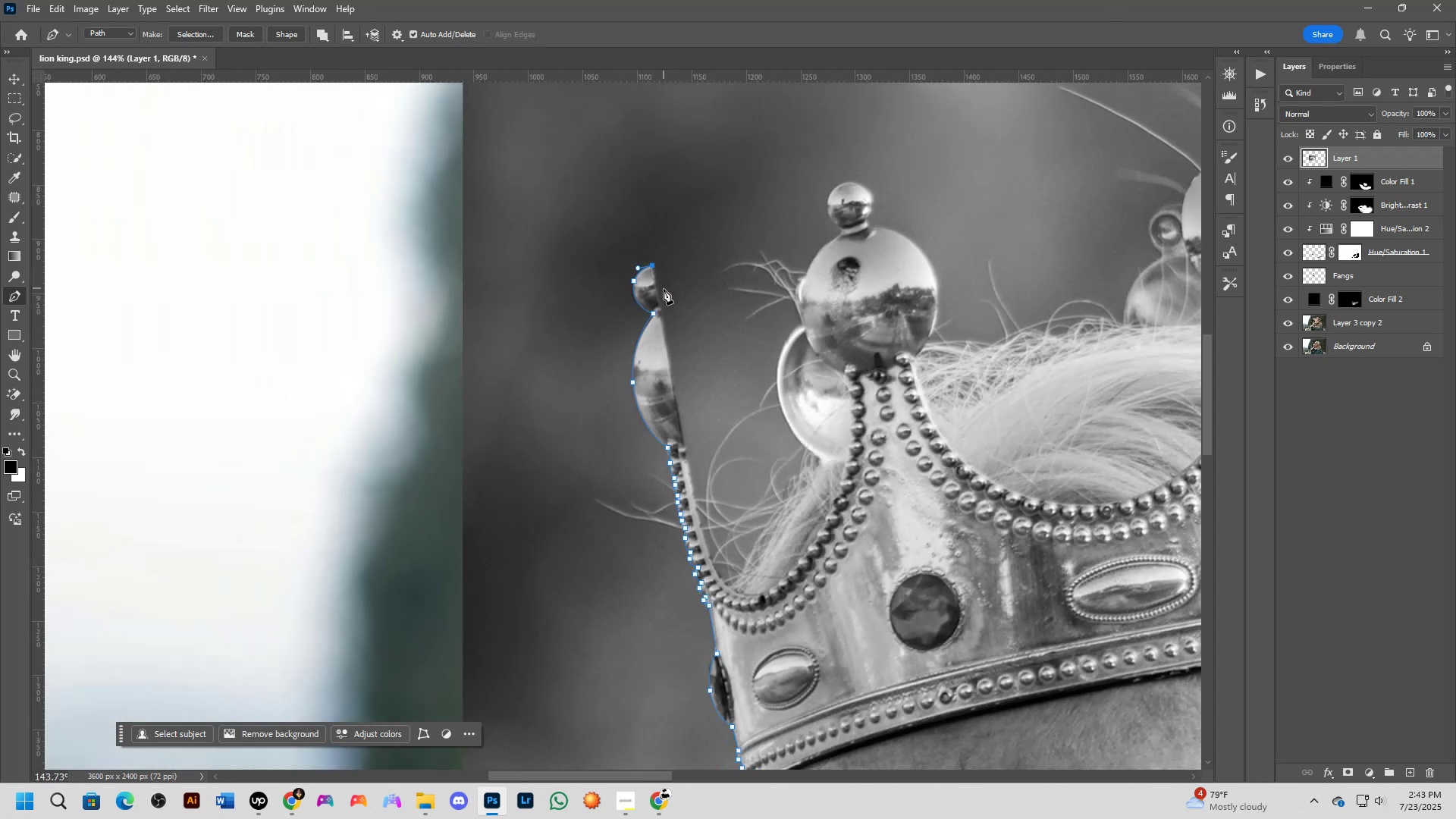 
hold_key(key=Space, duration=0.75)
 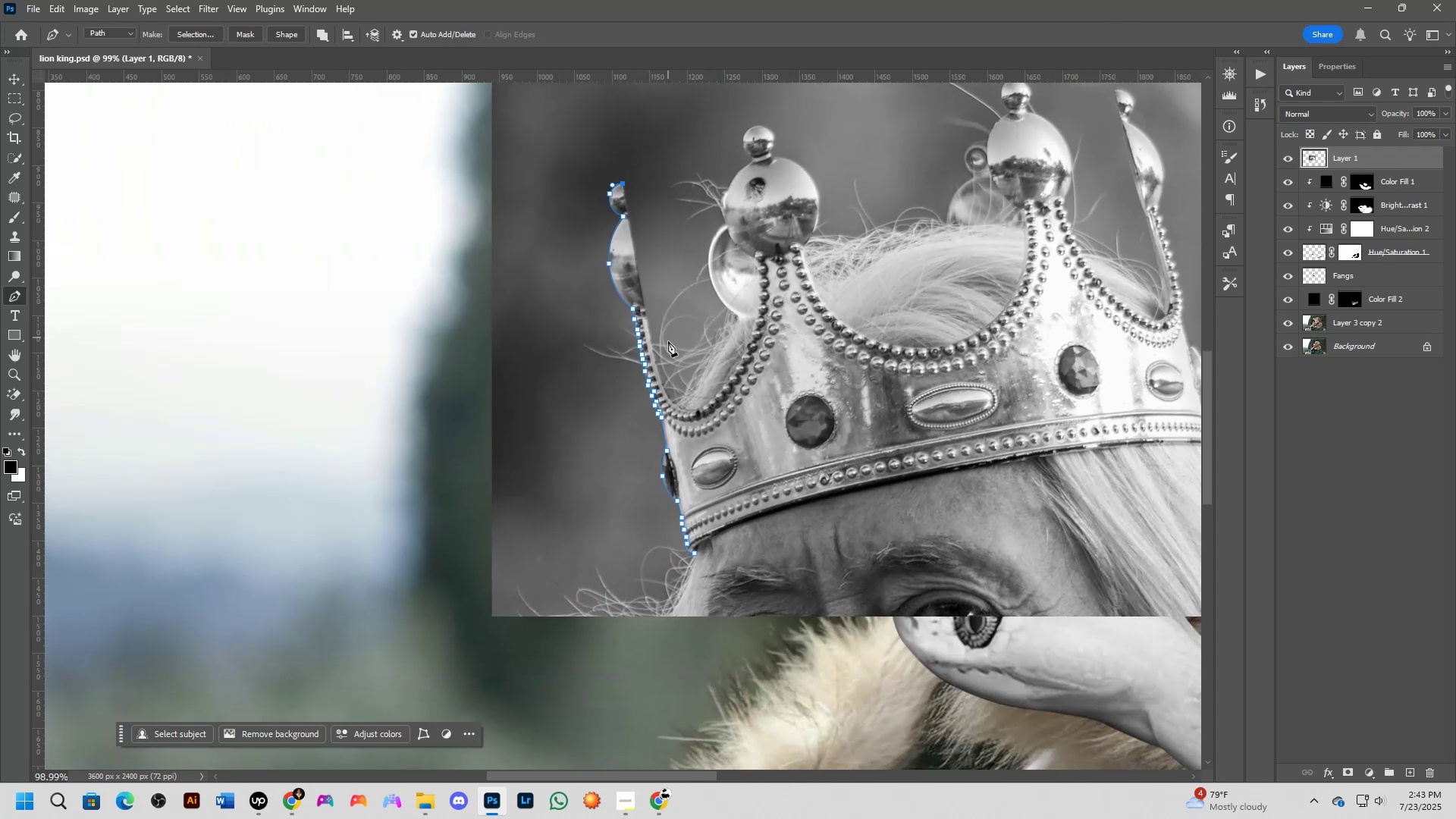 
left_click_drag(start_coordinate=[692, 378], to_coordinate=[658, 289])
 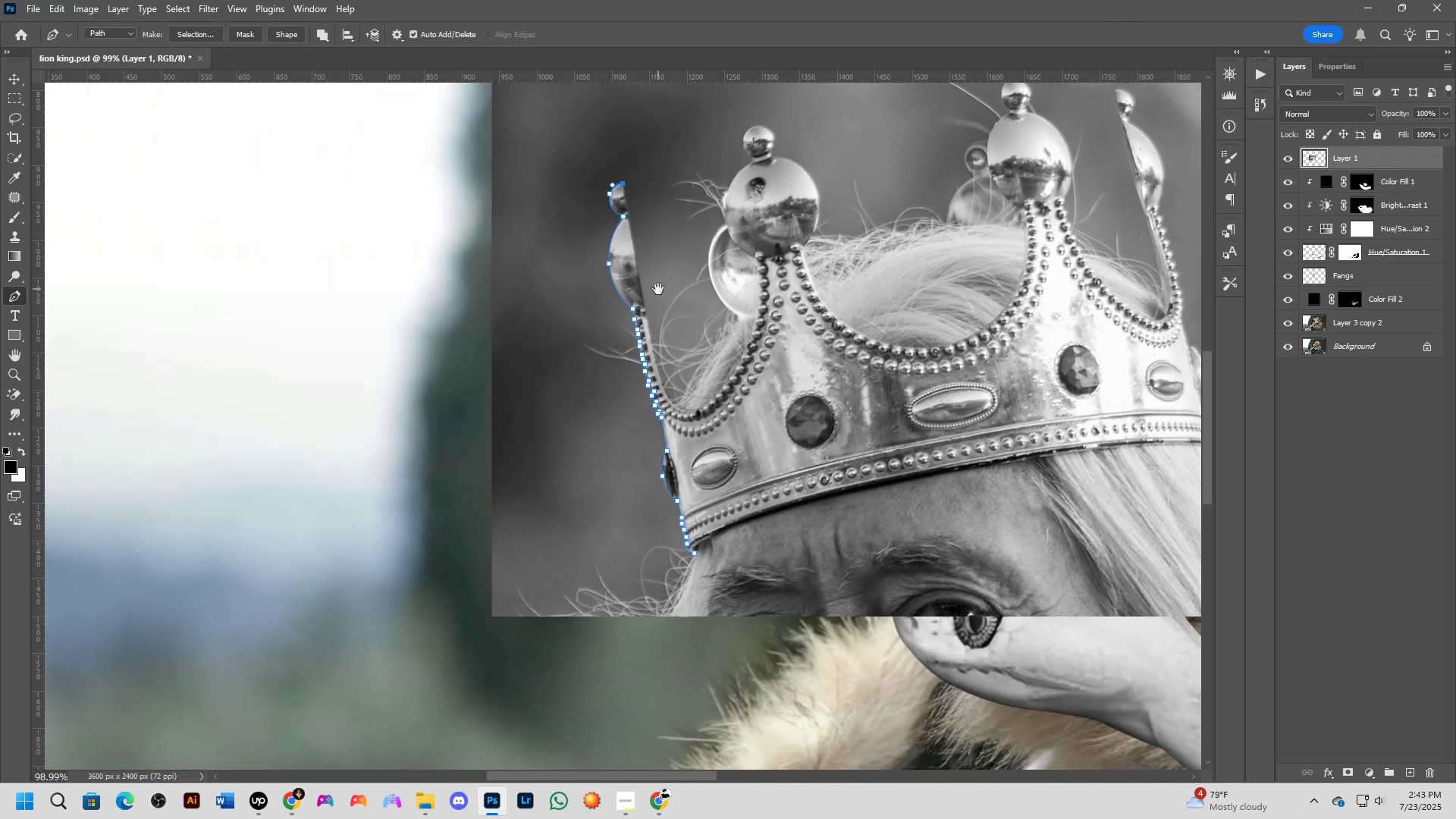 
hold_key(key=ShiftLeft, duration=1.12)
scroll: coordinate [664, 368], scroll_direction: up, amount: 4.0
 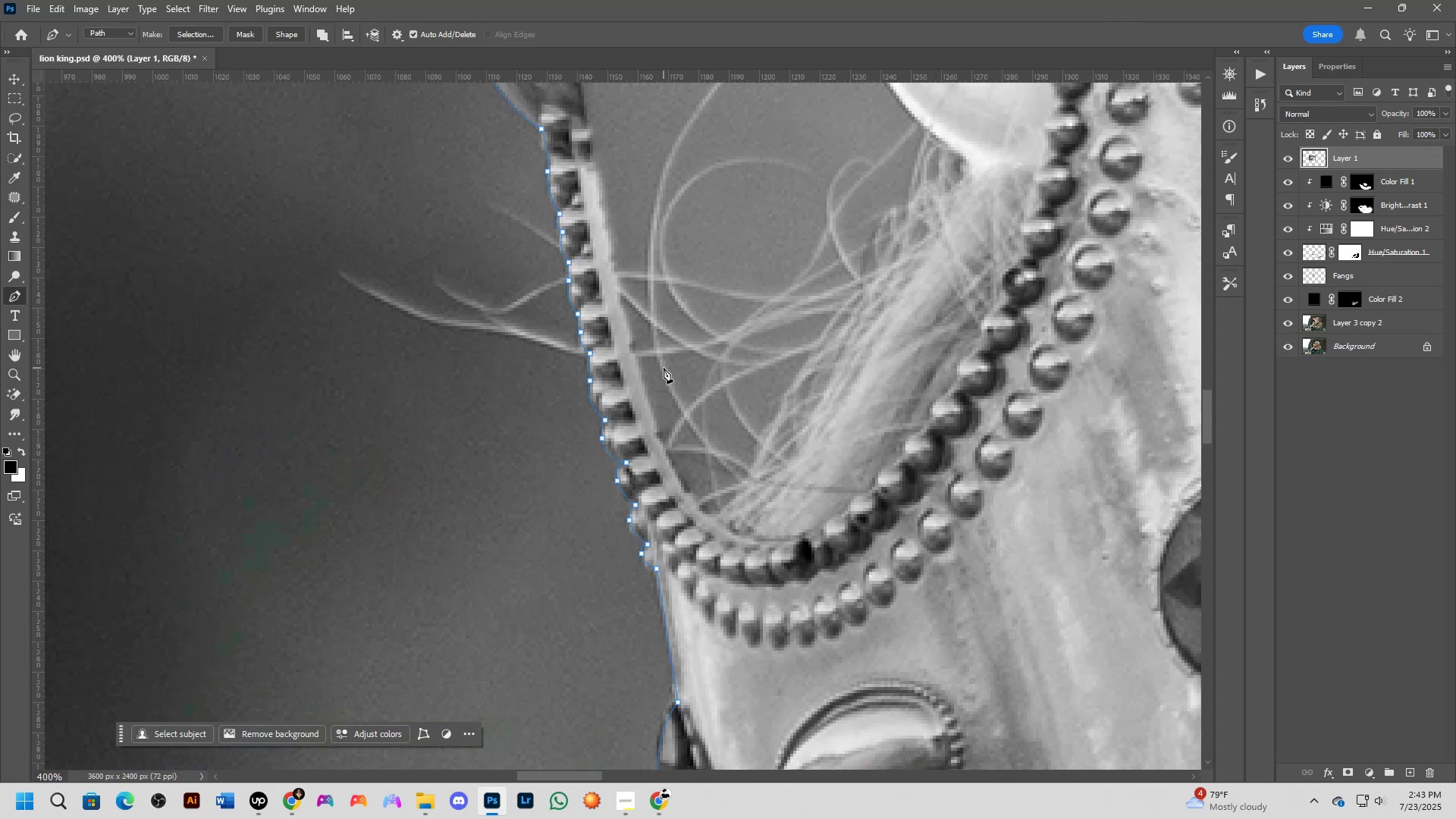 
key(Shift+ShiftLeft)
 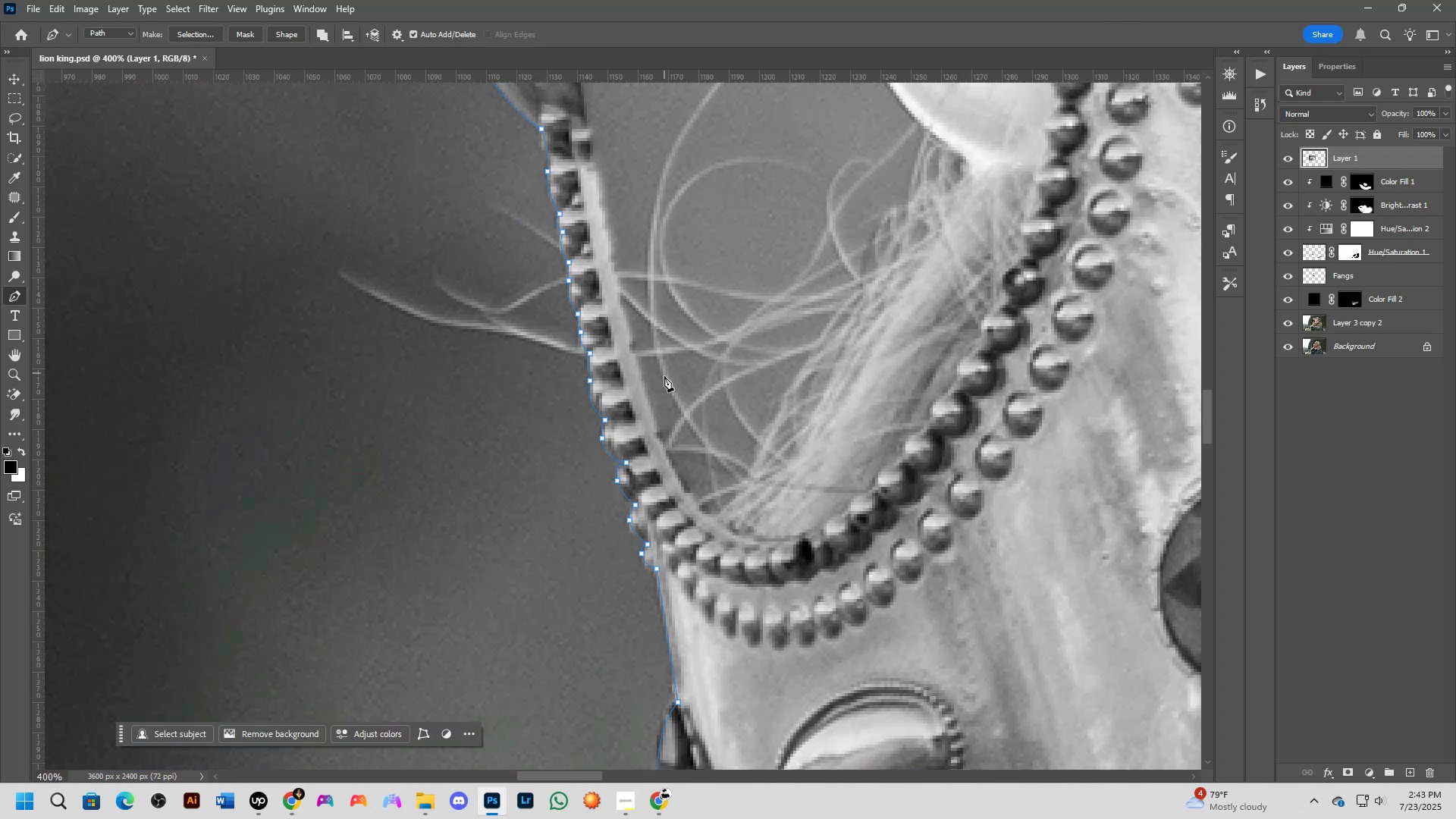 
scroll: coordinate [695, 397], scroll_direction: down, amount: 5.0
 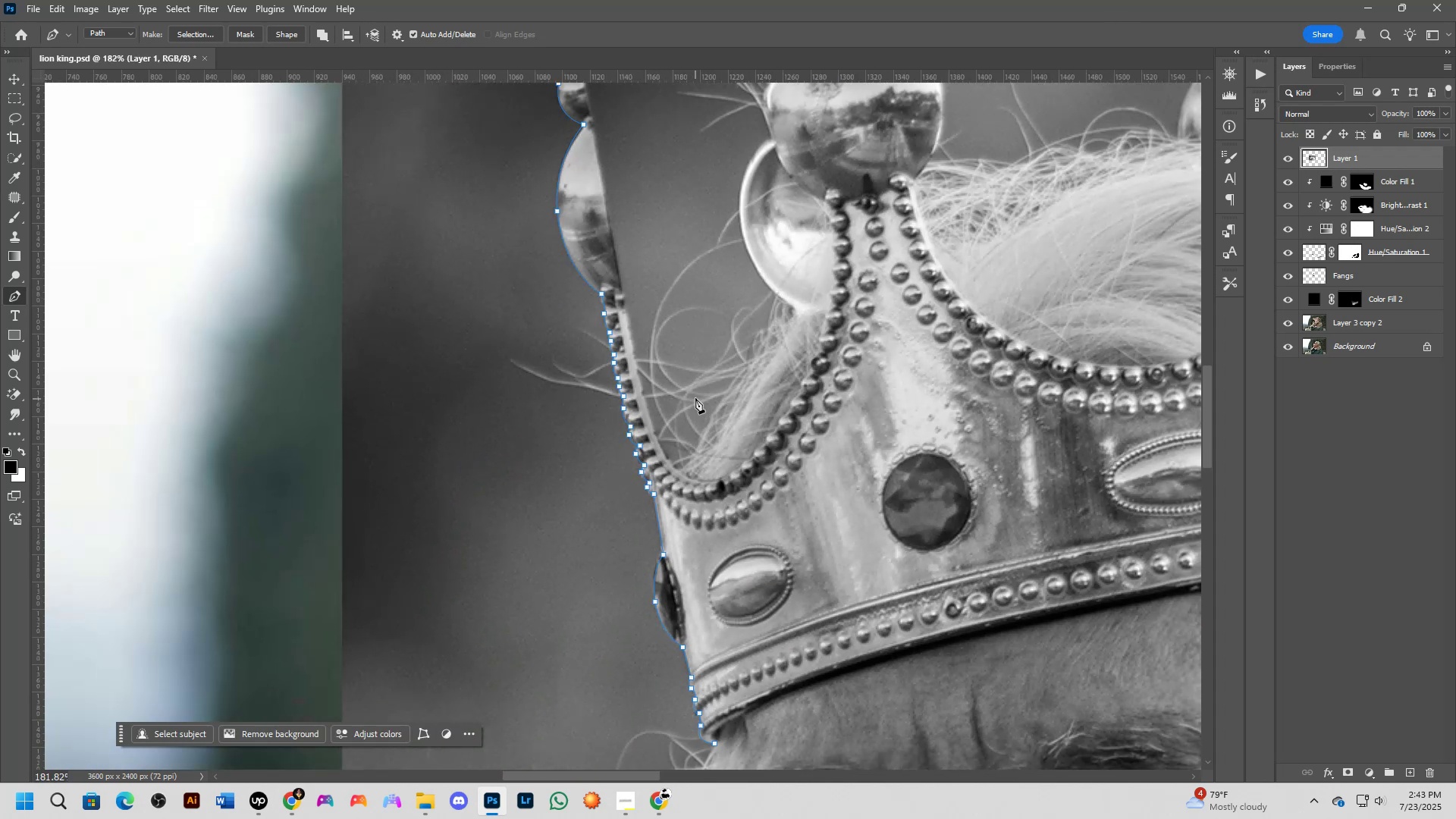 
hold_key(key=Space, duration=0.46)
 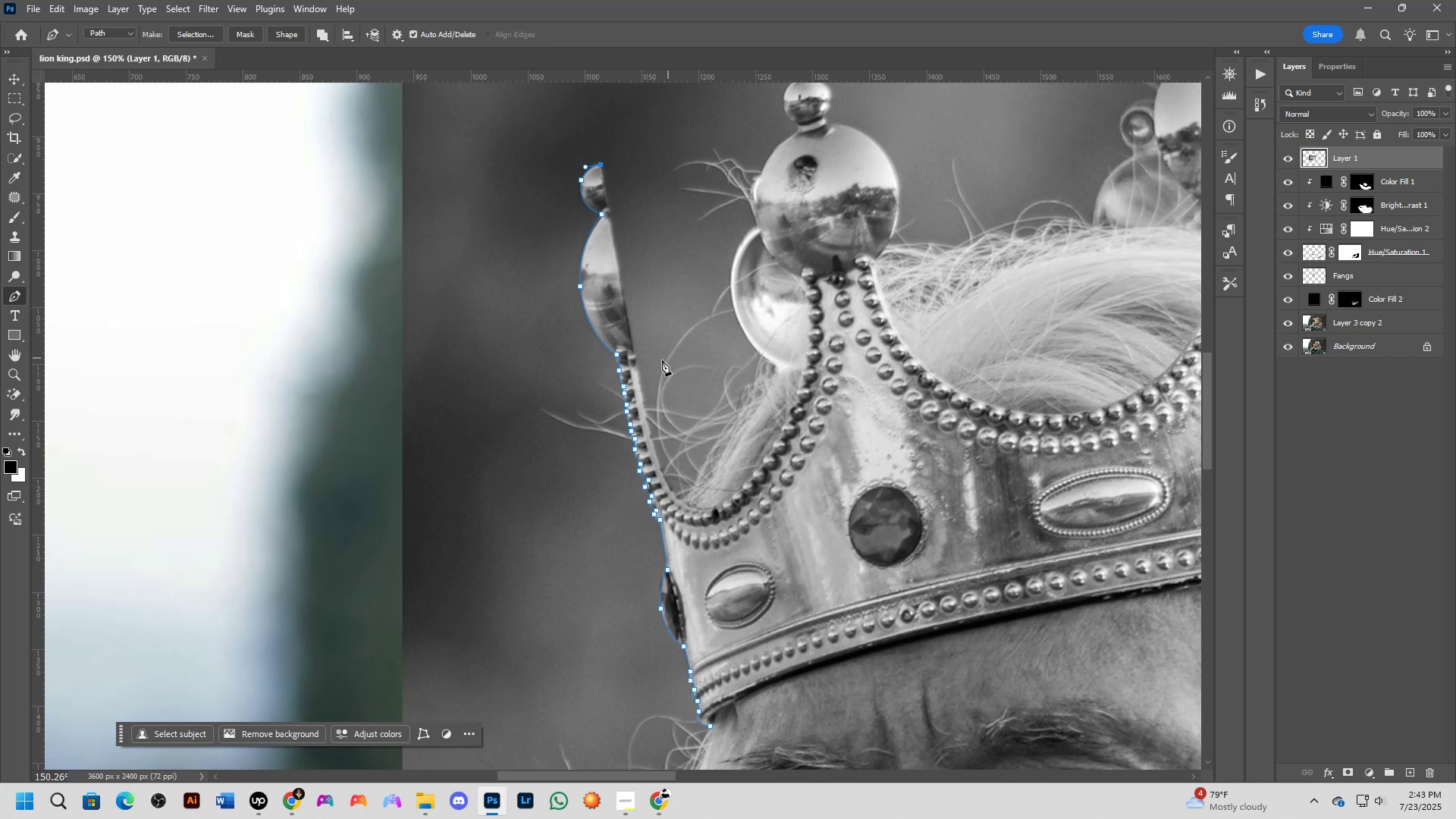 
left_click_drag(start_coordinate=[675, 314], to_coordinate=[674, 356])
 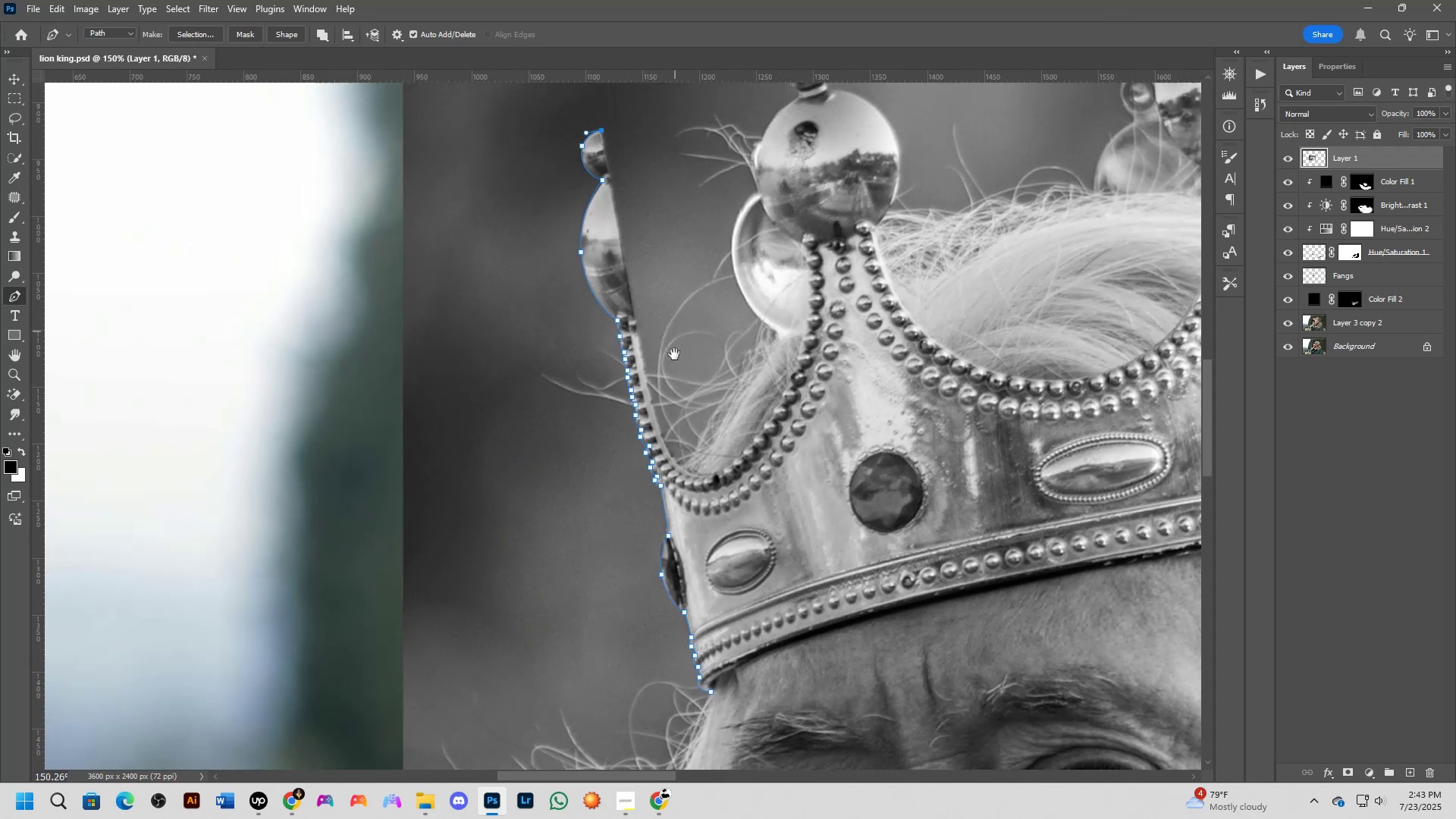 
scroll: coordinate [645, 362], scroll_direction: up, amount: 4.0
 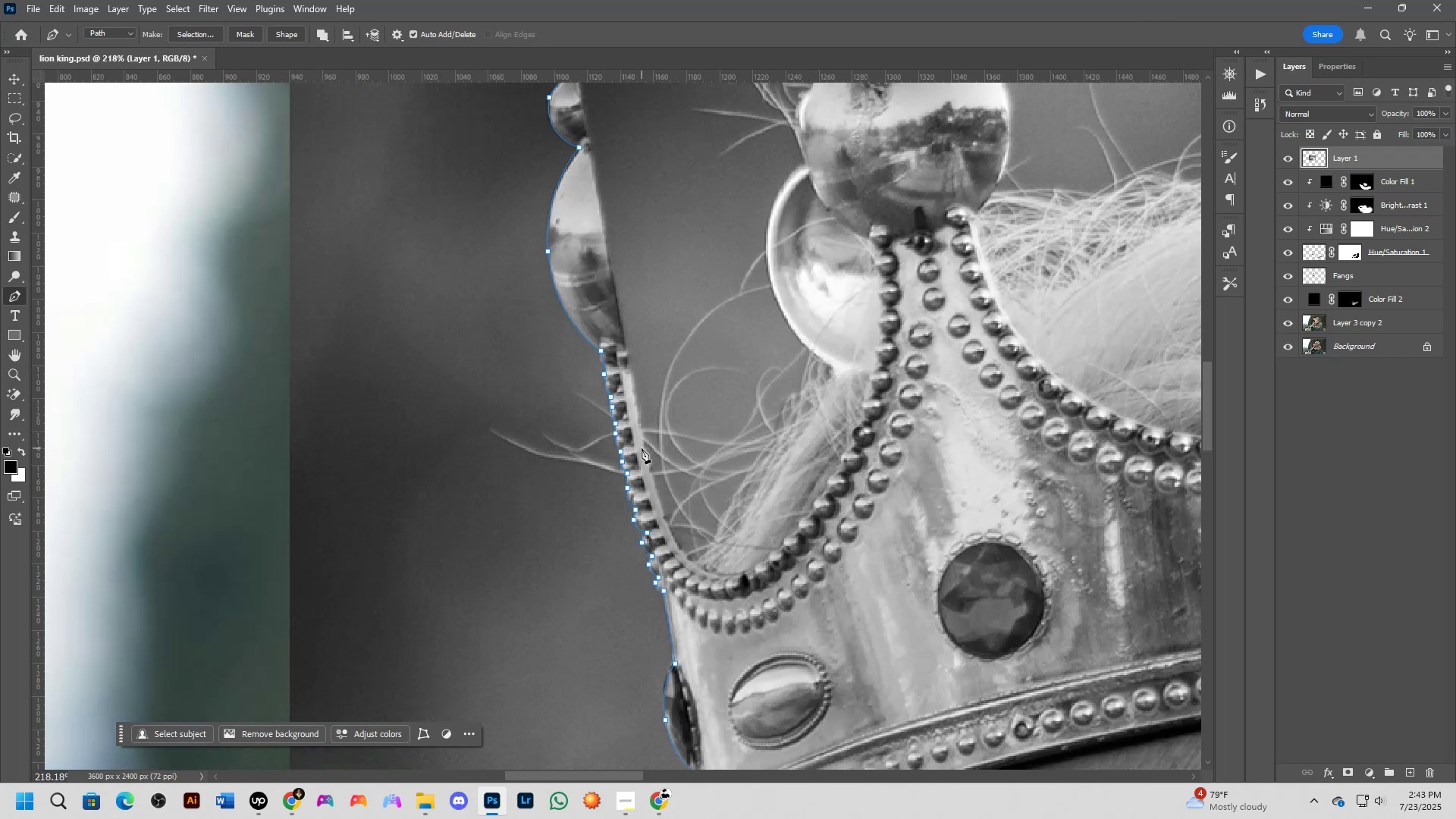 
left_click([645, 446])
 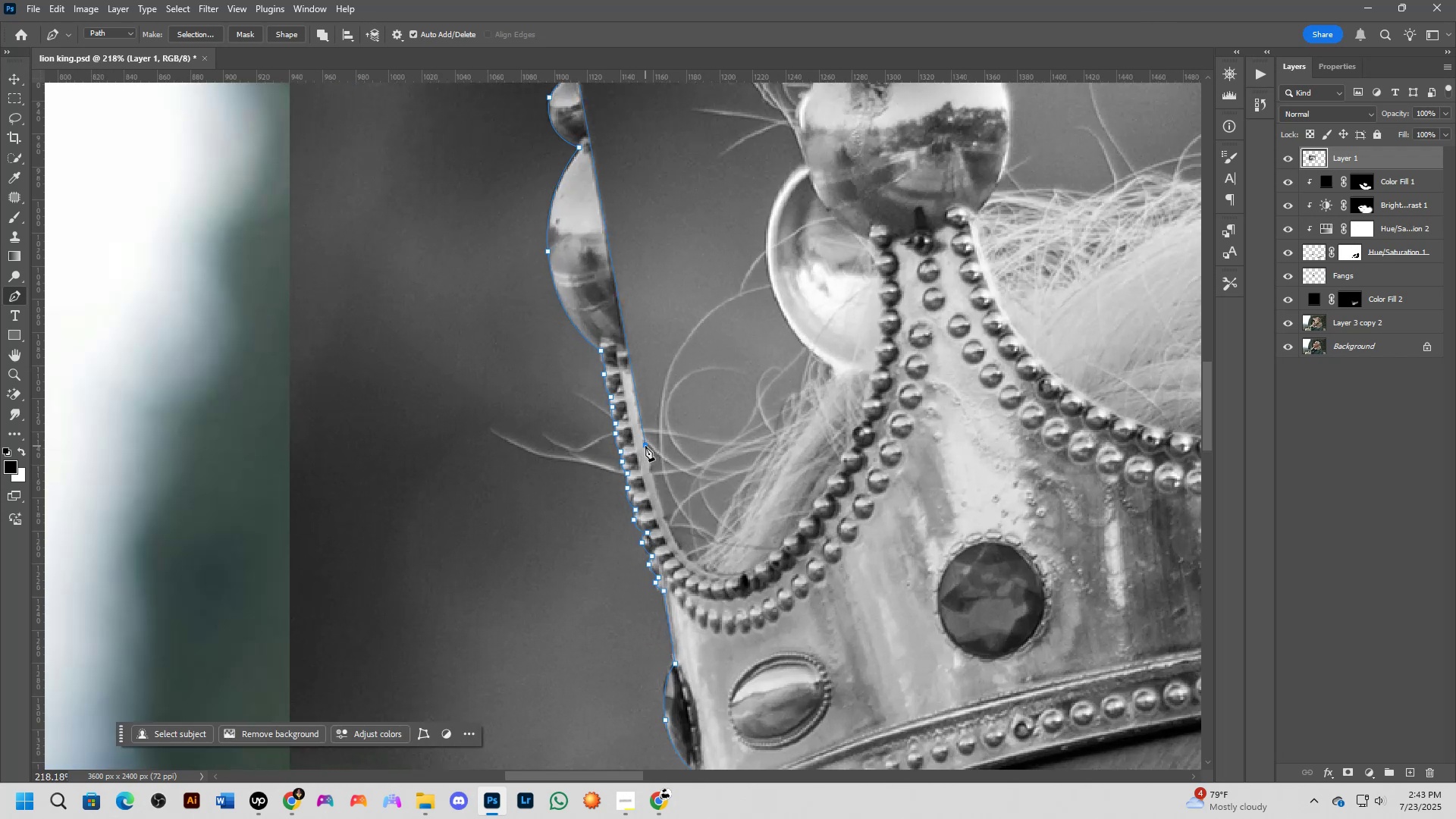 
hold_key(key=Space, duration=0.88)
 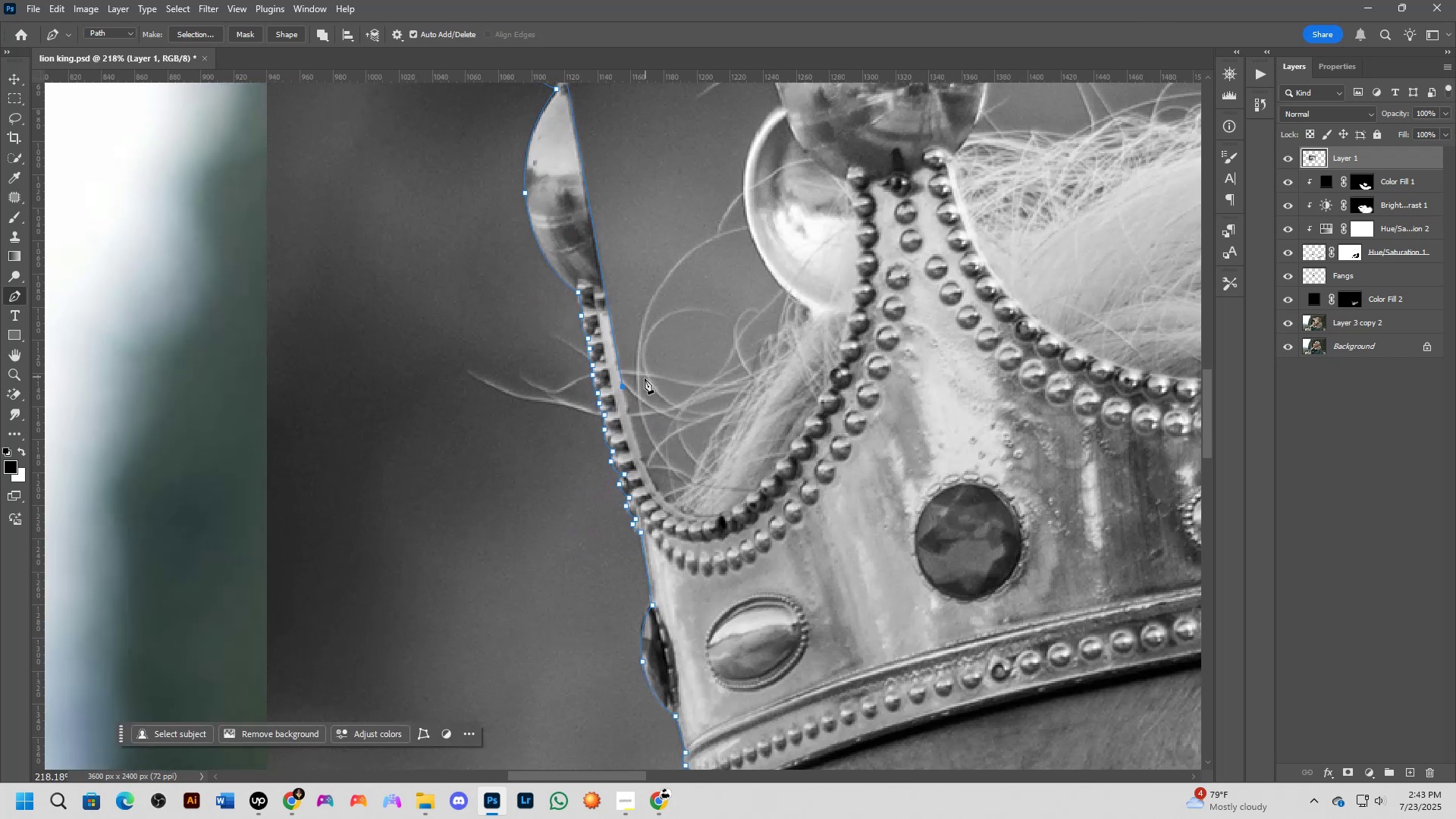 
left_click_drag(start_coordinate=[670, 252], to_coordinate=[648, 193])
 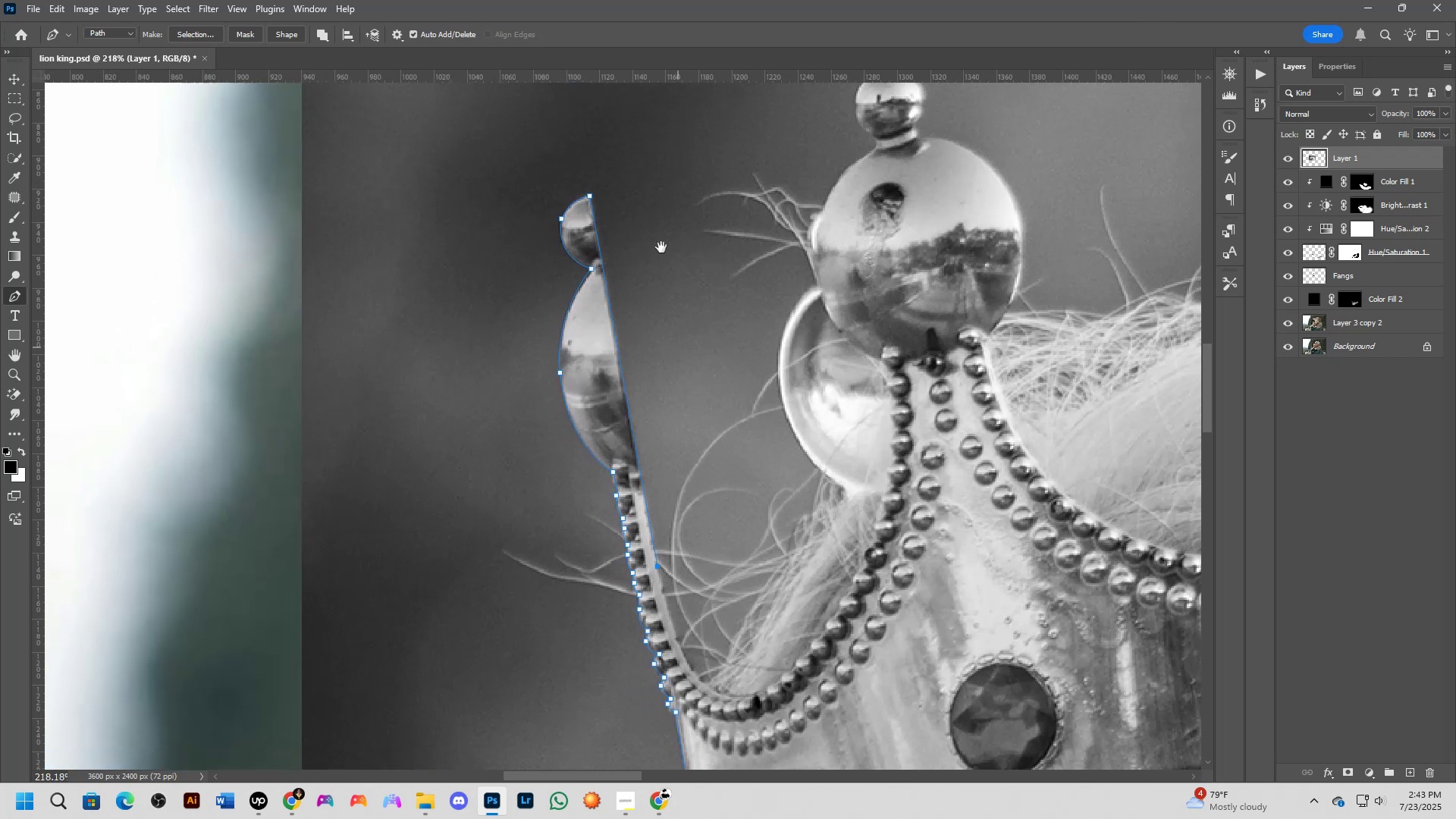 
key(Shift+ShiftLeft)
 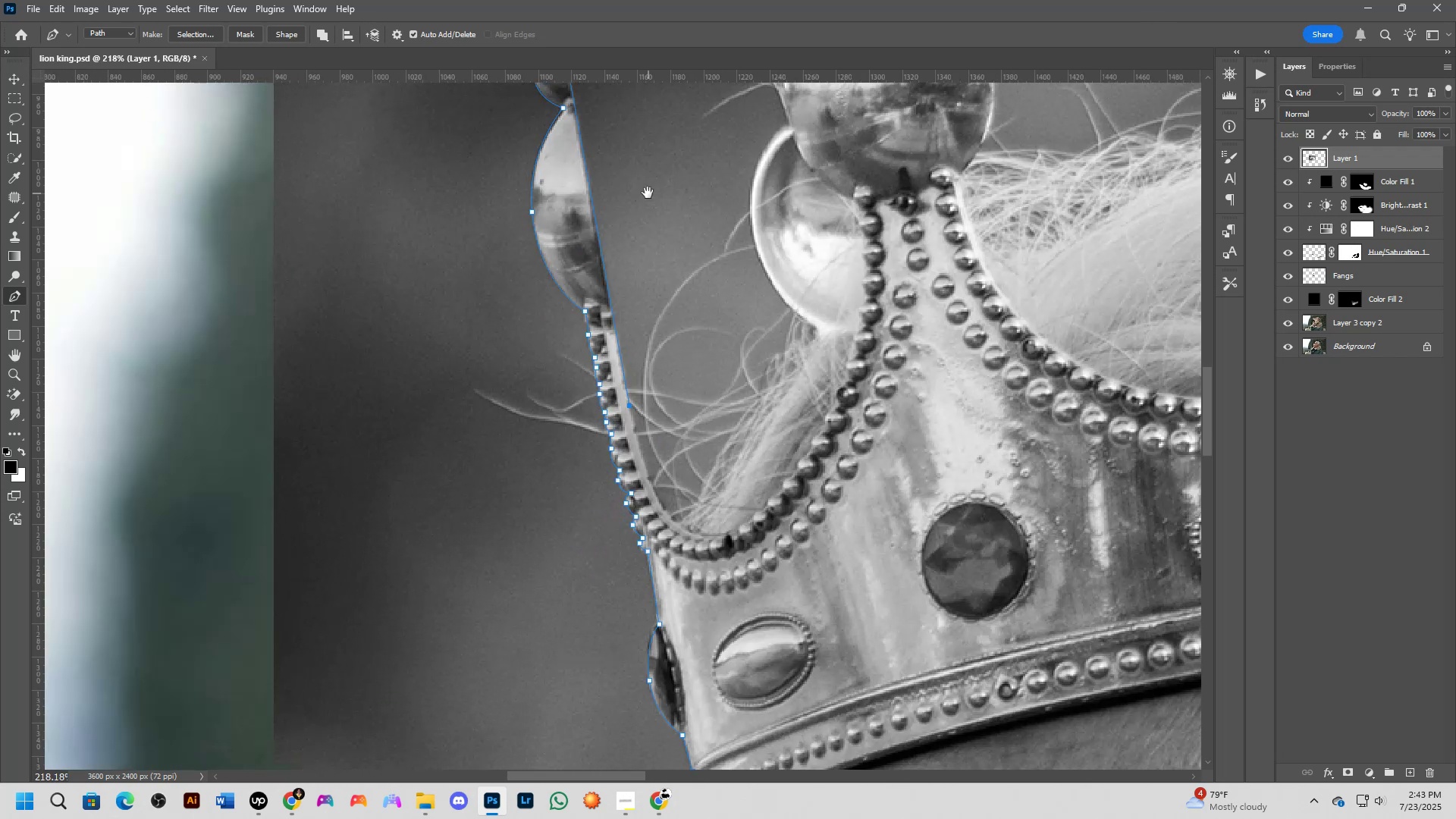 
scroll: coordinate [800, 667], scroll_direction: up, amount: 5.0
 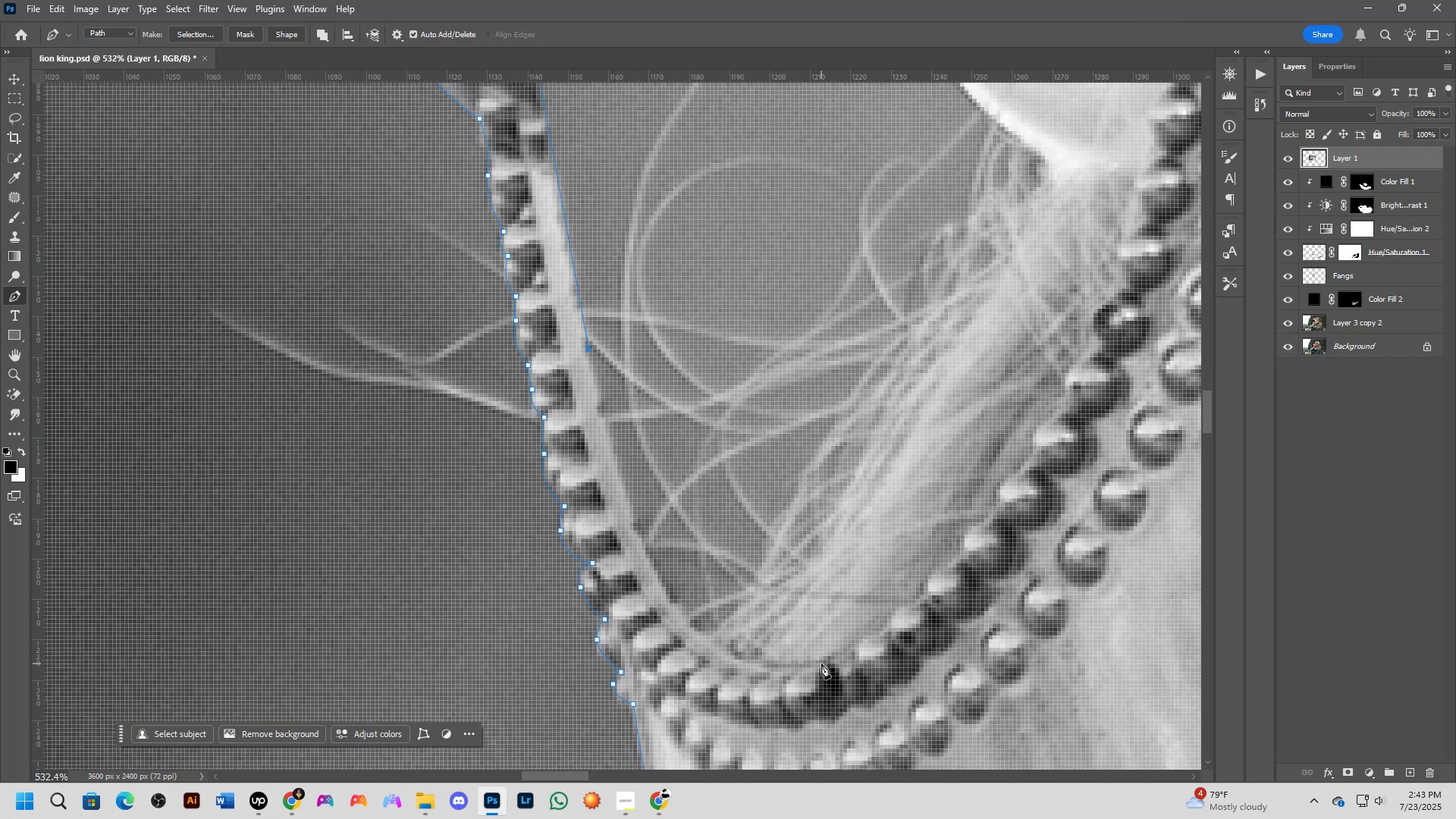 
scroll: coordinate [809, 657], scroll_direction: down, amount: 3.0
 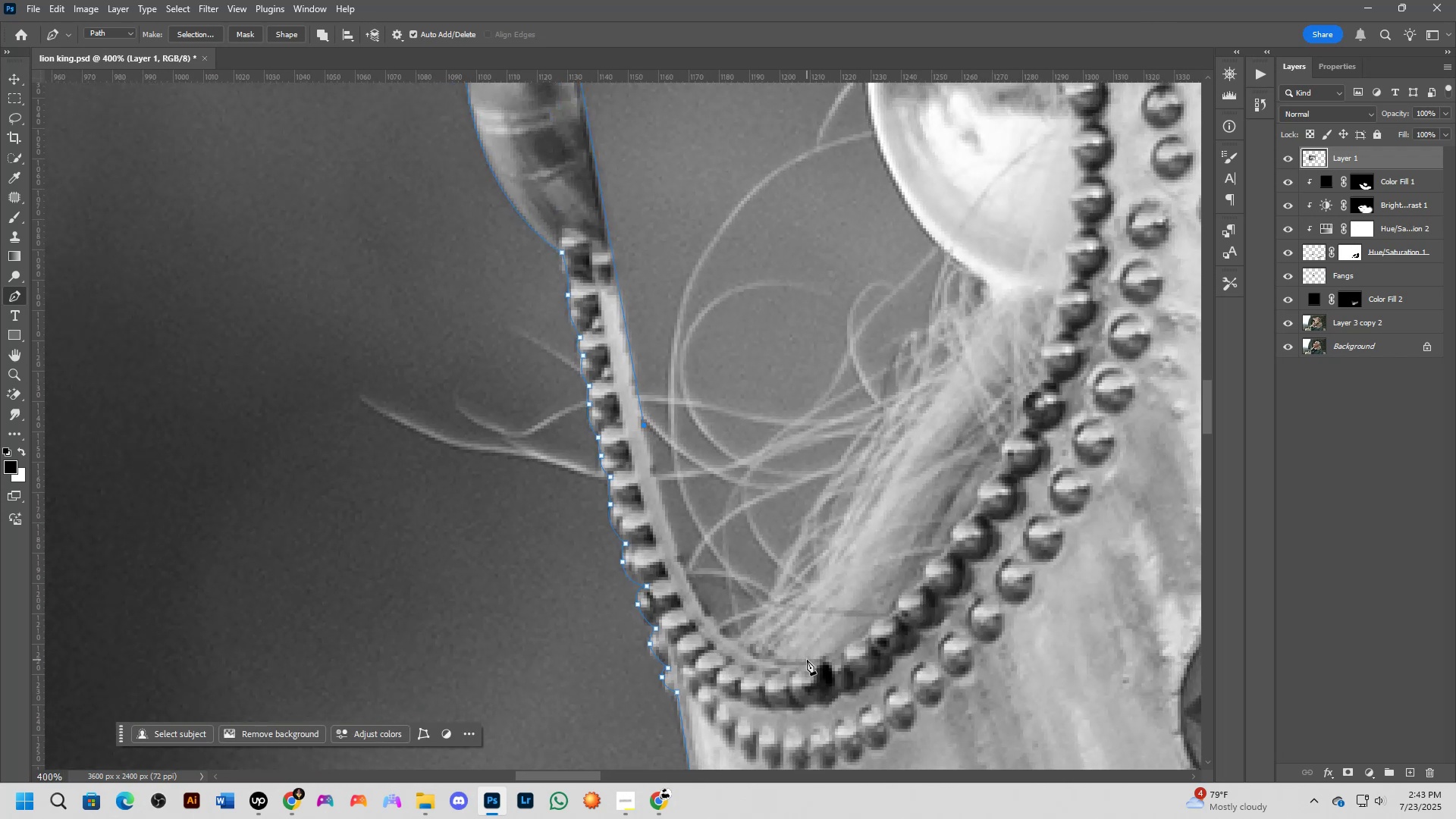 
left_click_drag(start_coordinate=[807, 663], to_coordinate=[937, 646])
 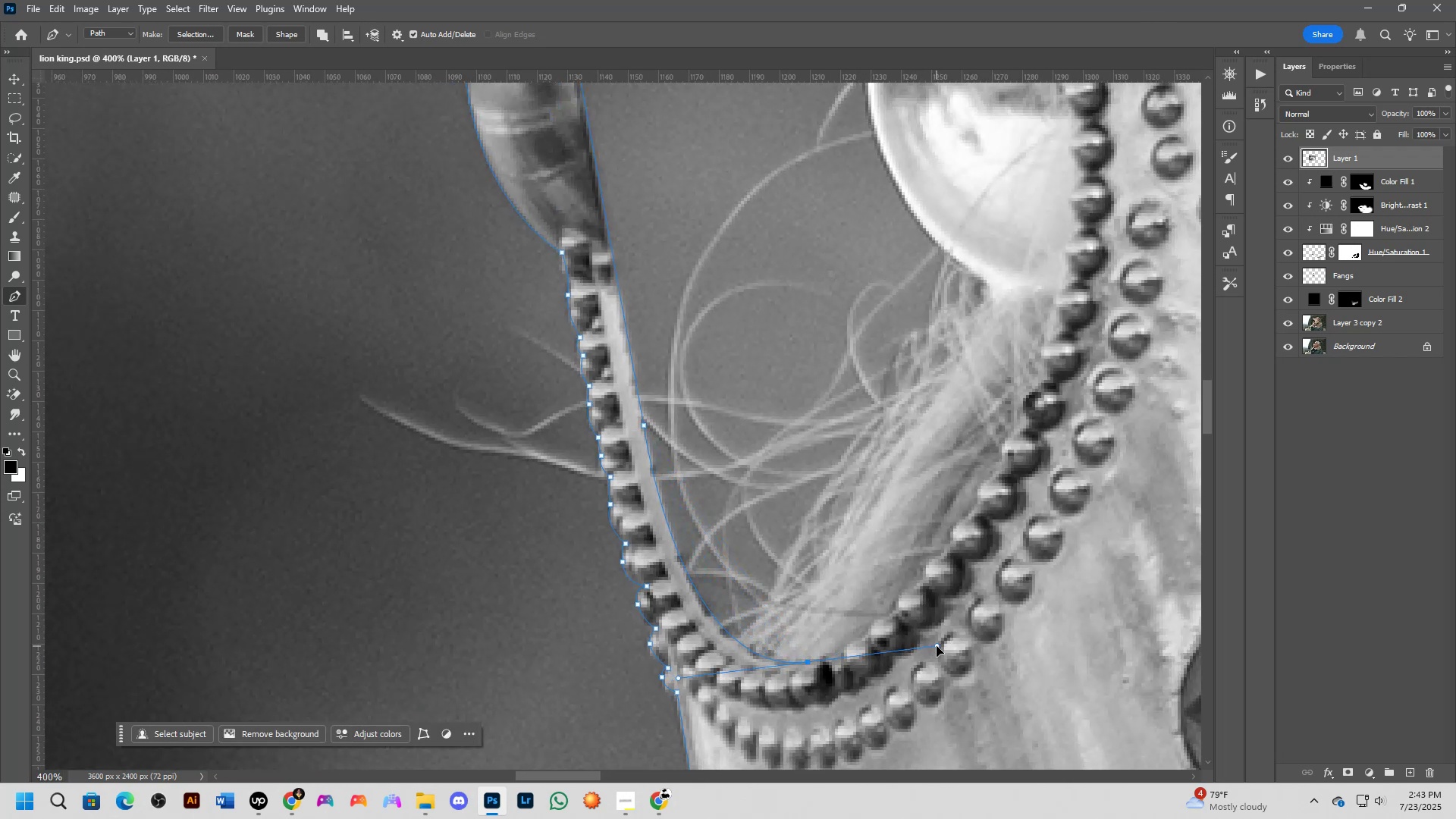 
hold_key(key=Space, duration=0.7)
 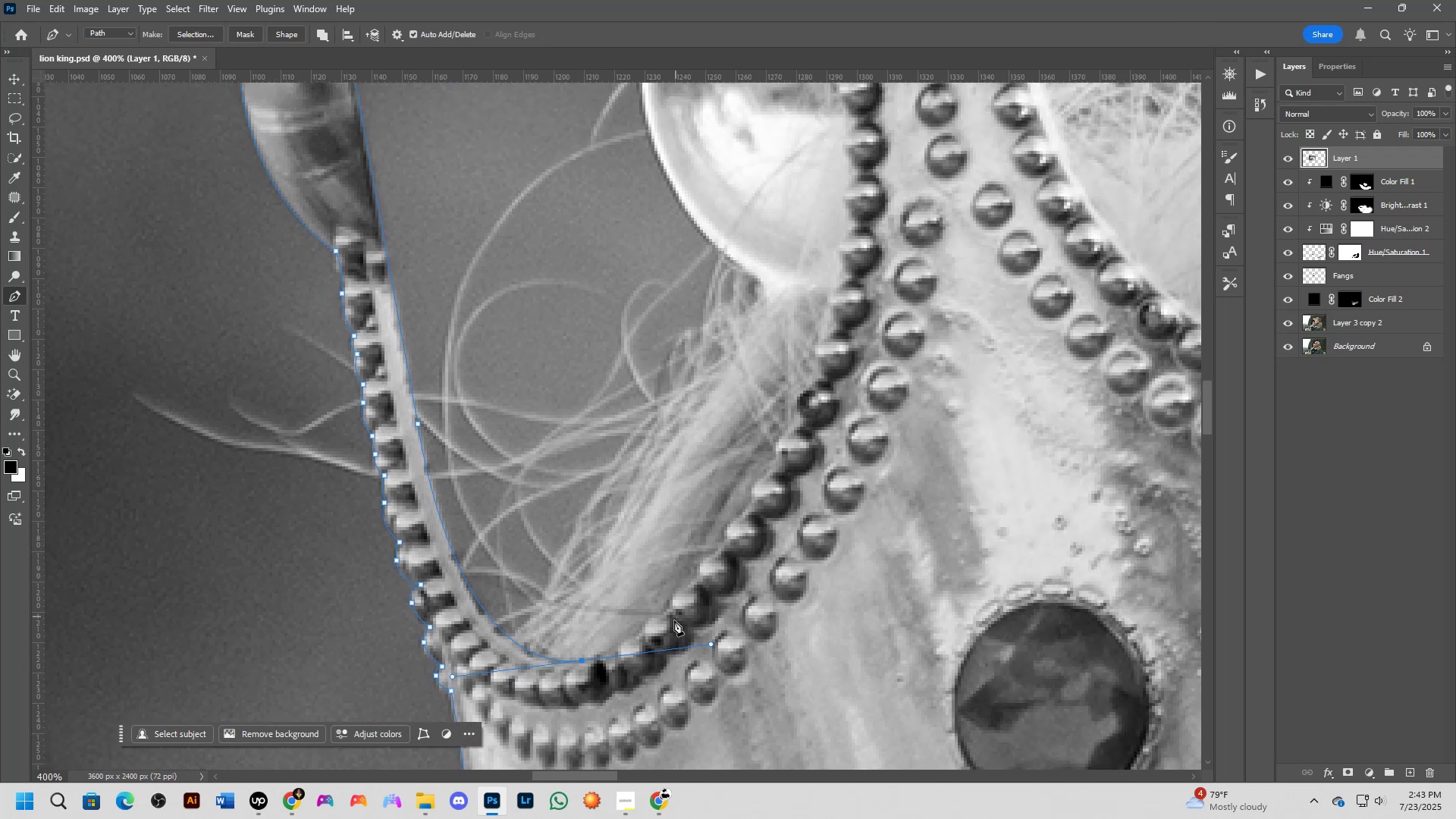 
left_click_drag(start_coordinate=[1027, 501], to_coordinate=[801, 500])
 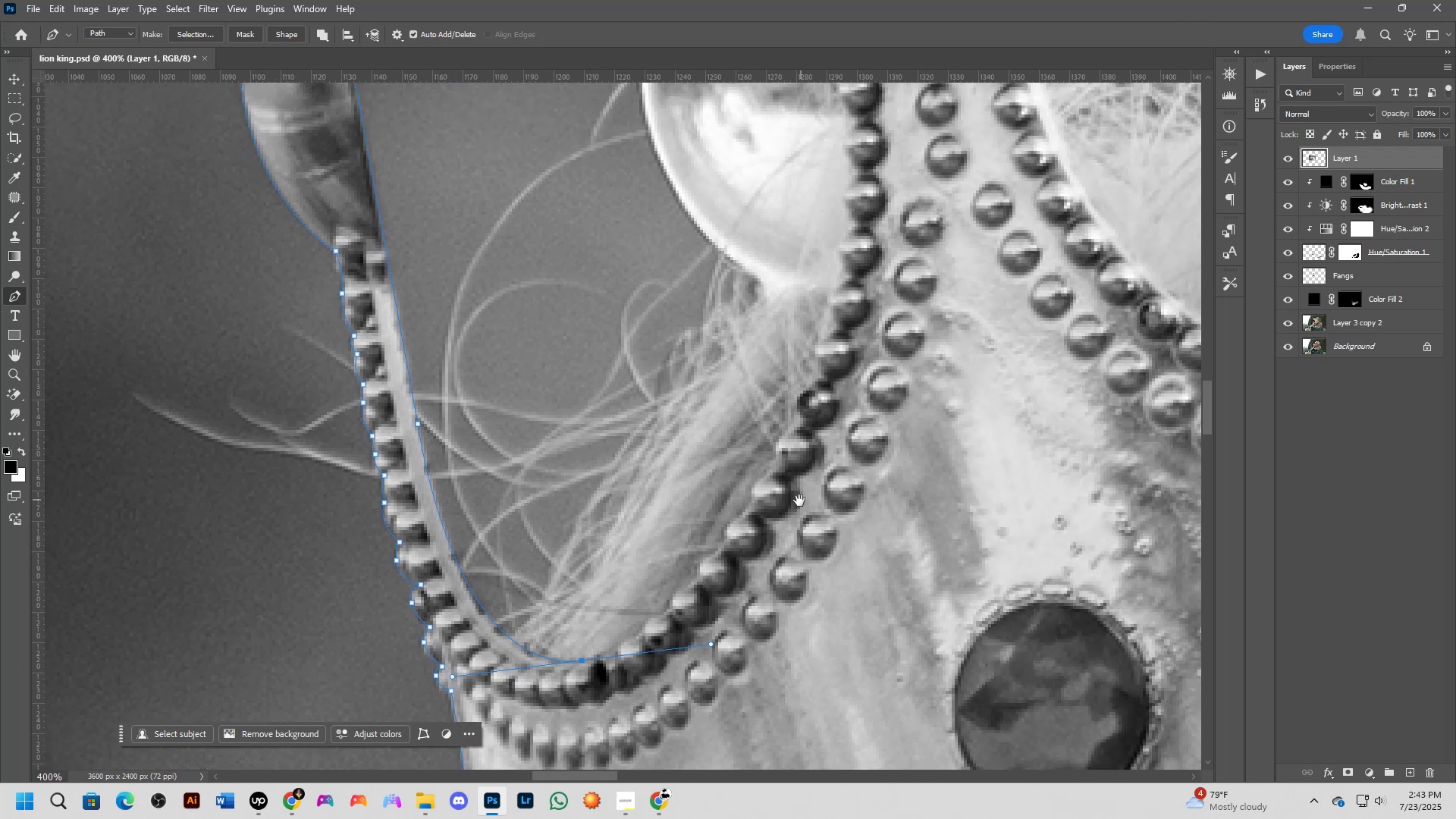 
hold_key(key=AltLeft, duration=1.14)
left_click([582, 659])
 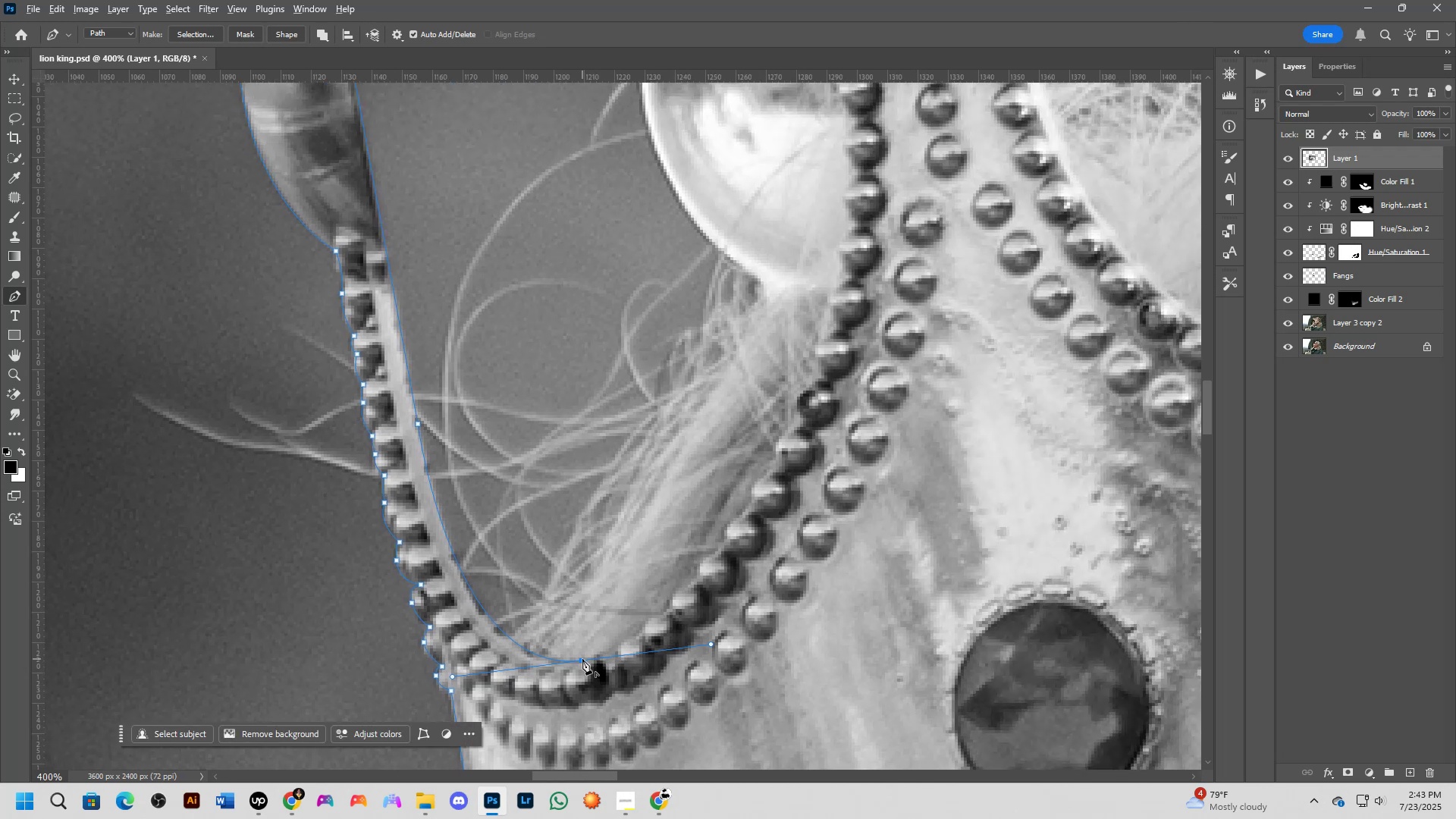 
key(Shift+ShiftLeft)
 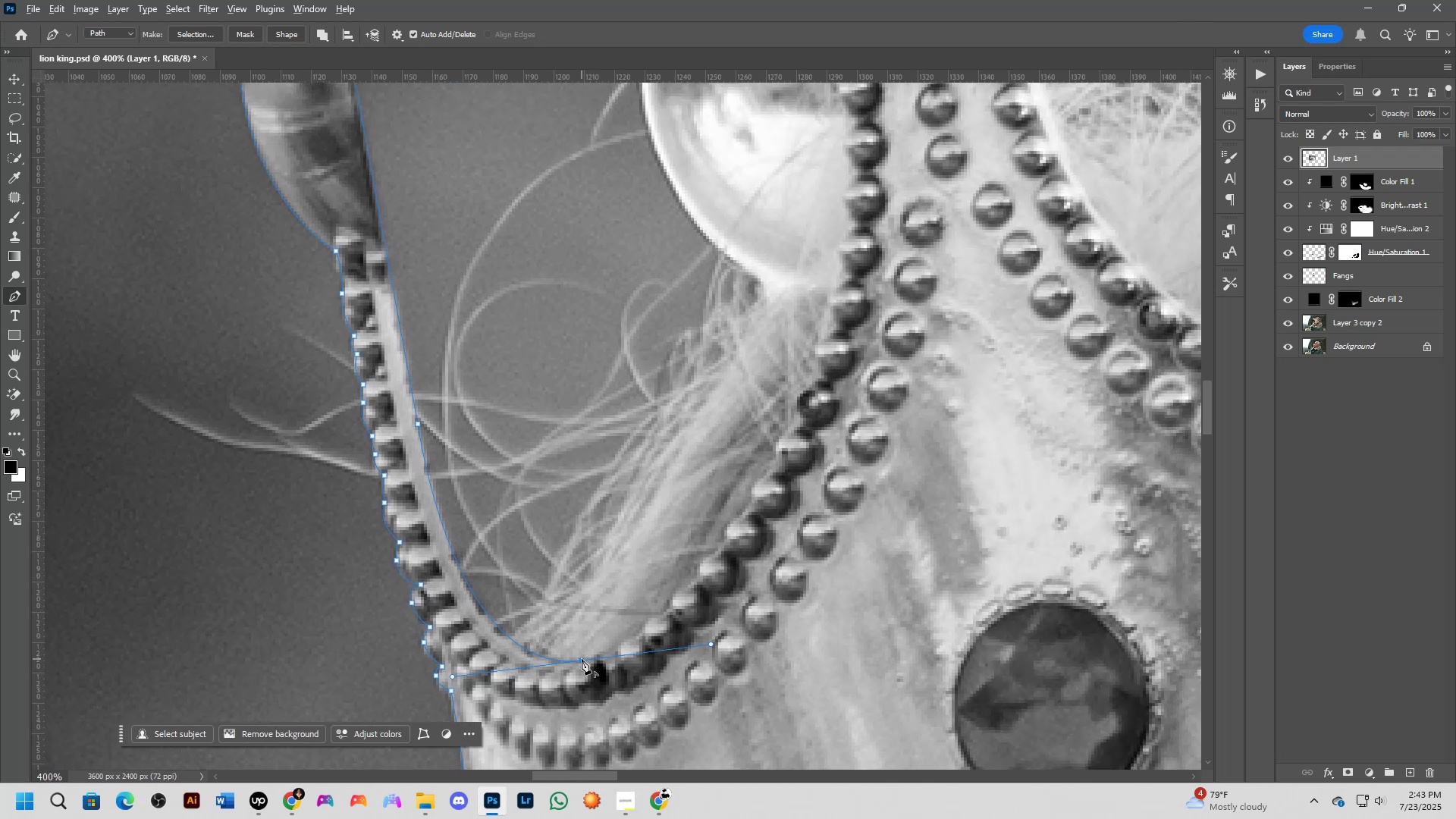 
scroll: coordinate [727, 539], scroll_direction: down, amount: 2.0
 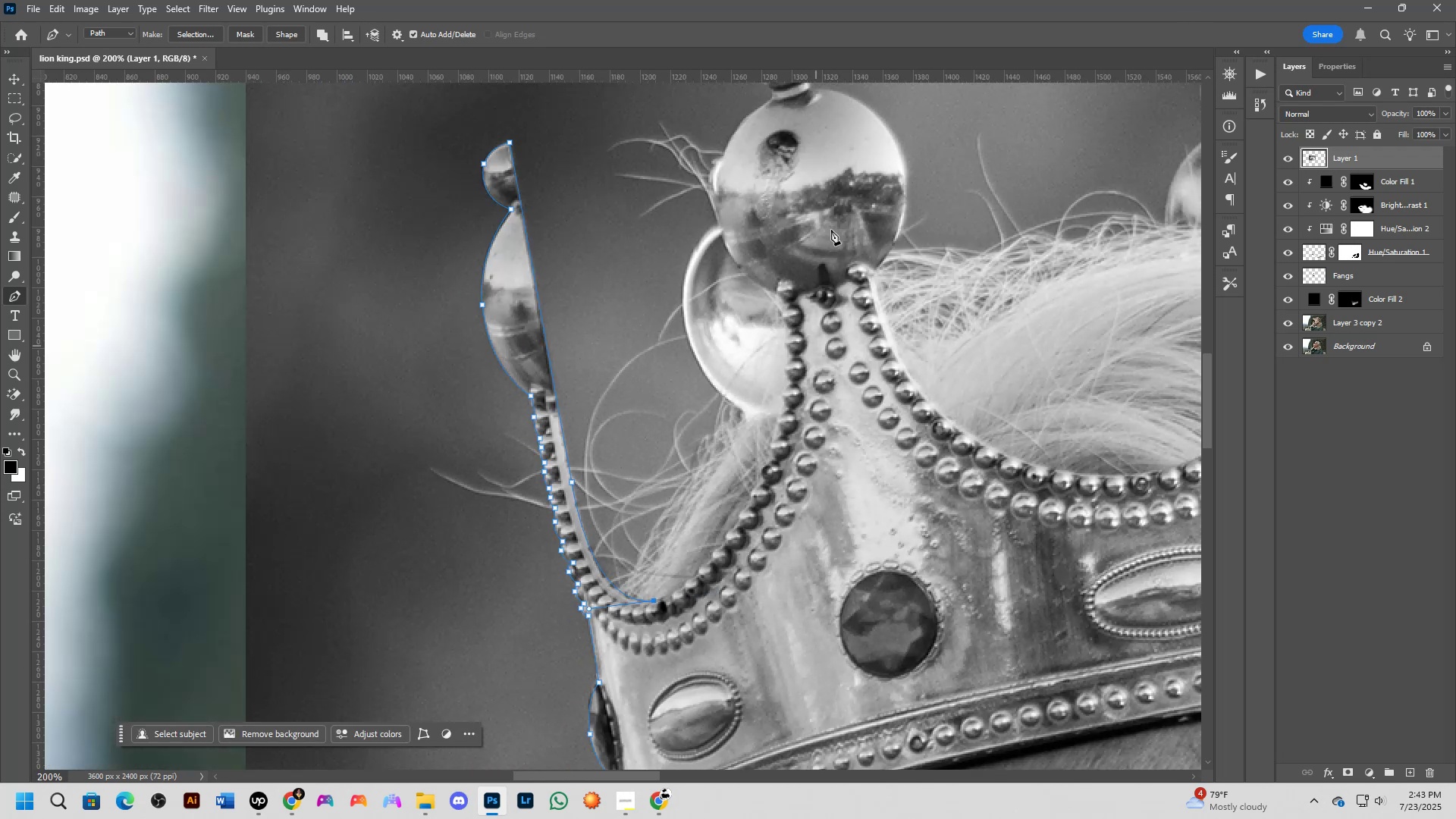 
key(Shift+ShiftLeft)
 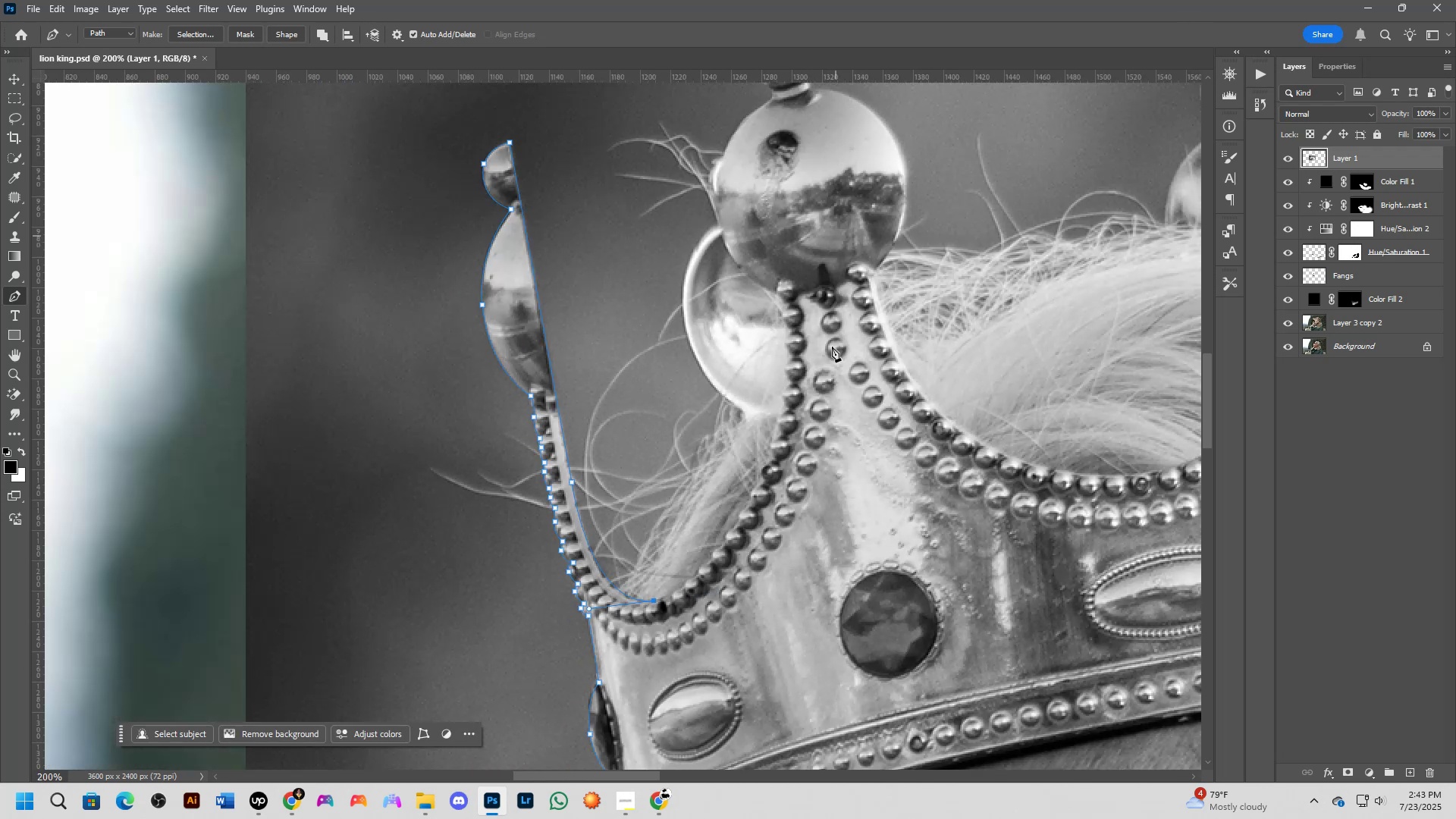 
scroll: coordinate [805, 447], scroll_direction: down, amount: 1.0
 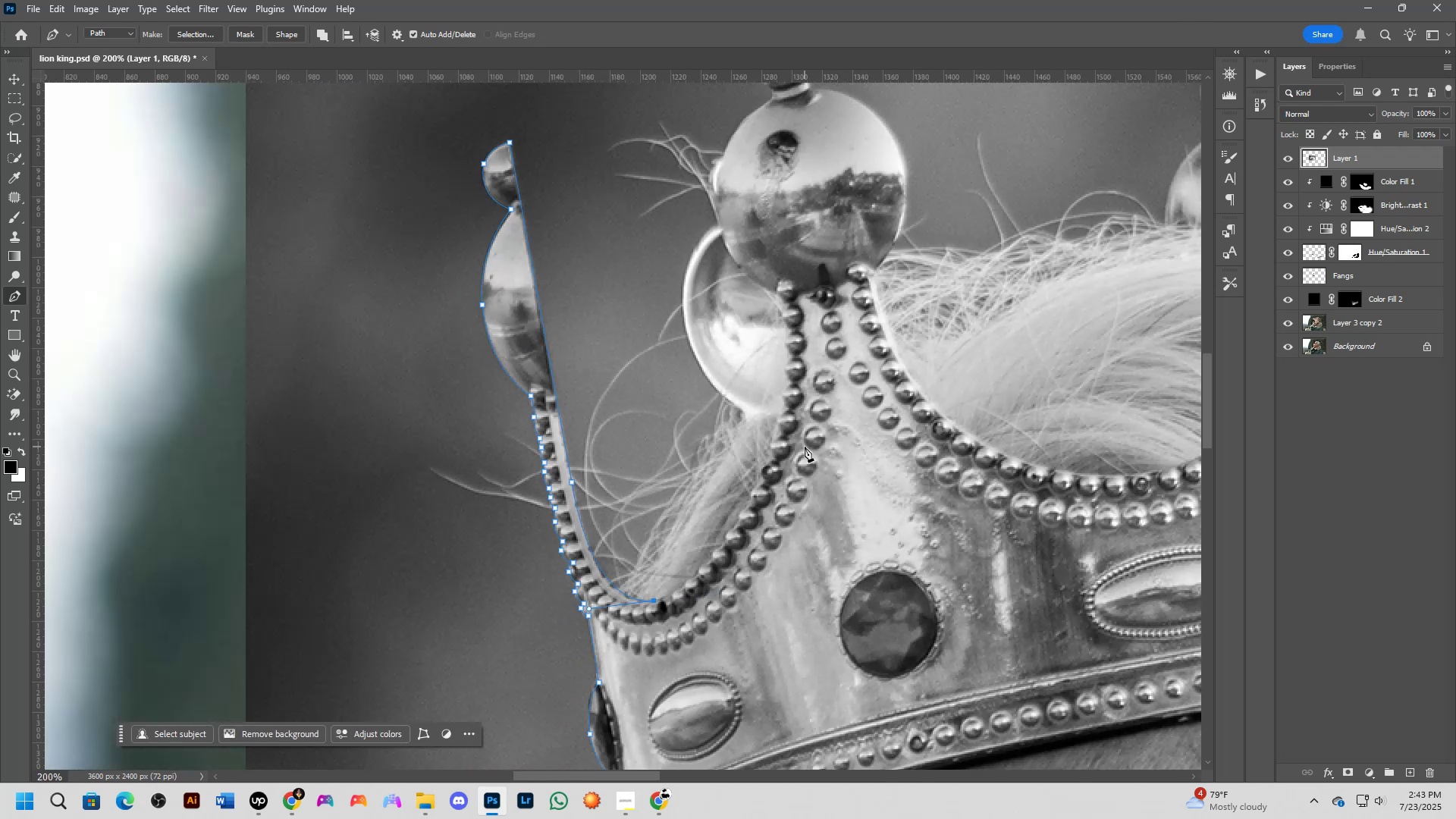 
hold_key(key=ShiftLeft, duration=0.43)
scroll: coordinate [803, 446], scroll_direction: down, amount: 1.0
 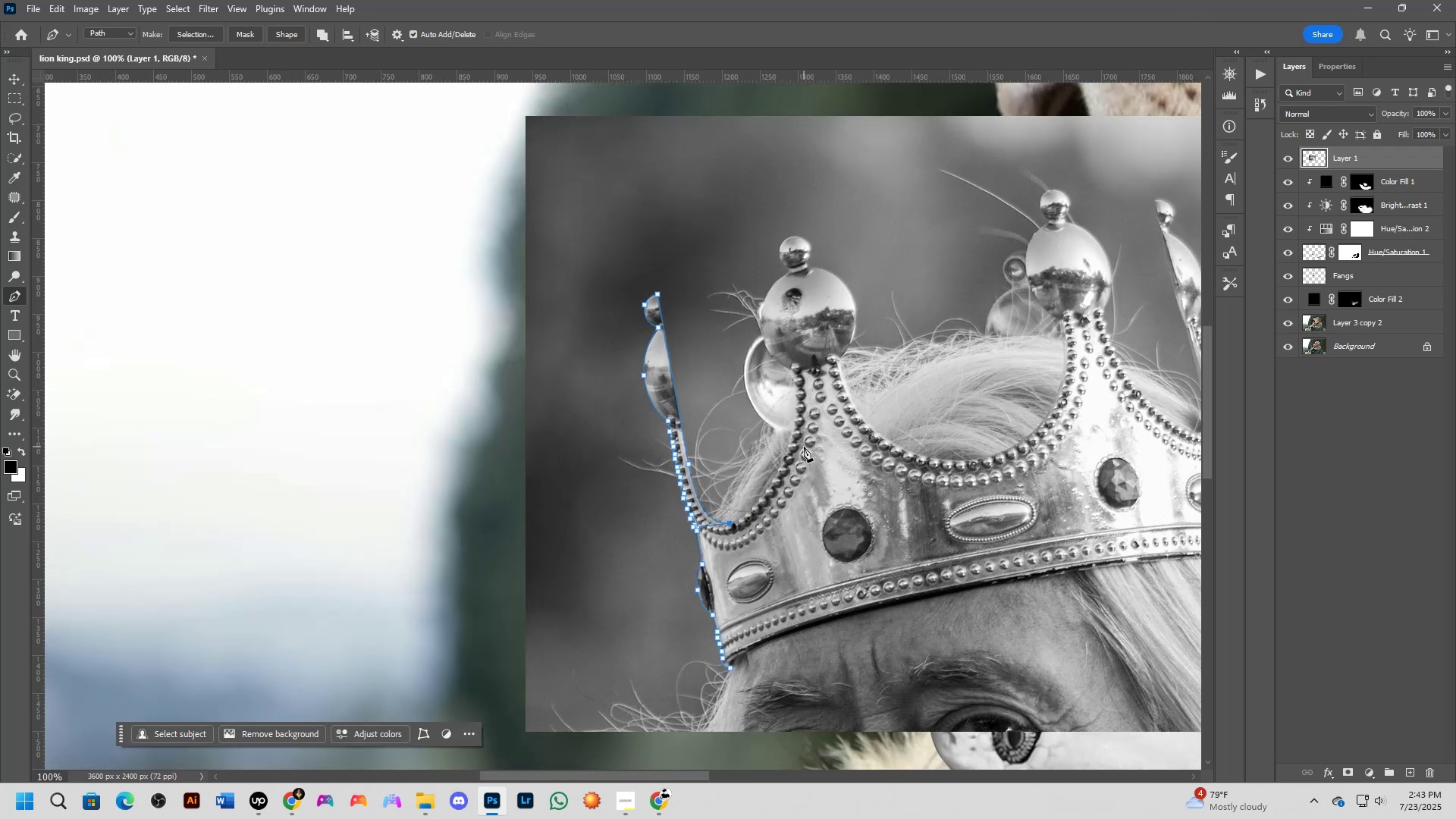 
hold_key(key=Space, duration=0.53)
 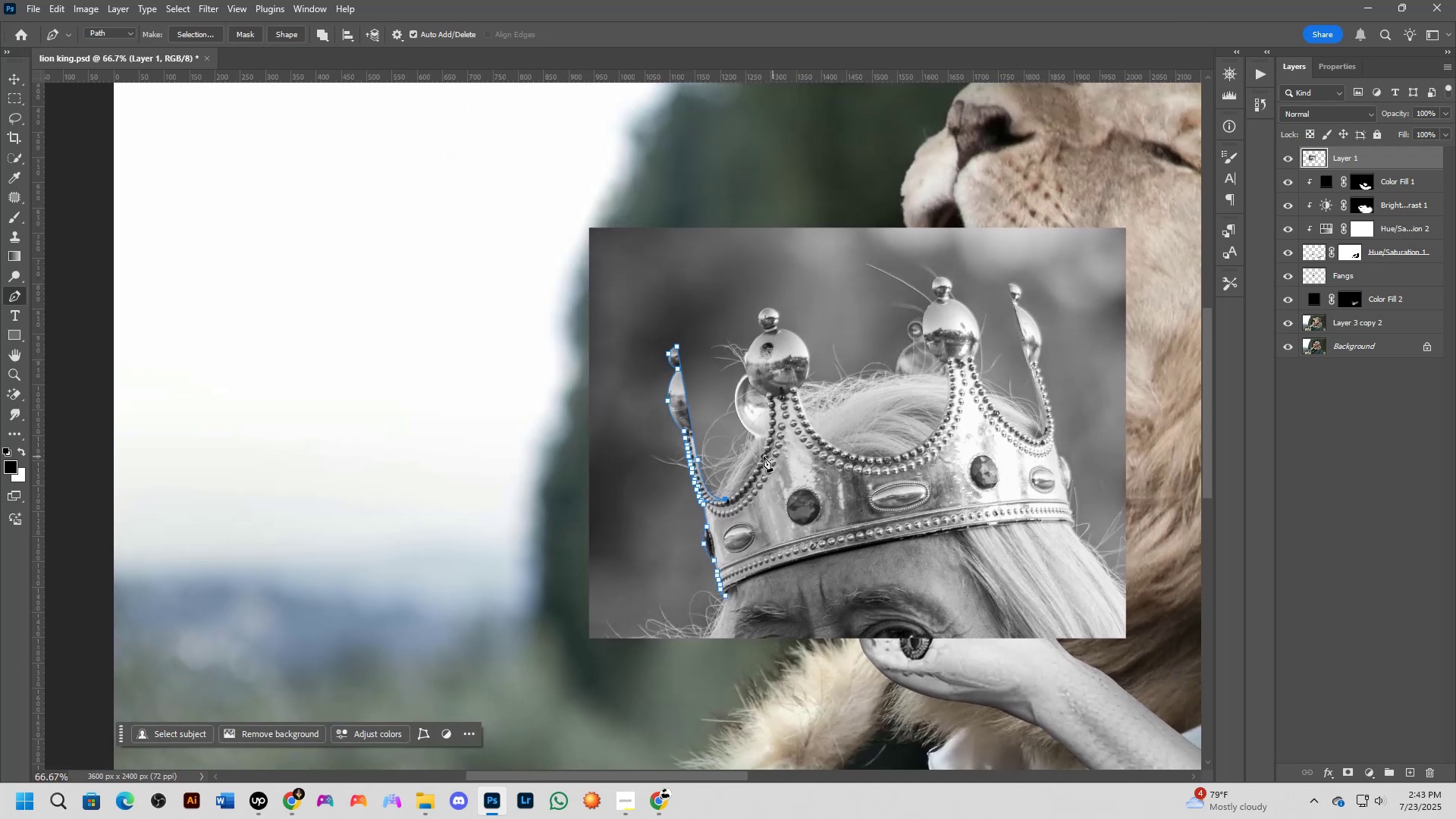 
left_click_drag(start_coordinate=[824, 460], to_coordinate=[795, 461])
 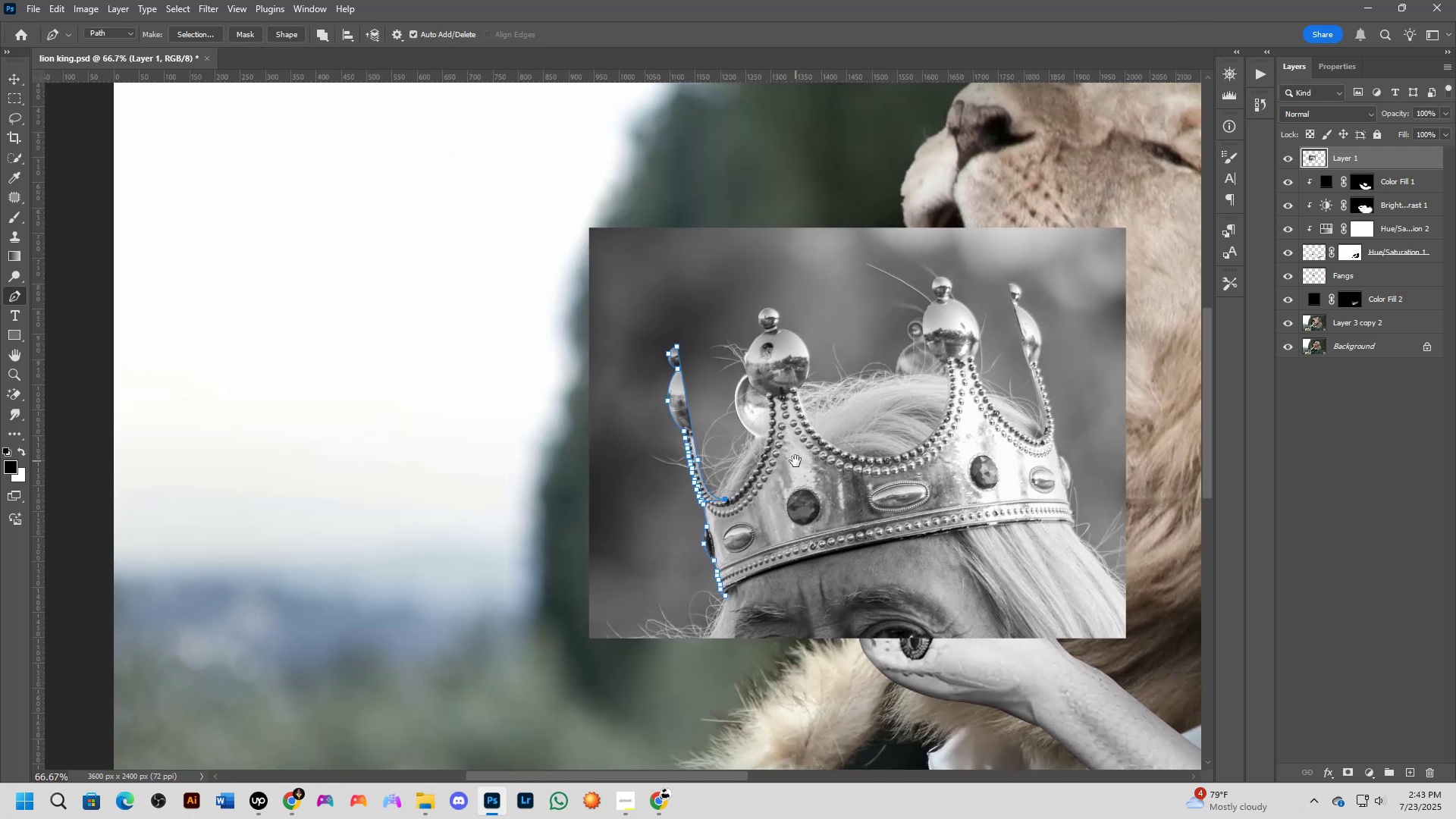 
key(Shift+ShiftLeft)
 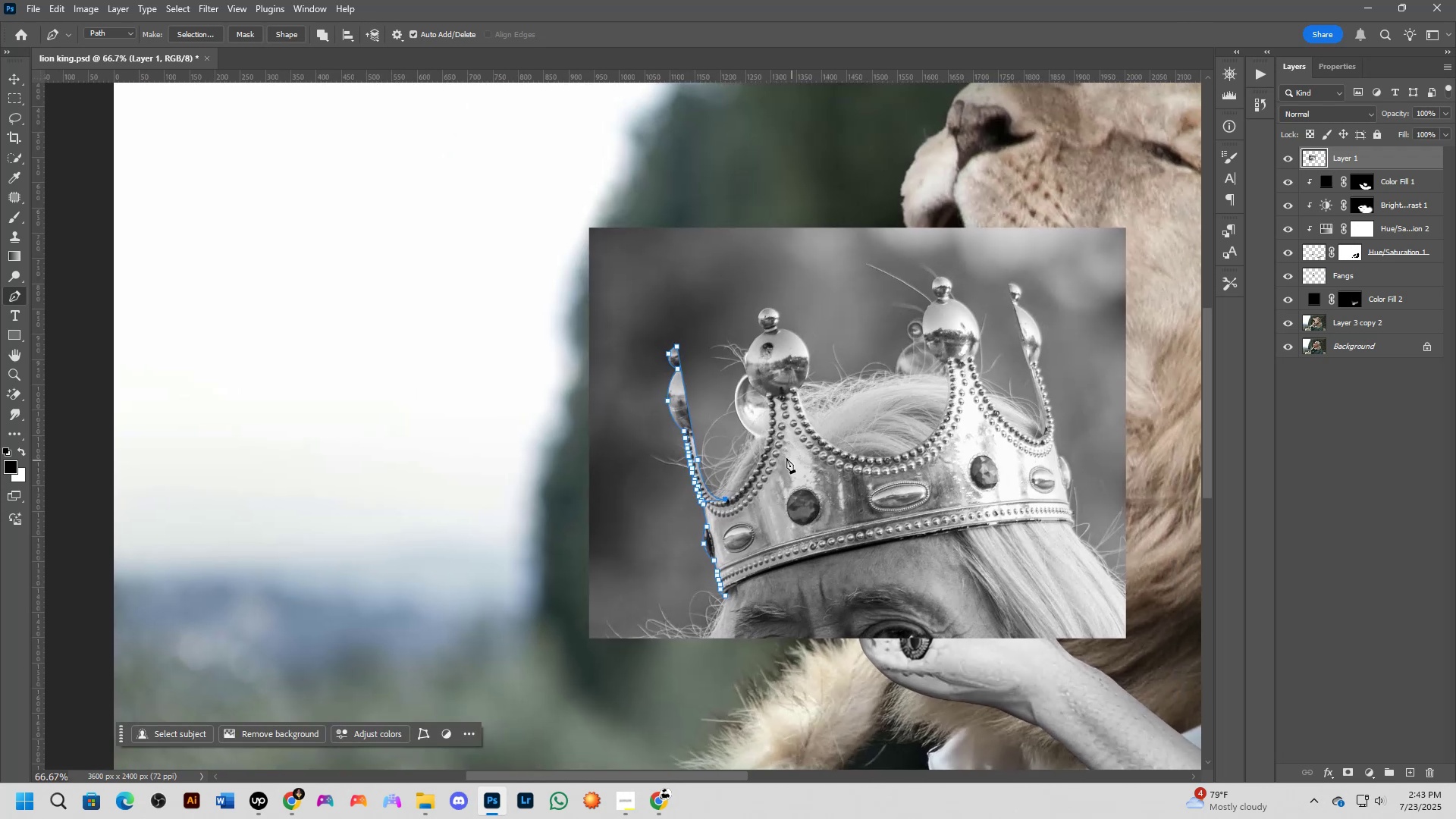 
scroll: coordinate [712, 582], scroll_direction: up, amount: 19.0
 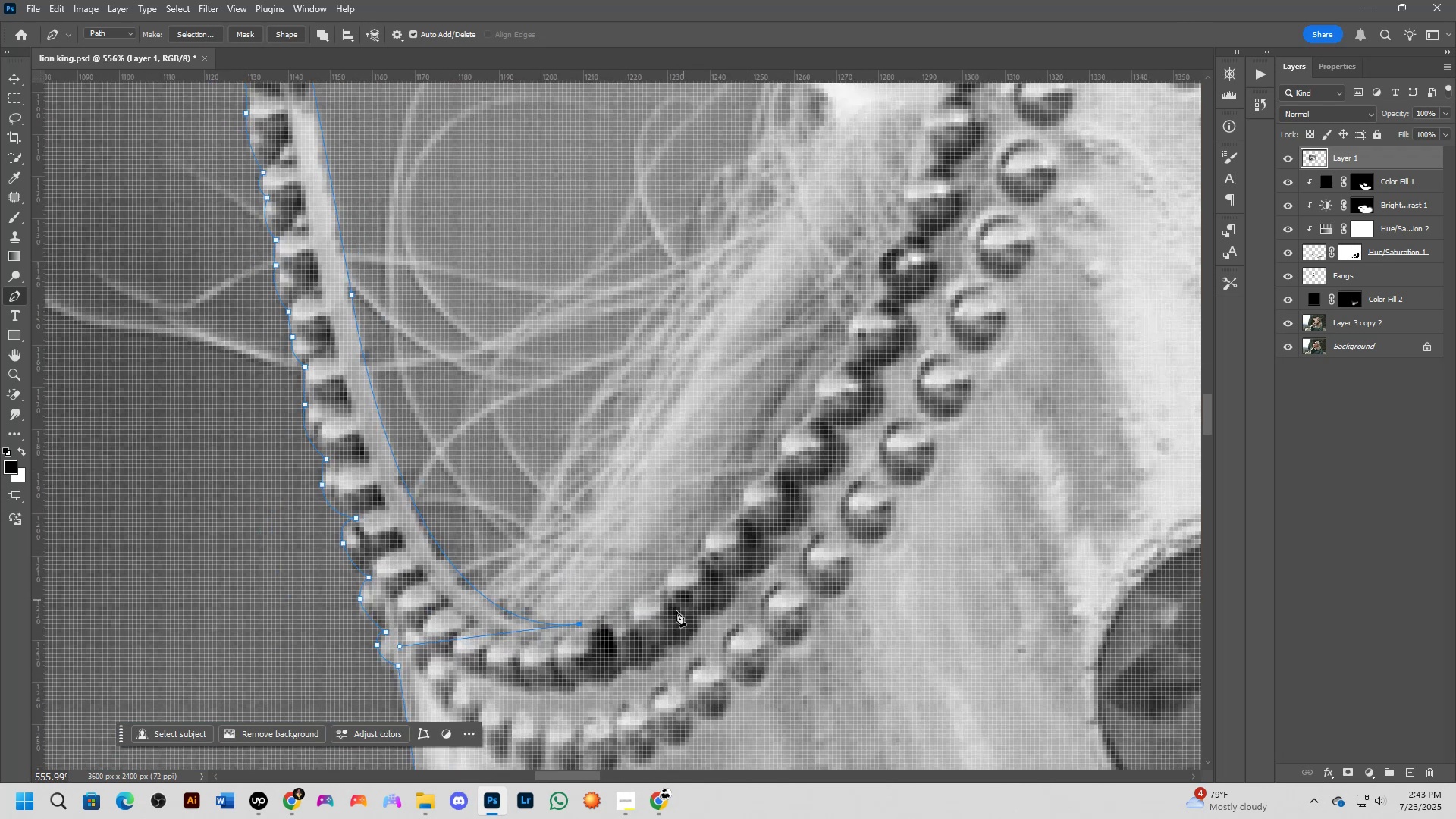 
key(Shift+ShiftLeft)
 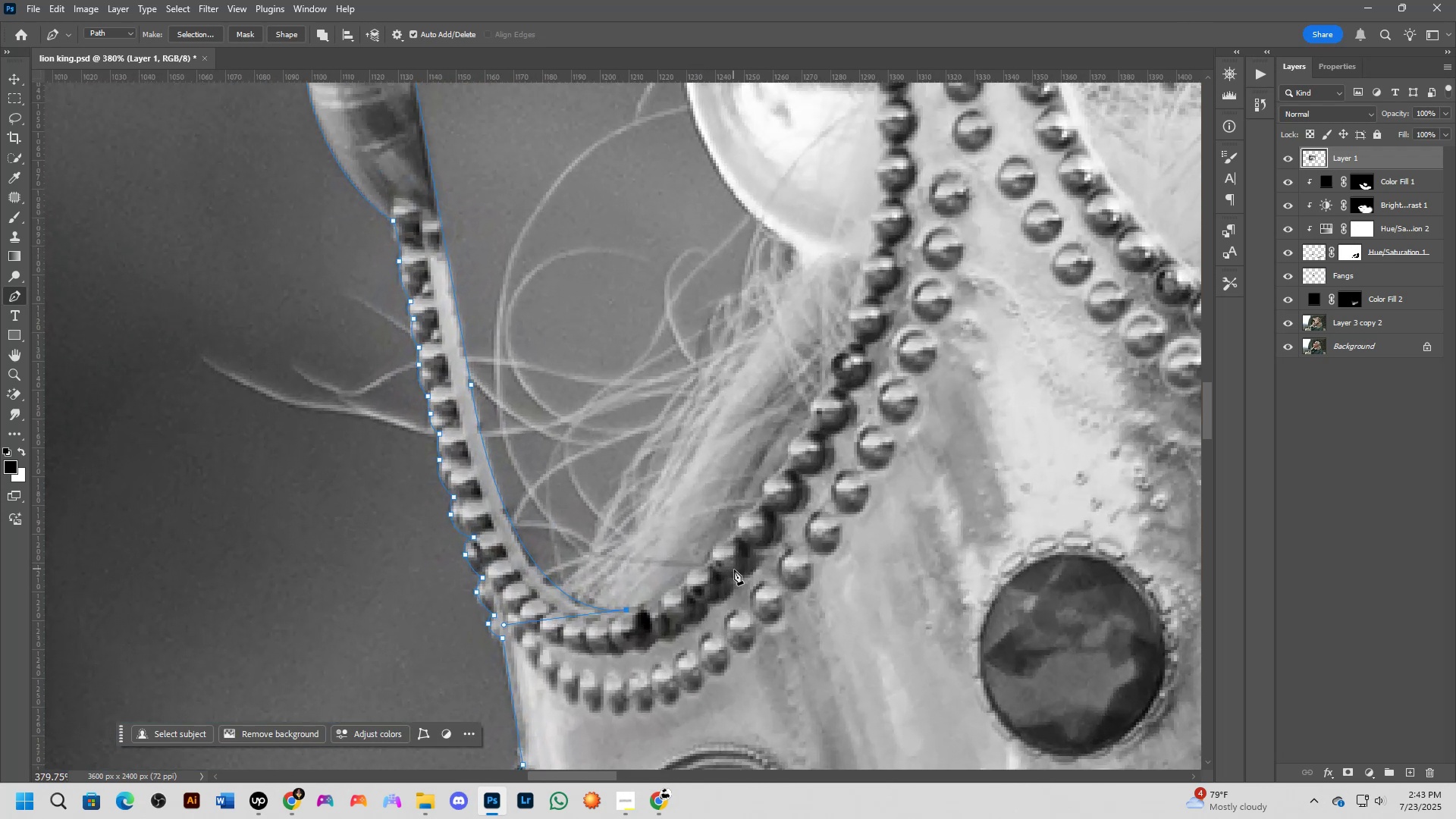 
scroll: coordinate [632, 618], scroll_direction: down, amount: 3.0
 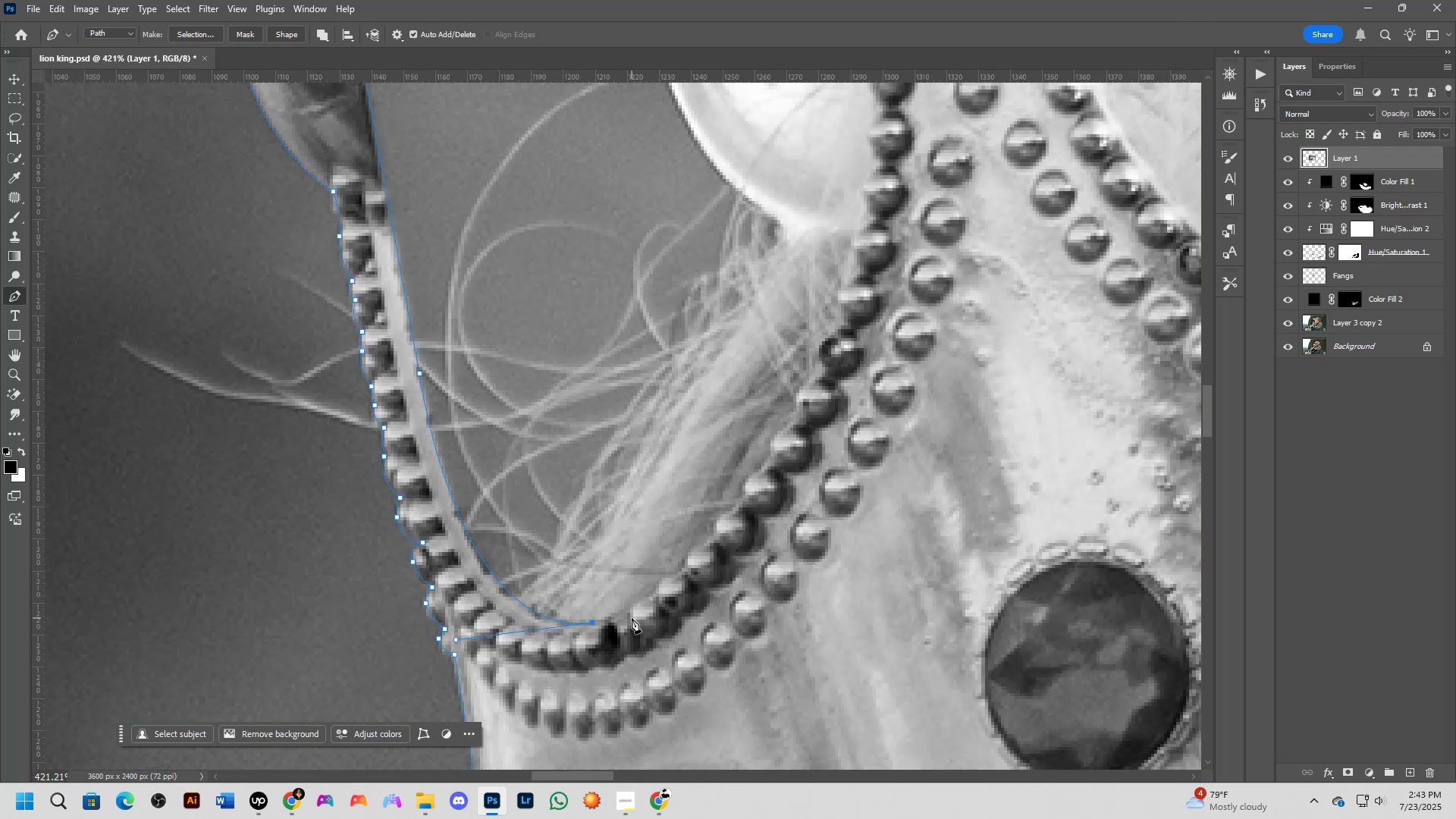 
left_click([628, 614])
 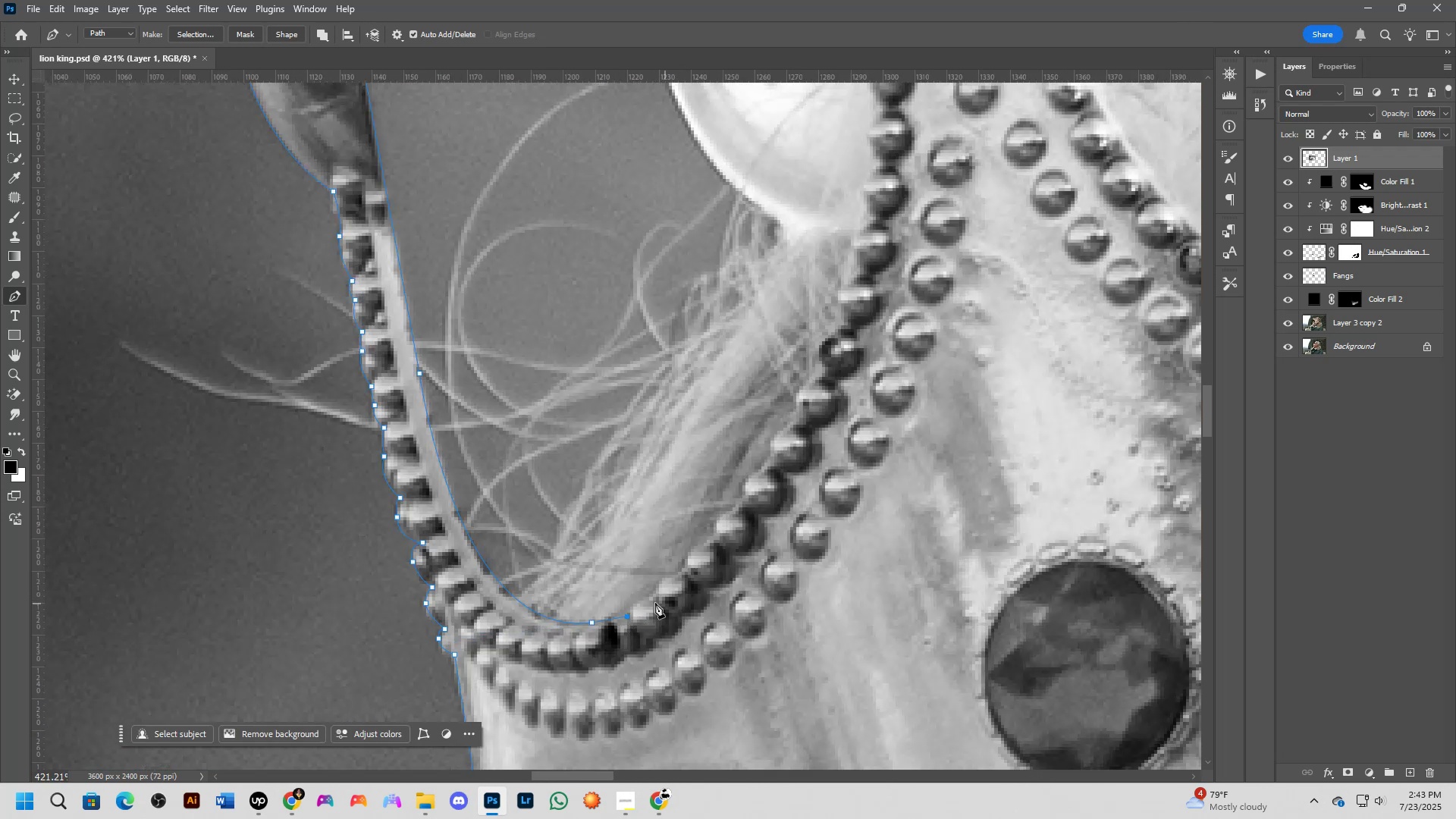 
left_click_drag(start_coordinate=[656, 598], to_coordinate=[679, 602])
 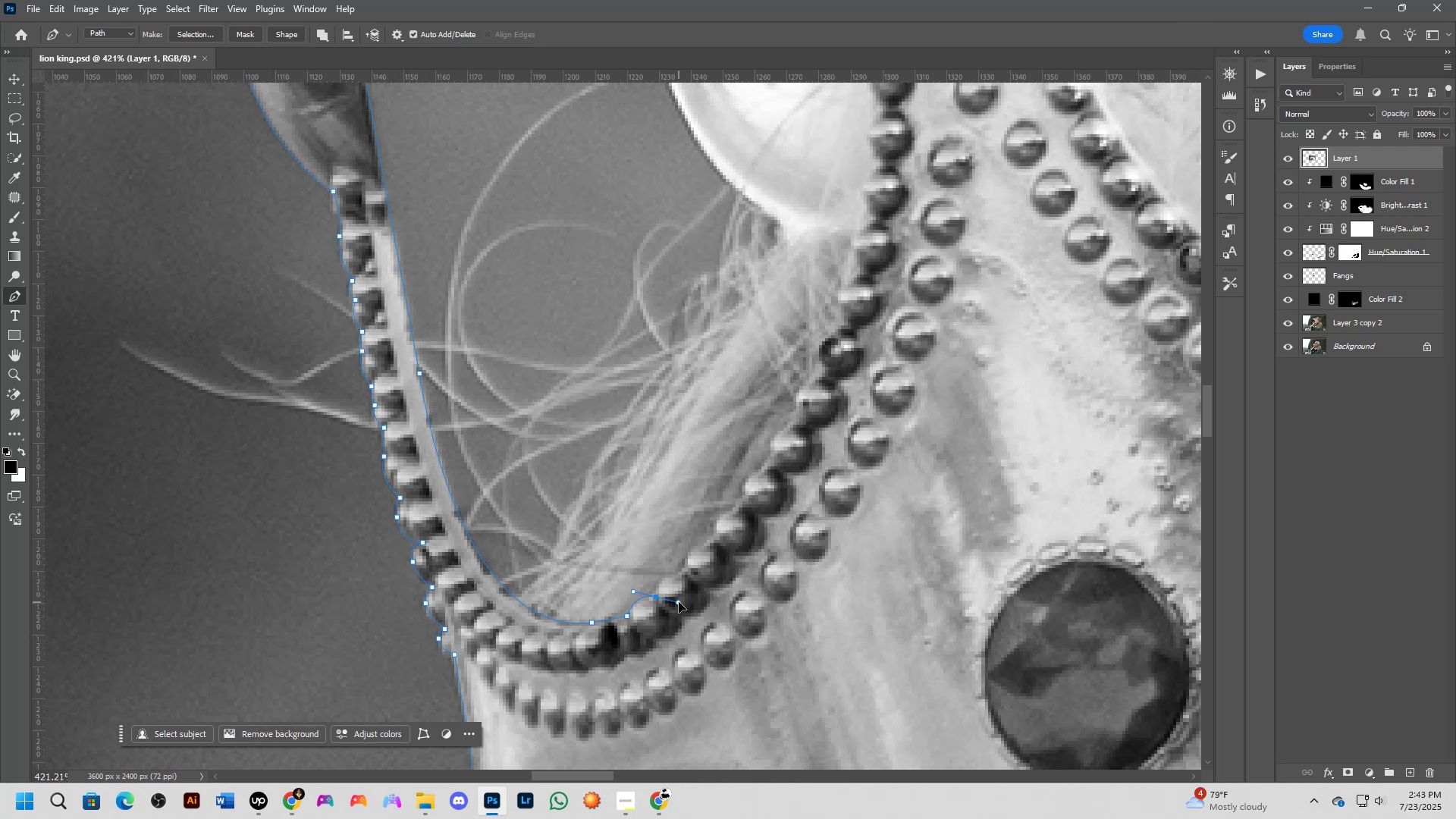 
hold_key(key=AltLeft, duration=0.75)
left_click([657, 598])
 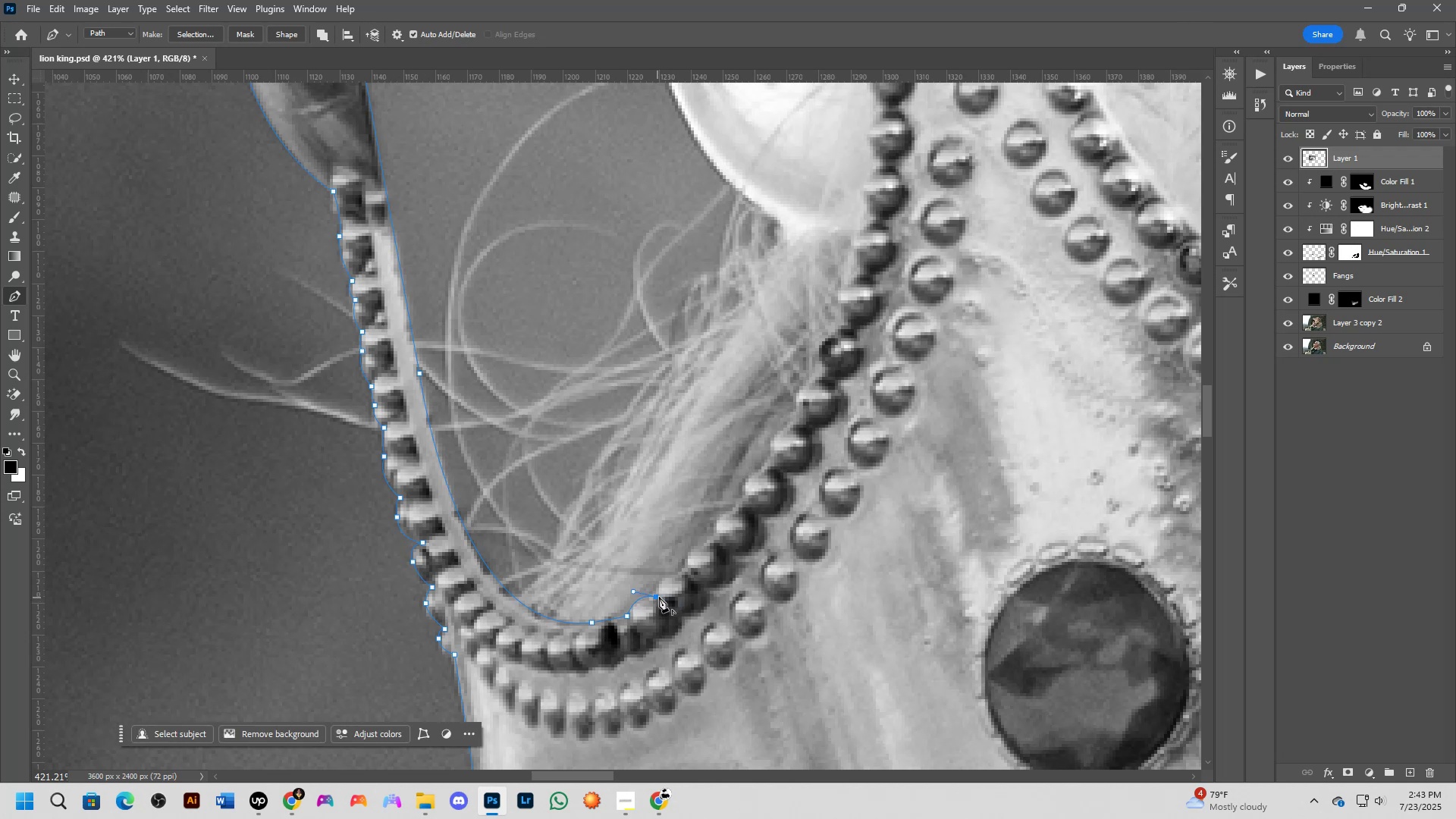 
left_click_drag(start_coordinate=[686, 574], to_coordinate=[720, 573])
 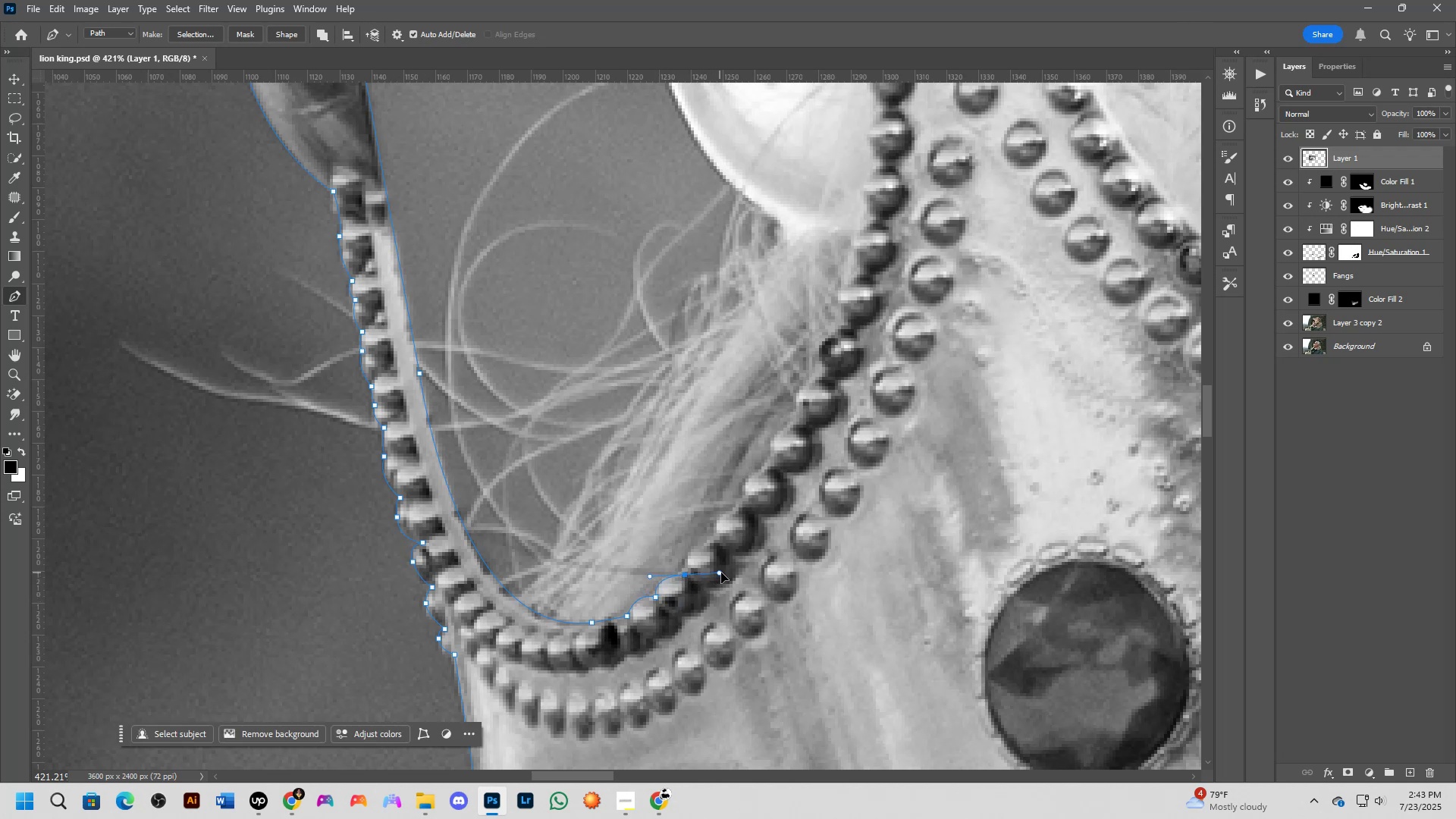 
hold_key(key=AltLeft, duration=0.51)
left_click([684, 574])
 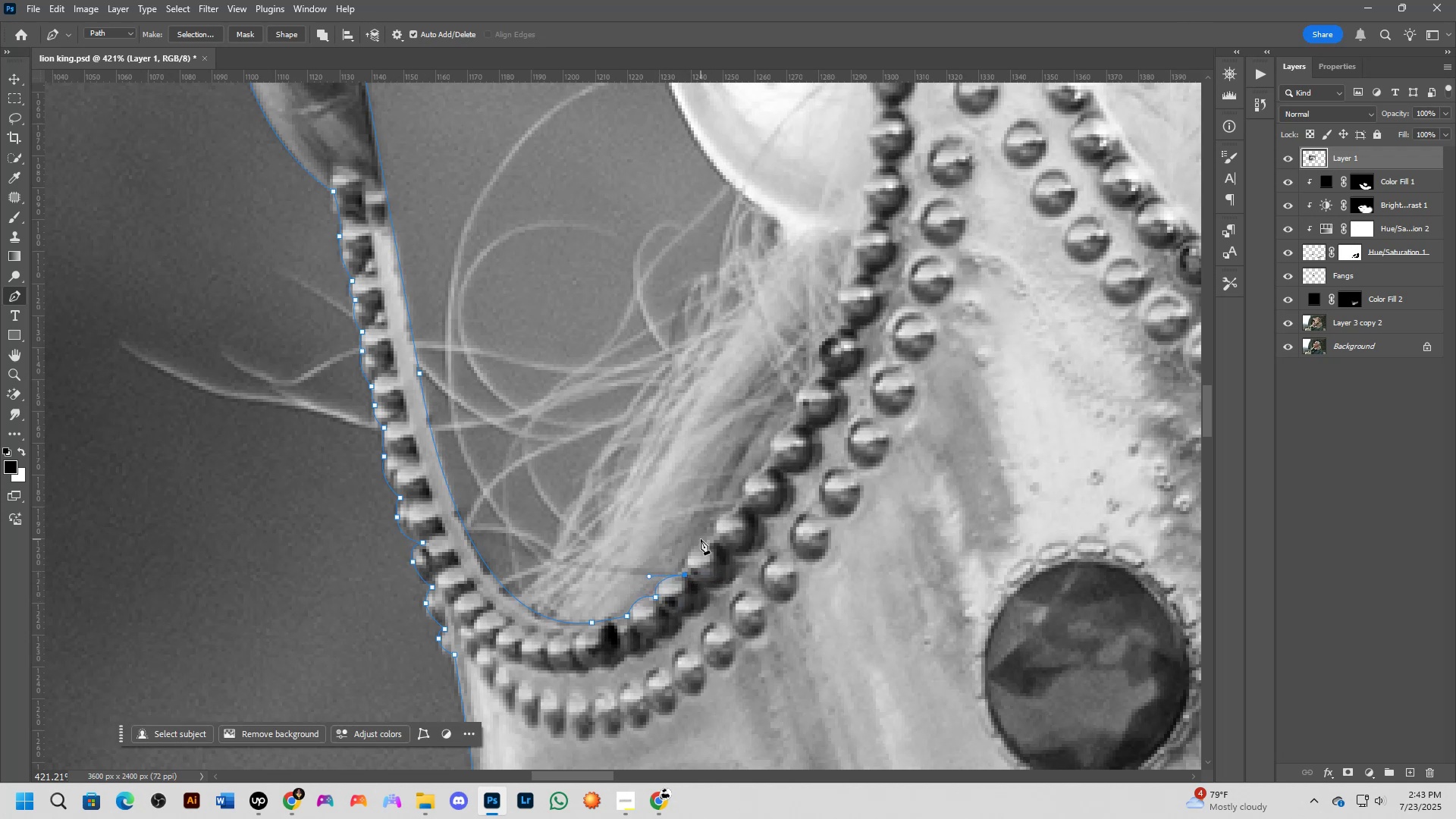 
left_click_drag(start_coordinate=[714, 540], to_coordinate=[749, 536])
 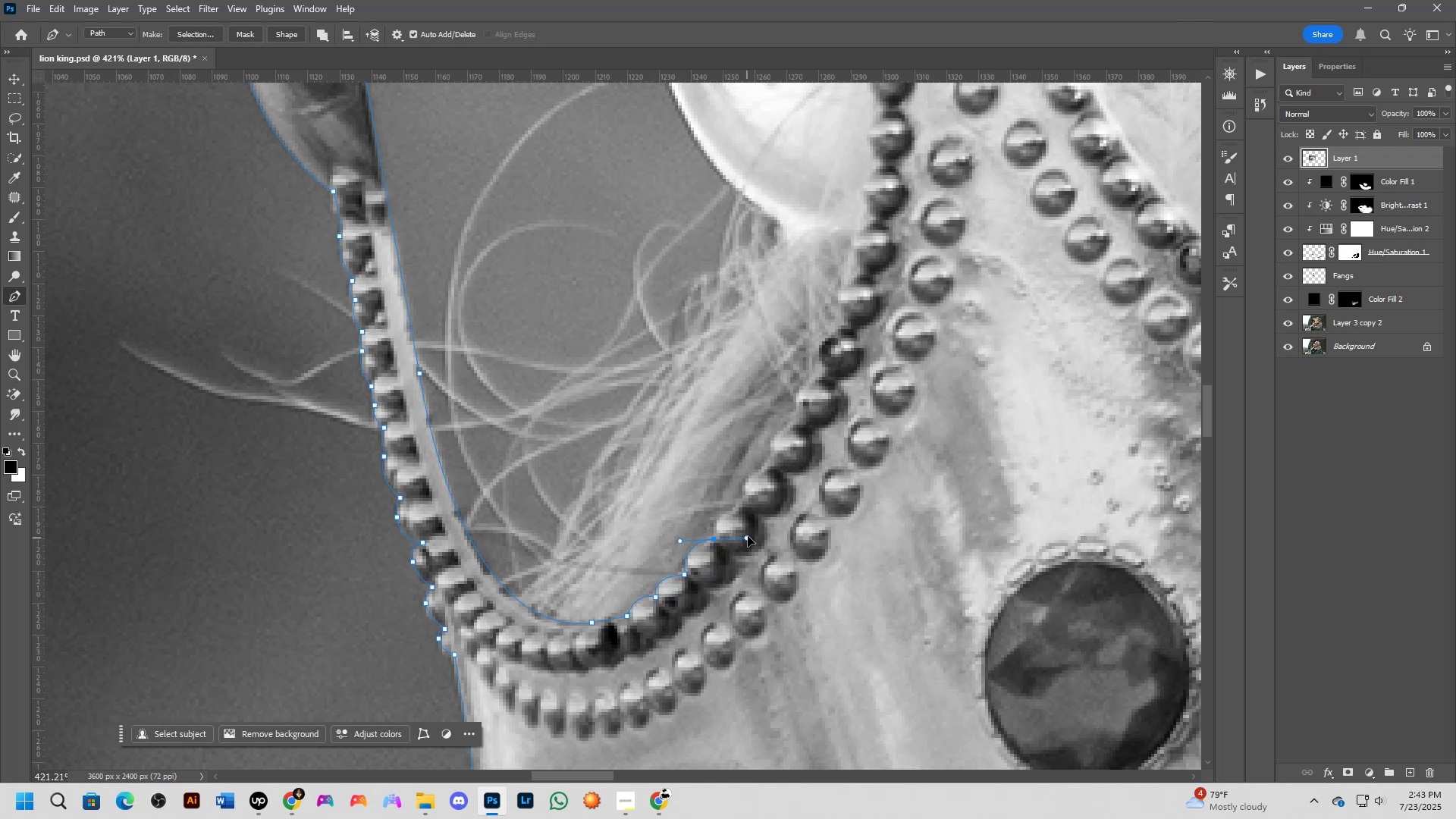 
hold_key(key=AltLeft, duration=0.53)
left_click([714, 541])
 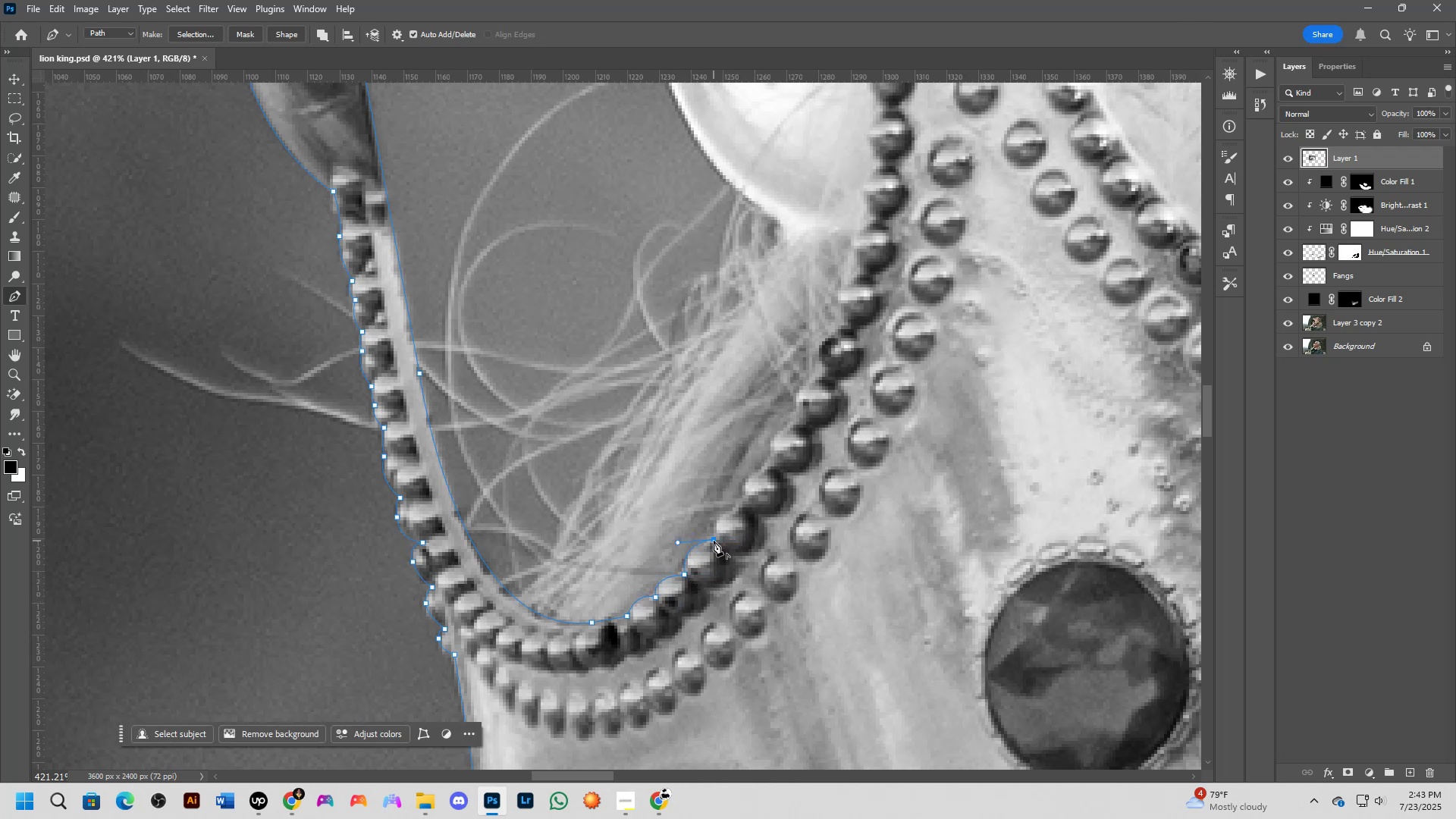 
left_click_drag(start_coordinate=[741, 508], to_coordinate=[776, 506])
 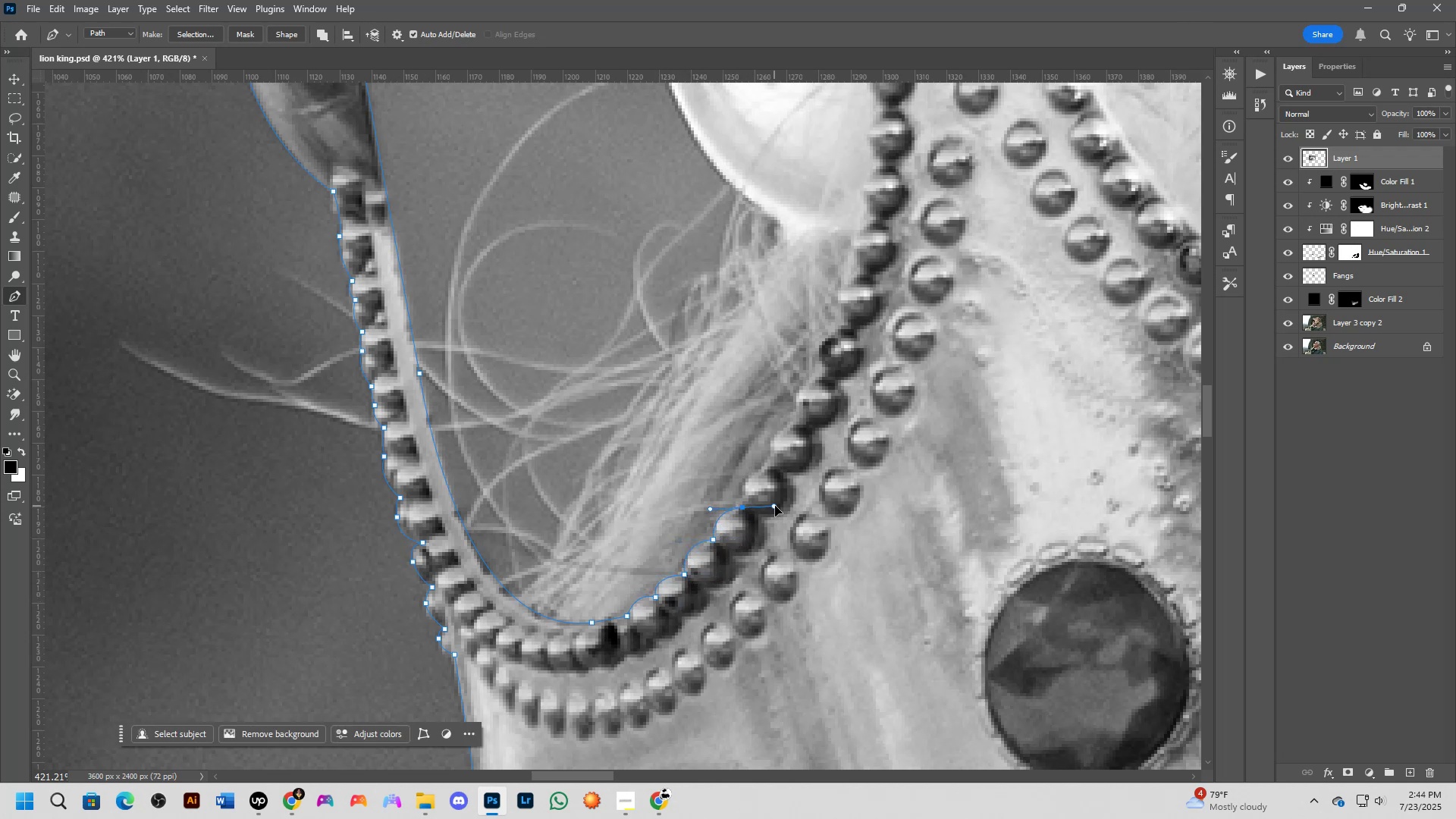 
hold_key(key=AltLeft, duration=0.54)
left_click([743, 507])
 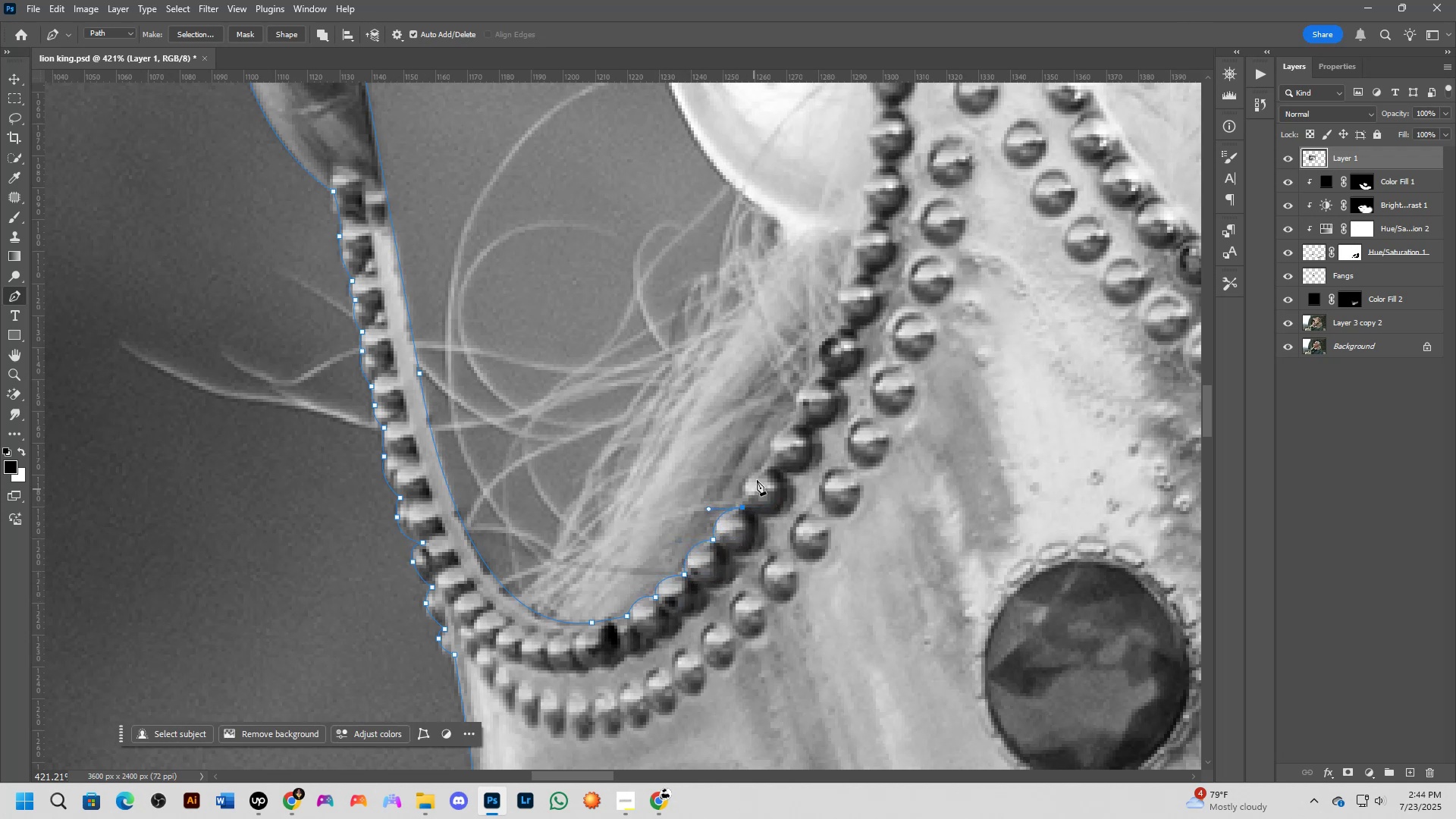 
left_click_drag(start_coordinate=[764, 468], to_coordinate=[792, 470])
 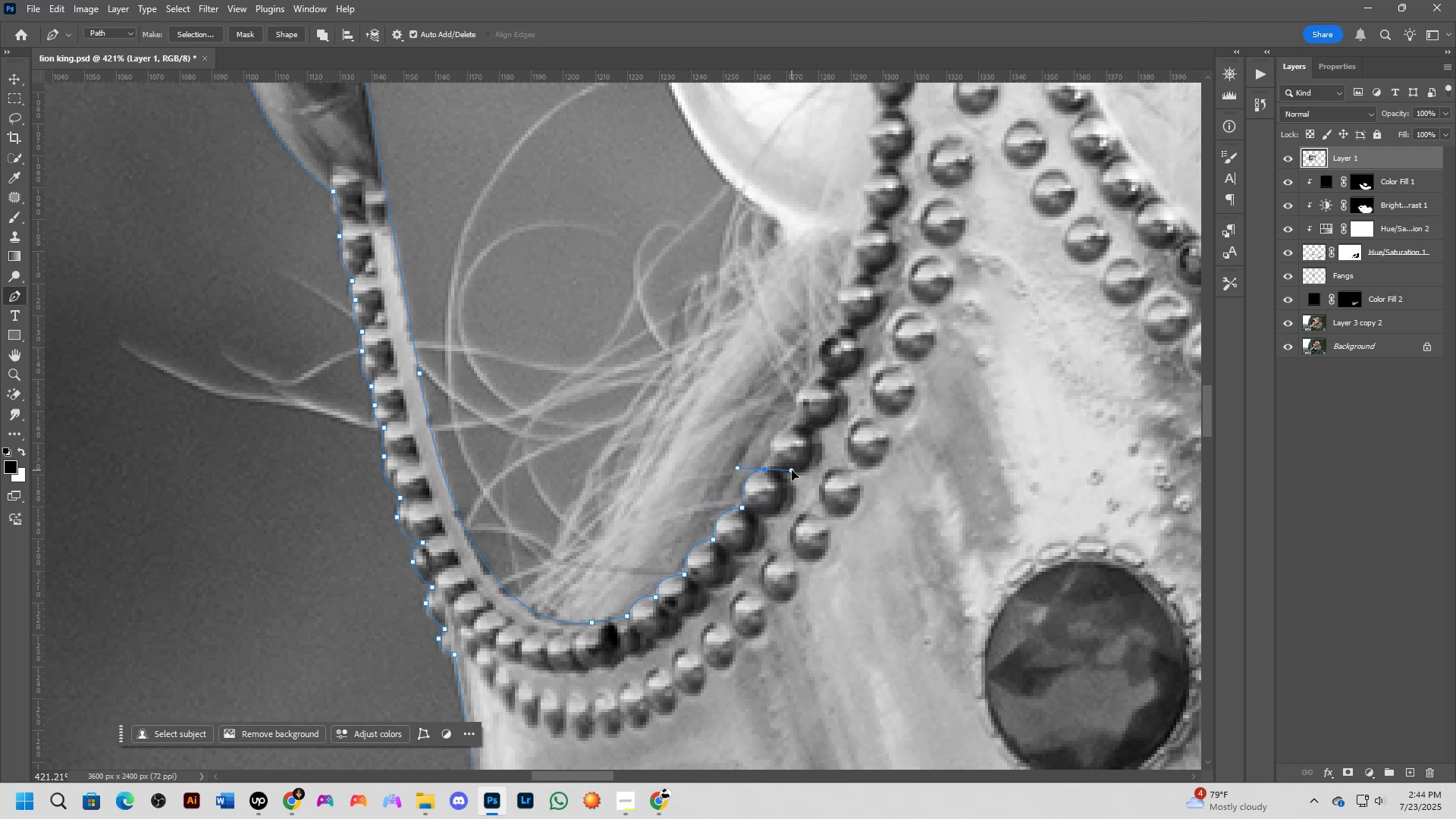 
hold_key(key=Space, duration=0.61)
 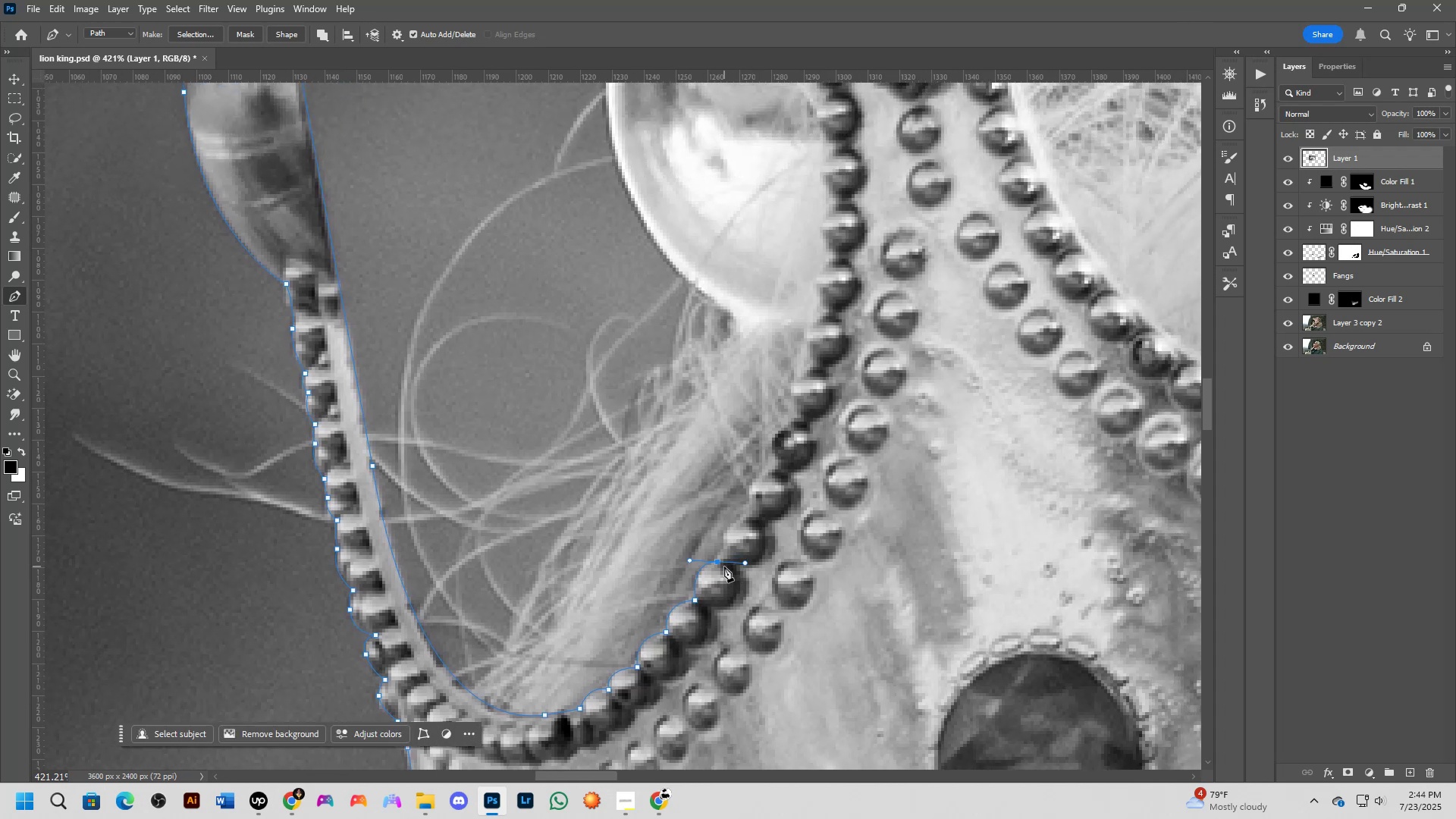 
left_click_drag(start_coordinate=[799, 453], to_coordinate=[752, 546])
 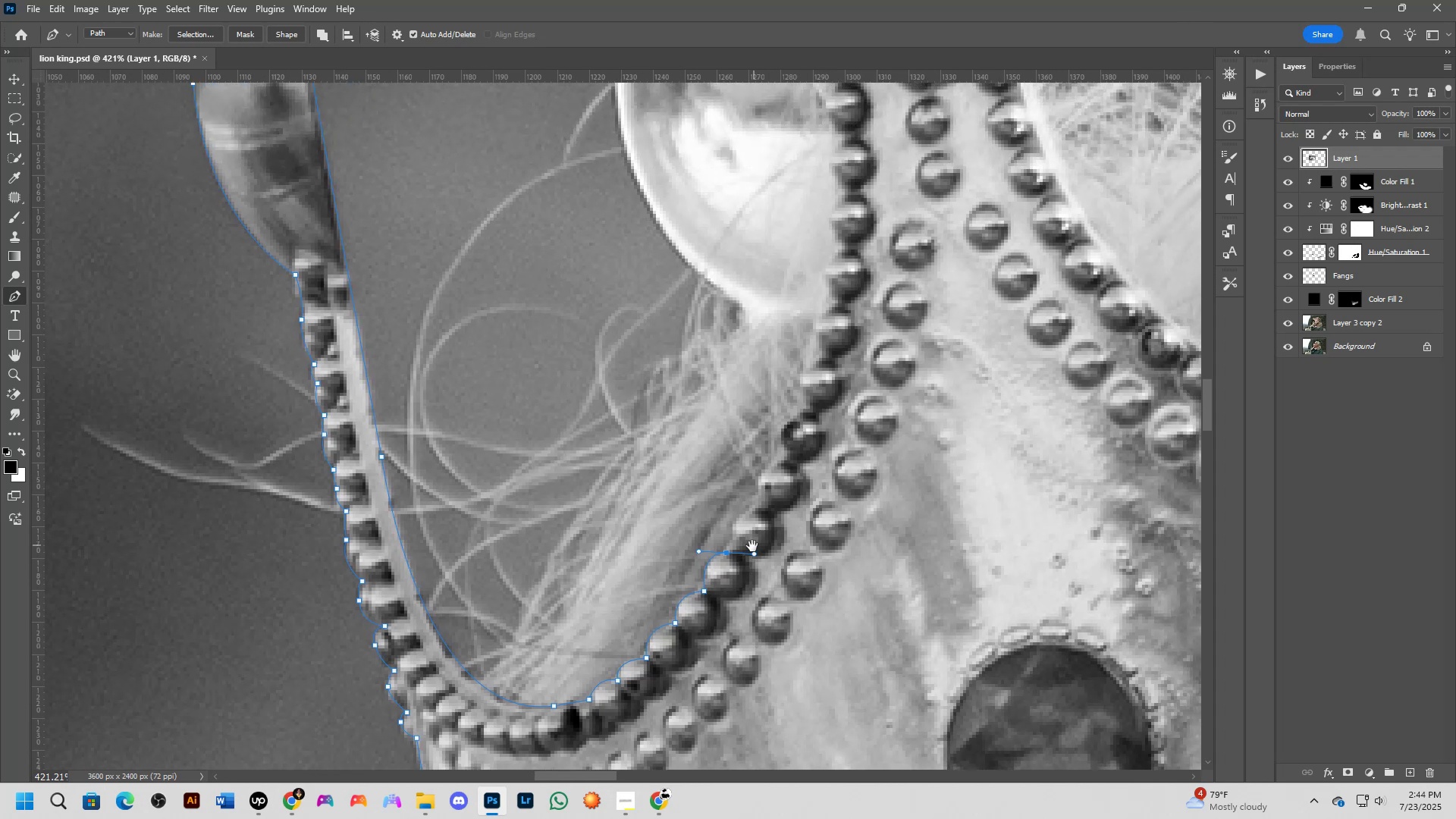 
hold_key(key=AltLeft, duration=0.49)
left_click([720, 560])
 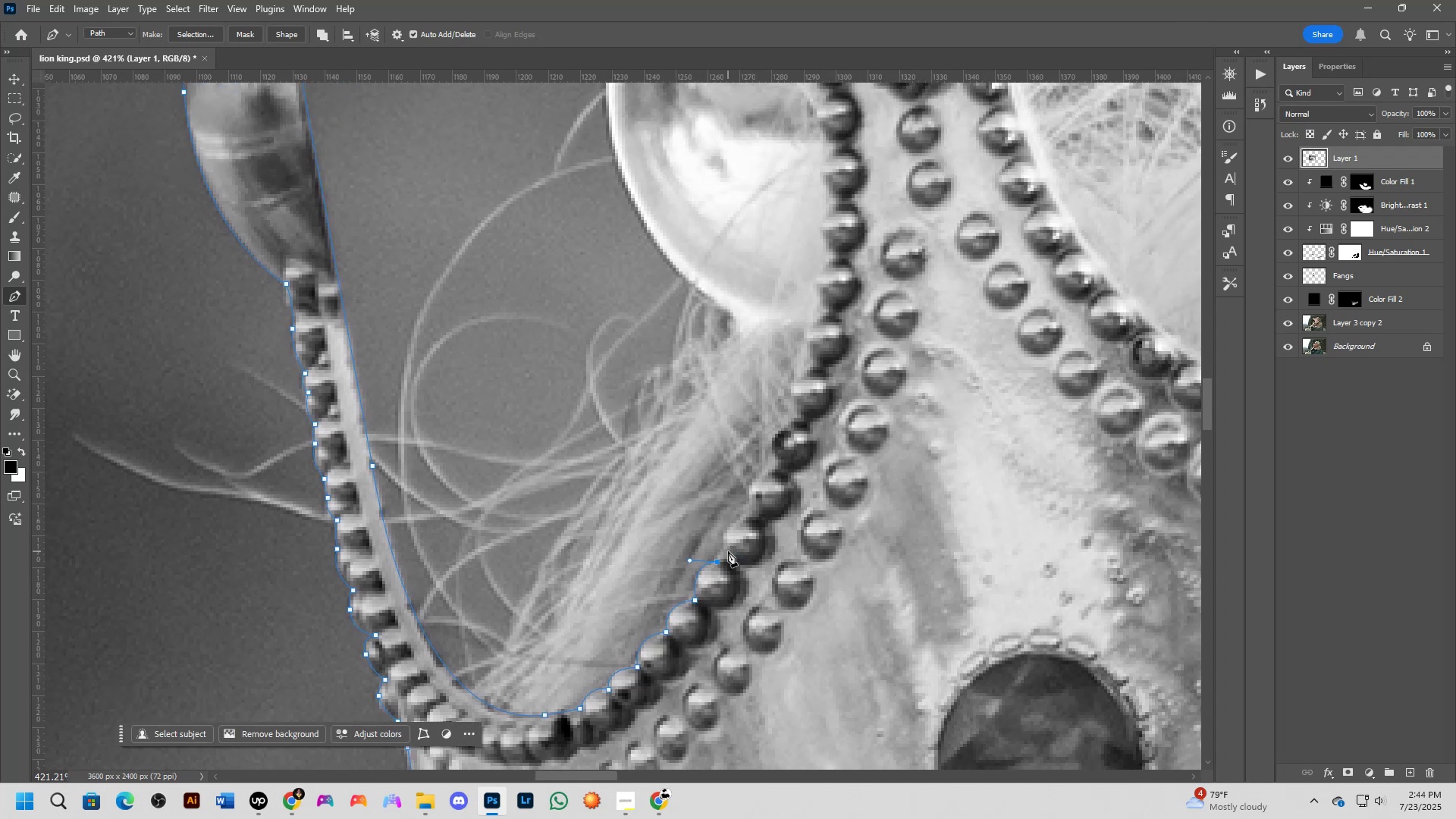 
left_click([726, 549])
 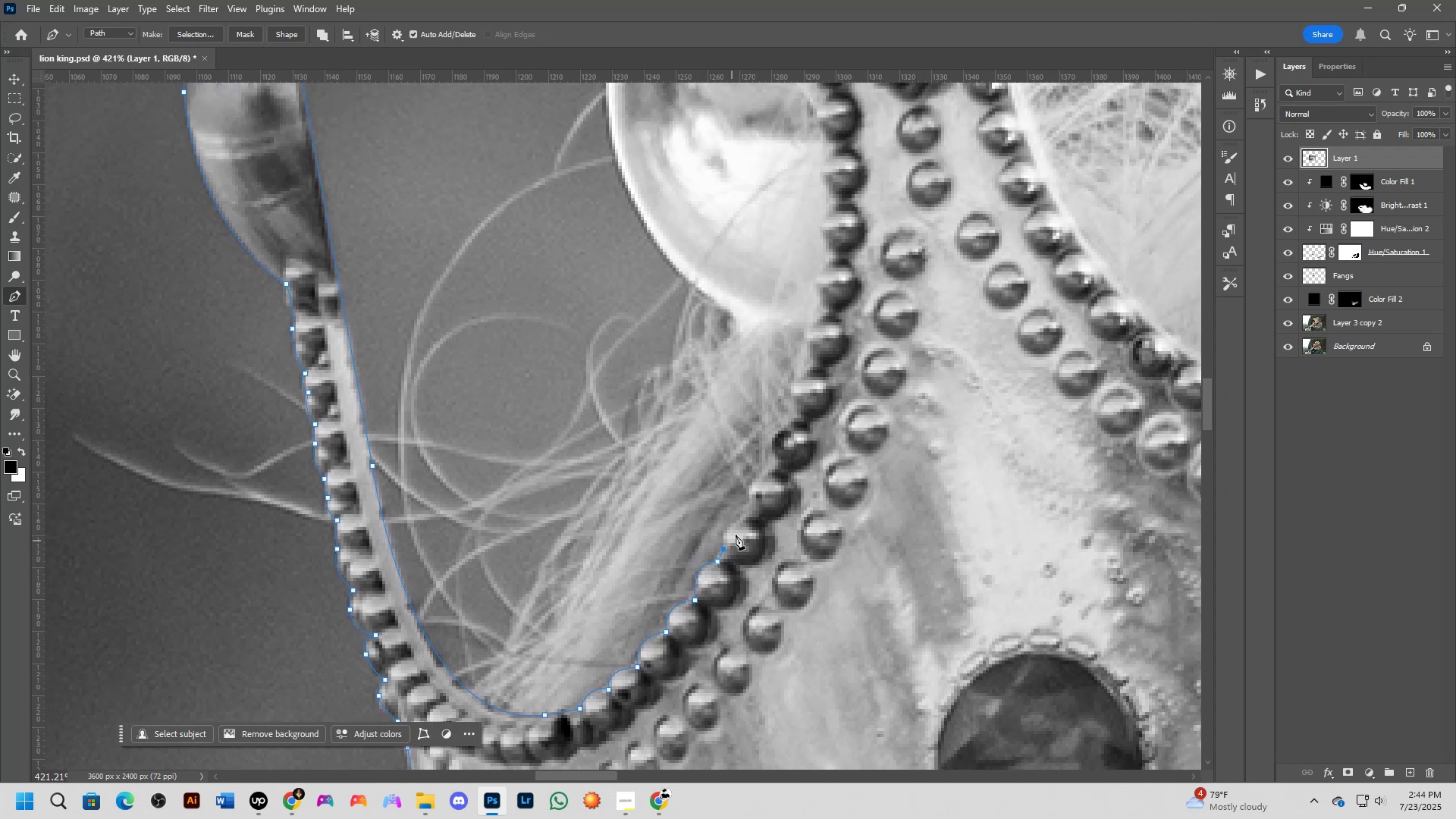 
left_click_drag(start_coordinate=[748, 516], to_coordinate=[781, 514])
 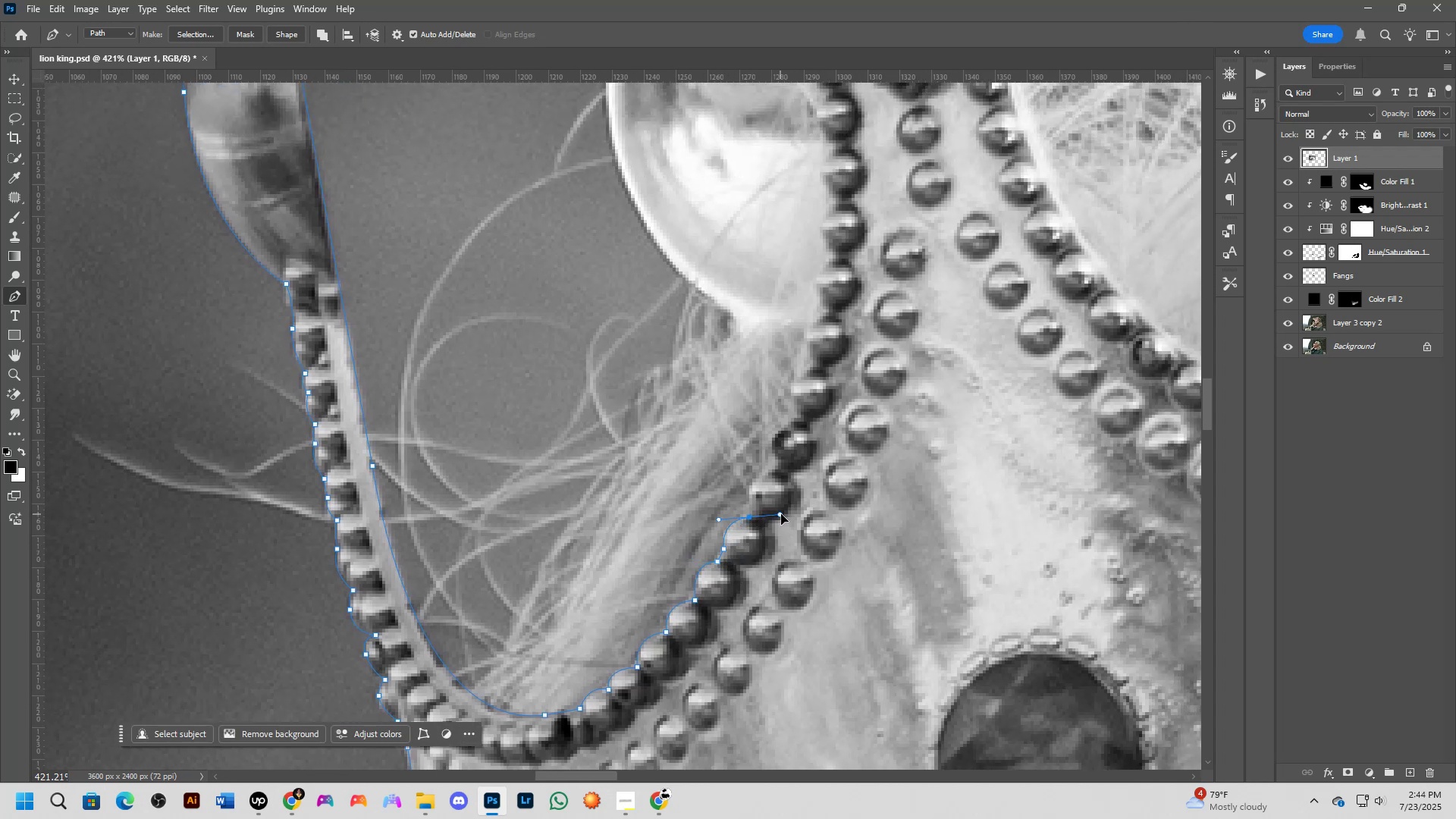 
hold_key(key=AltLeft, duration=0.85)
left_click([752, 518])
 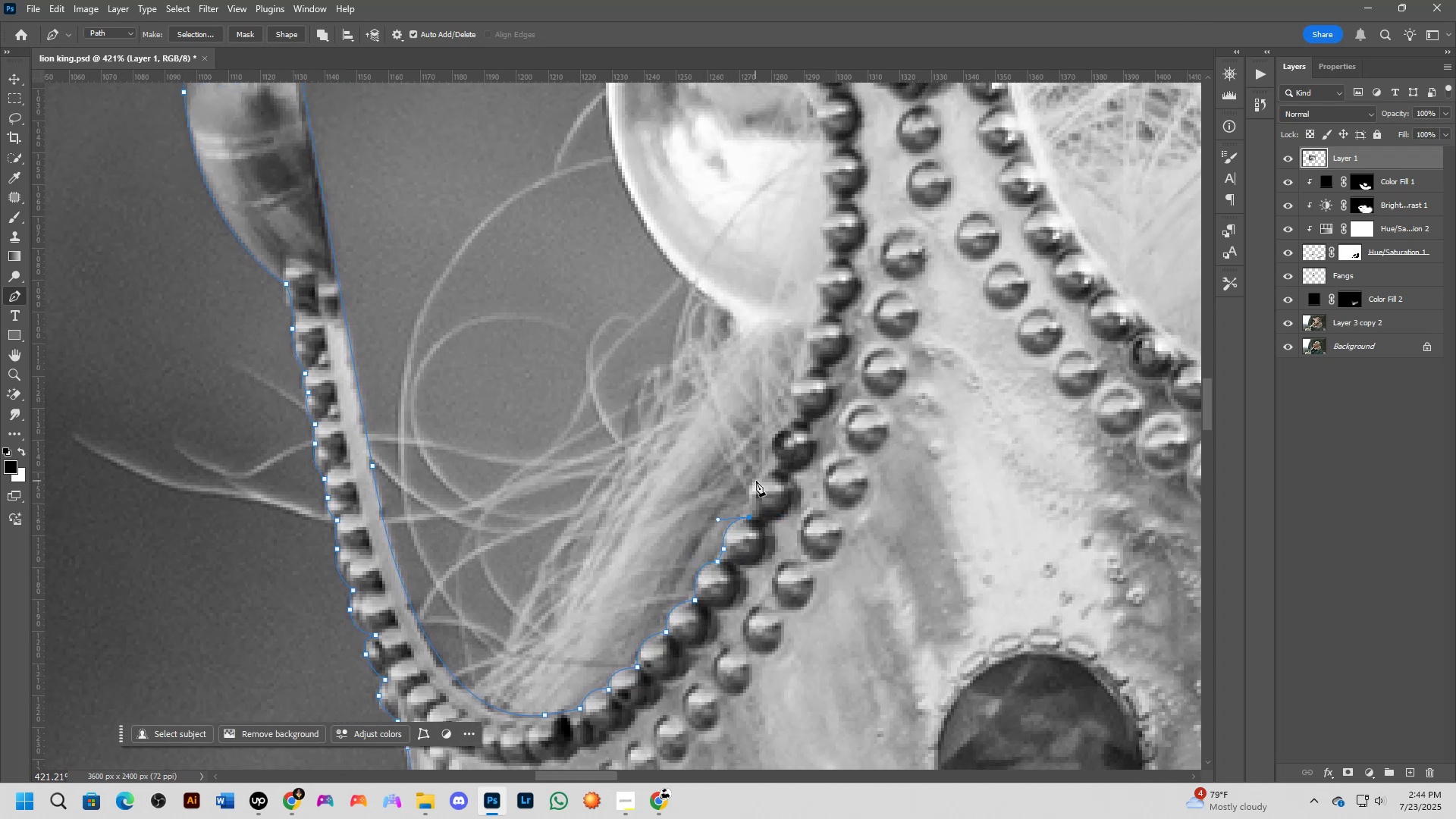 
left_click_drag(start_coordinate=[776, 469], to_coordinate=[810, 462])
 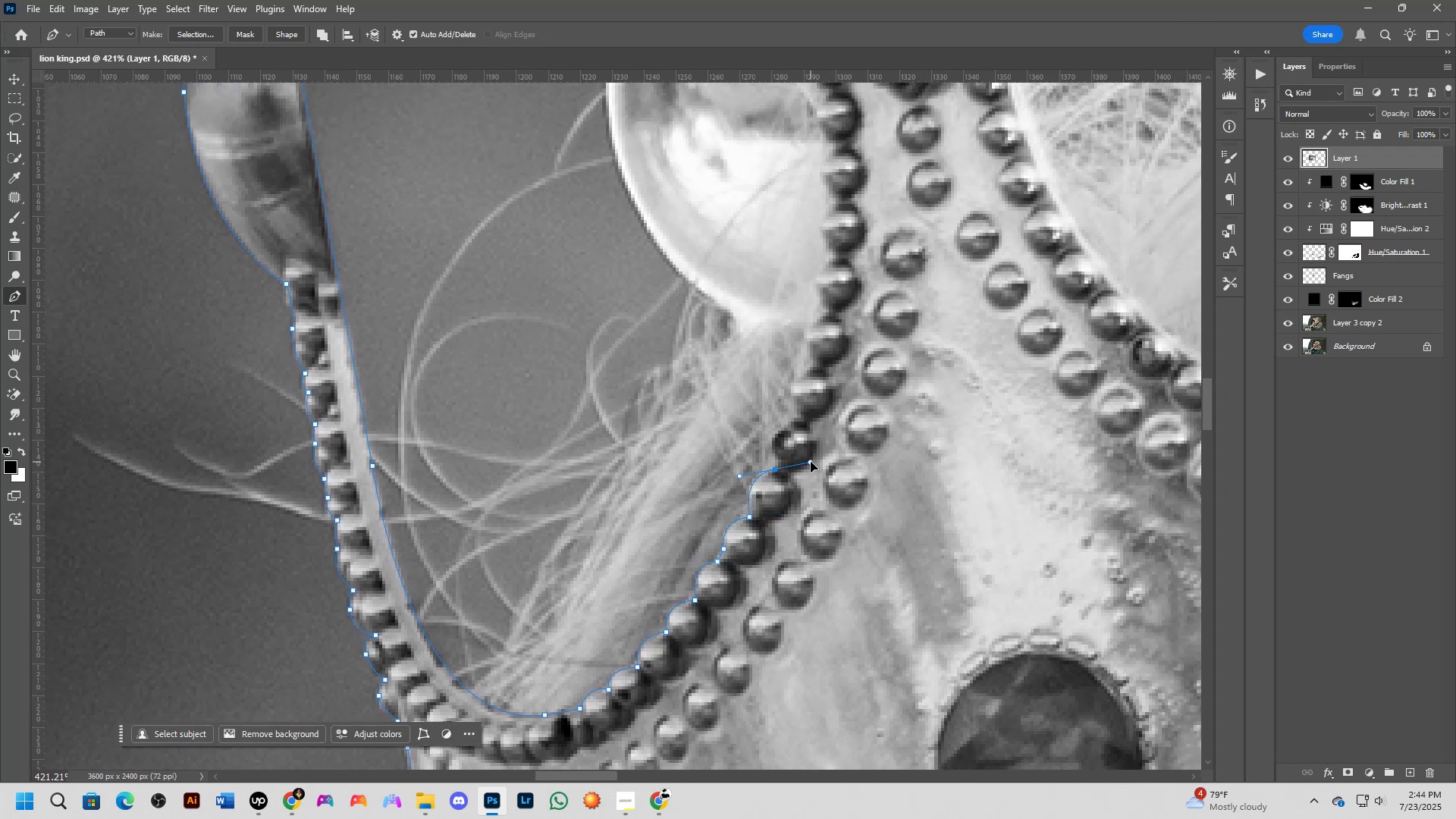 
hold_key(key=AltLeft, duration=0.52)
left_click([777, 471])
 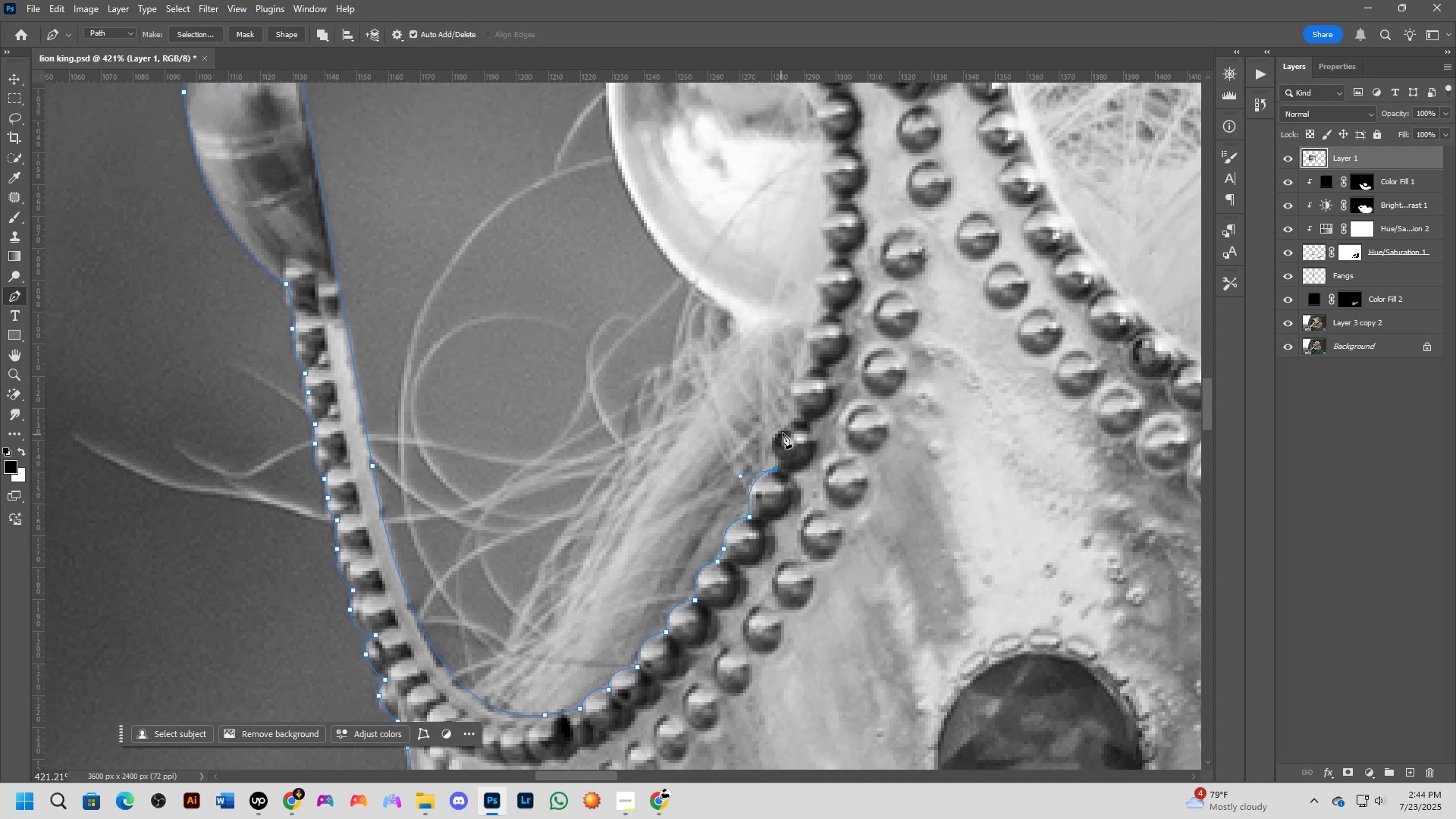 
left_click_drag(start_coordinate=[797, 421], to_coordinate=[833, 420])
 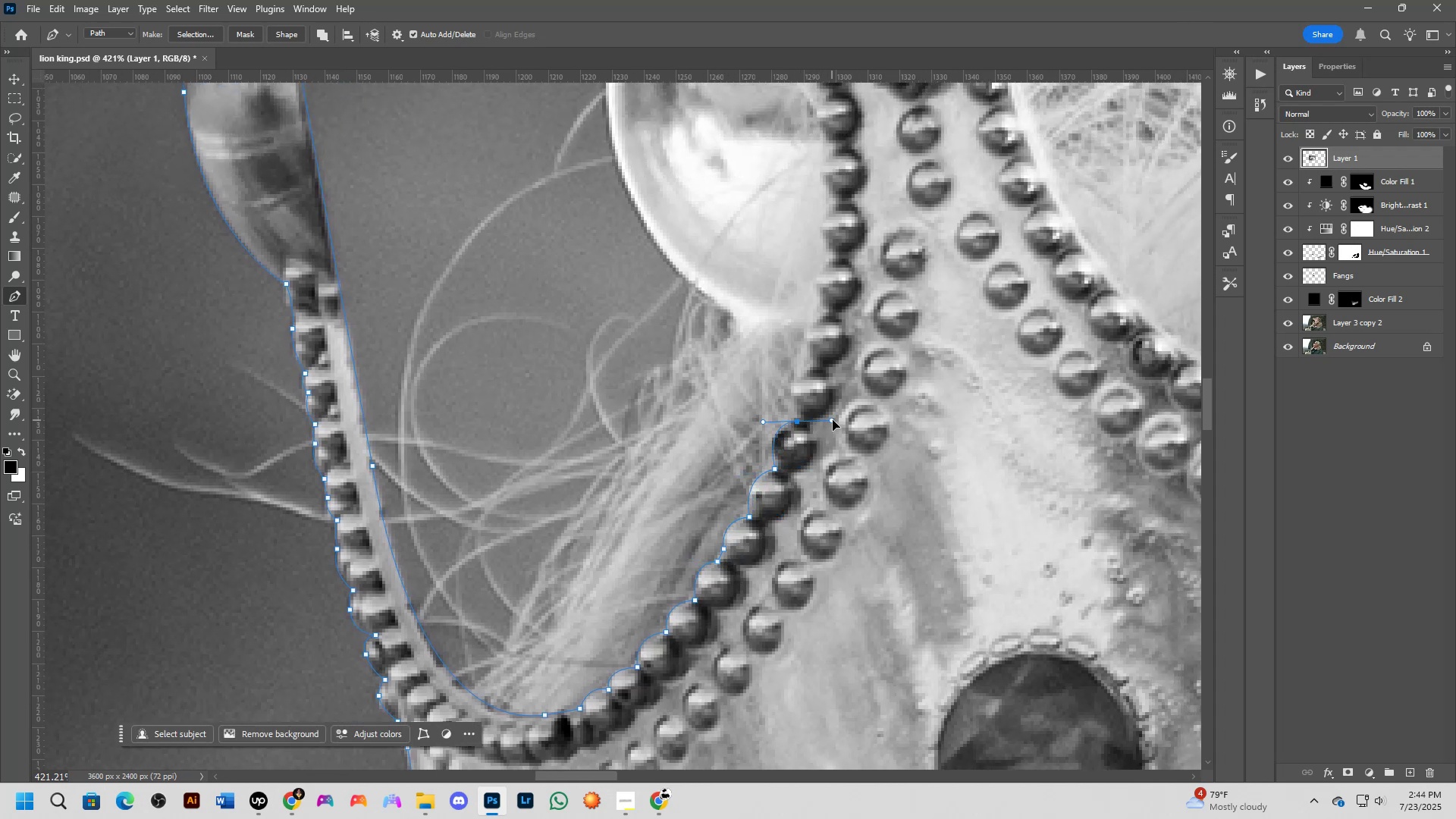 
key(Alt+AltLeft)
 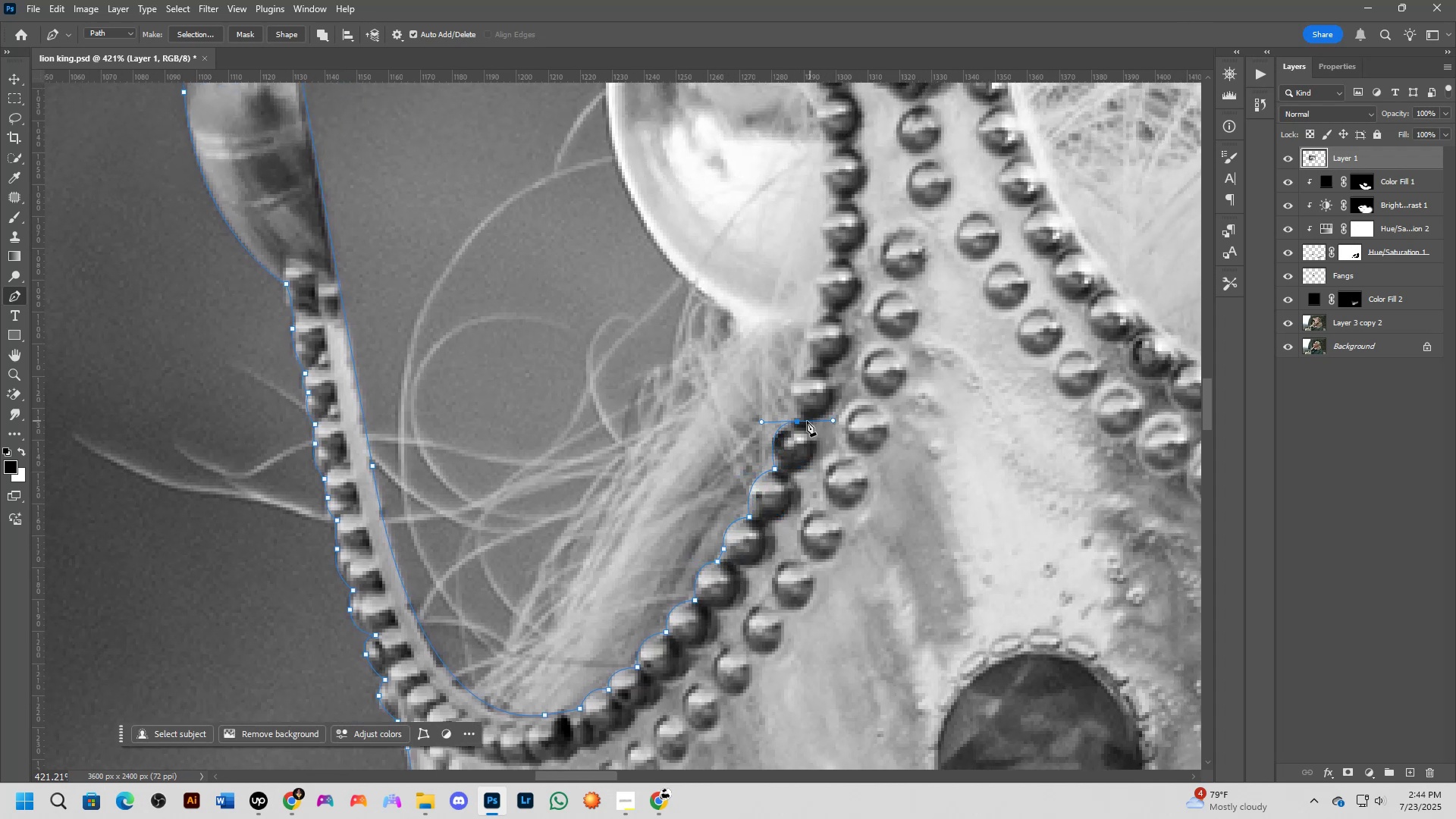 
left_click([799, 421])
 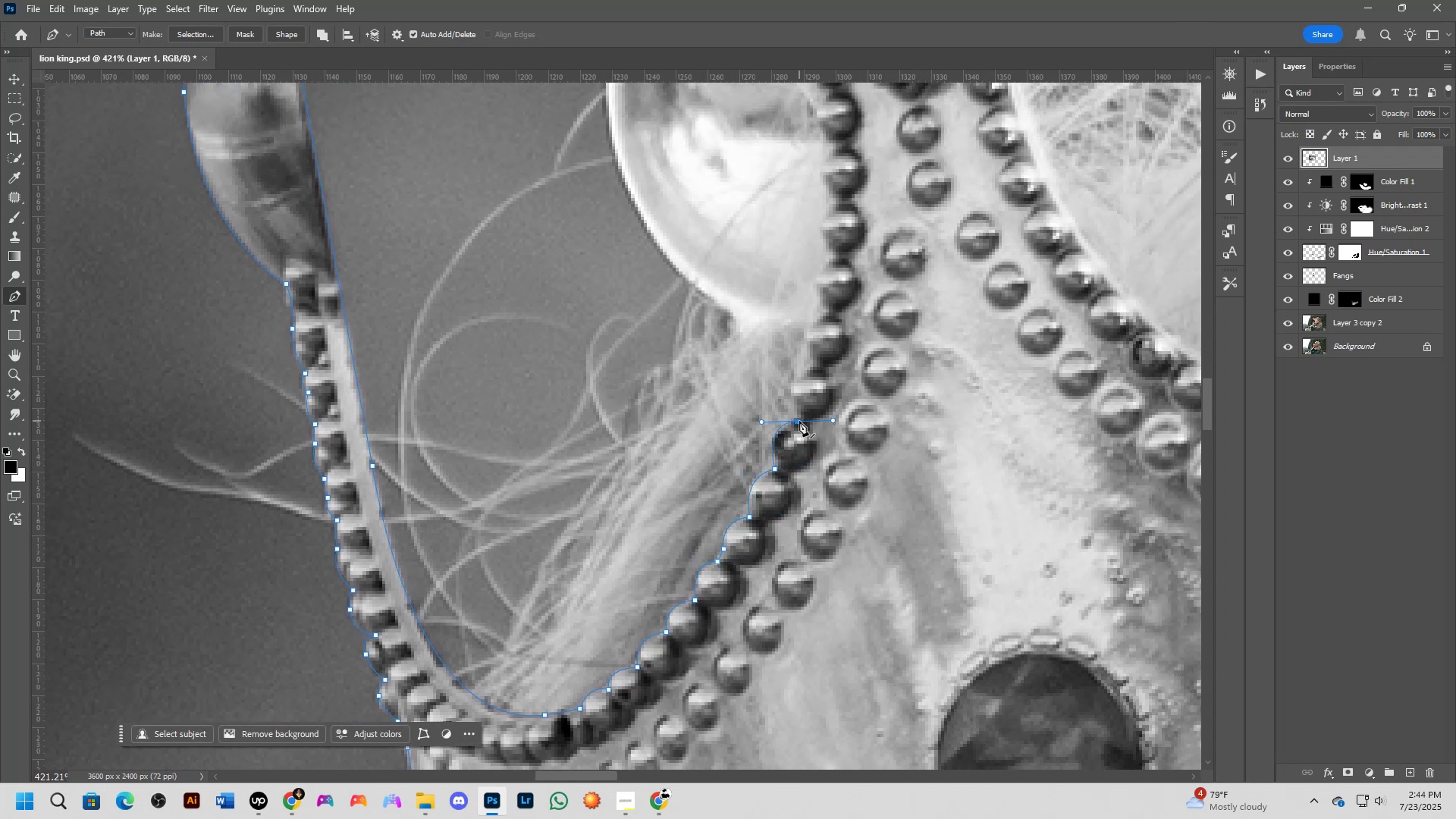 
hold_key(key=Space, duration=0.56)
 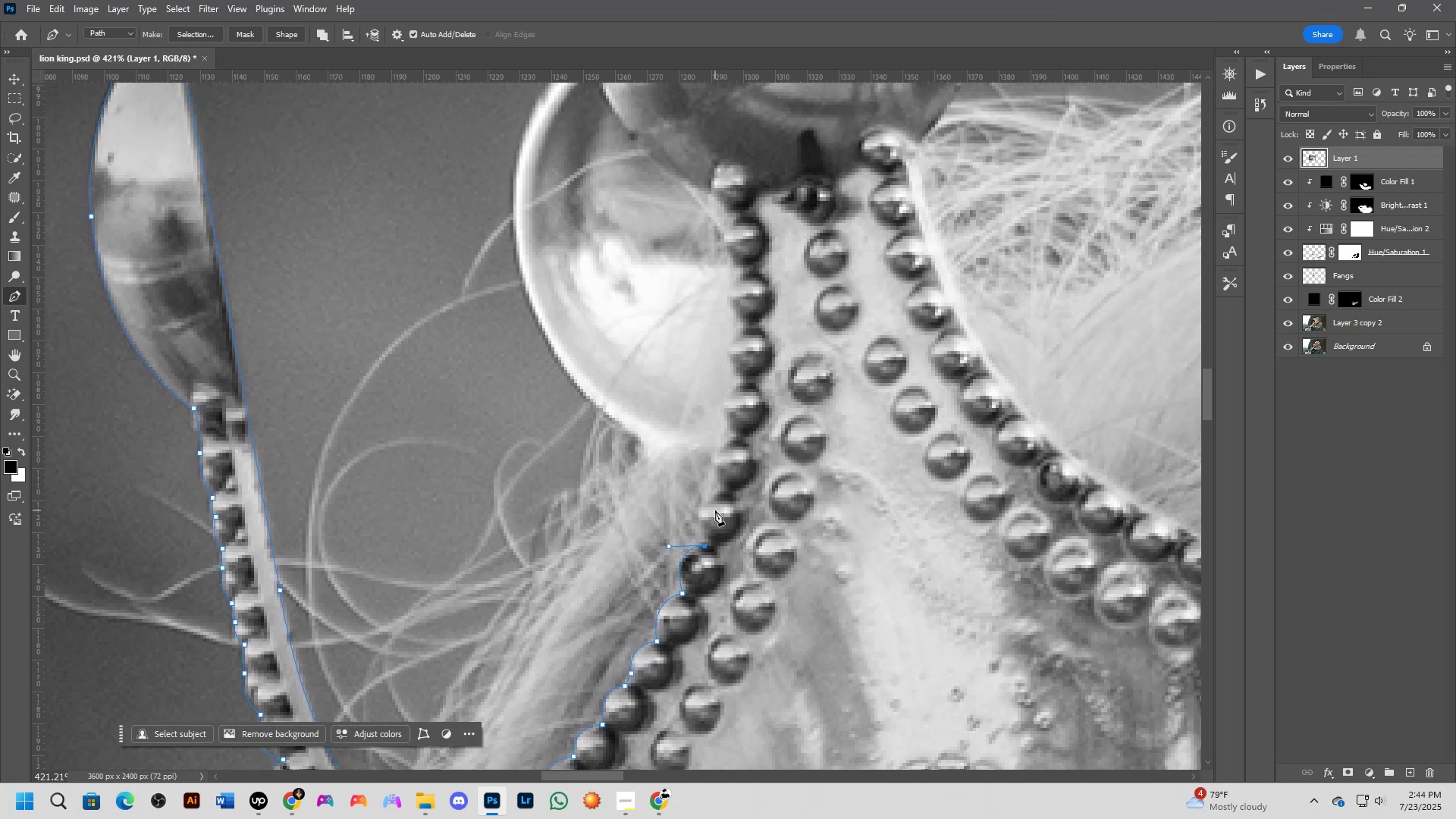 
left_click_drag(start_coordinate=[806, 382], to_coordinate=[714, 507])
 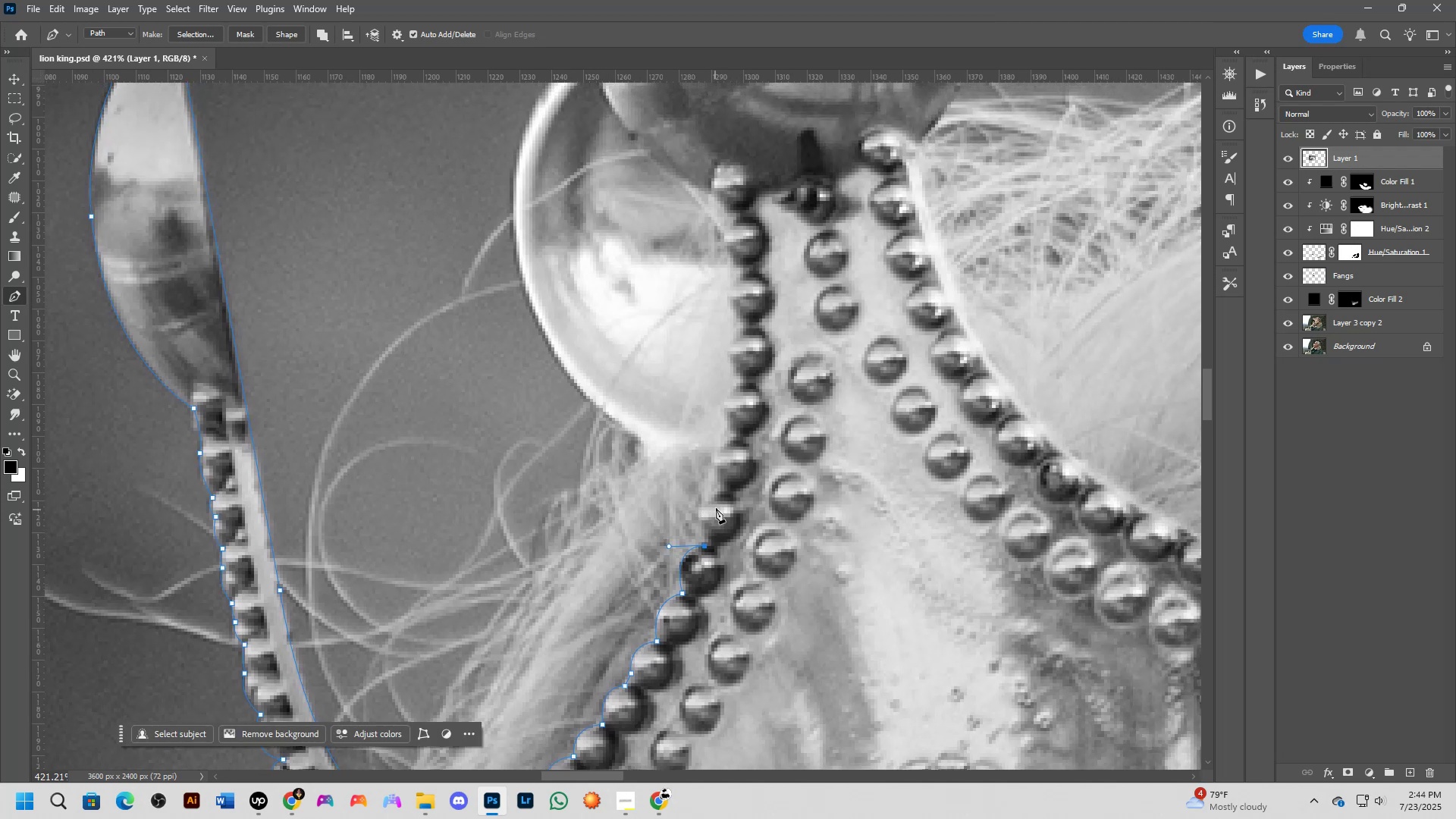 
left_click_drag(start_coordinate=[720, 493], to_coordinate=[764, 475])
 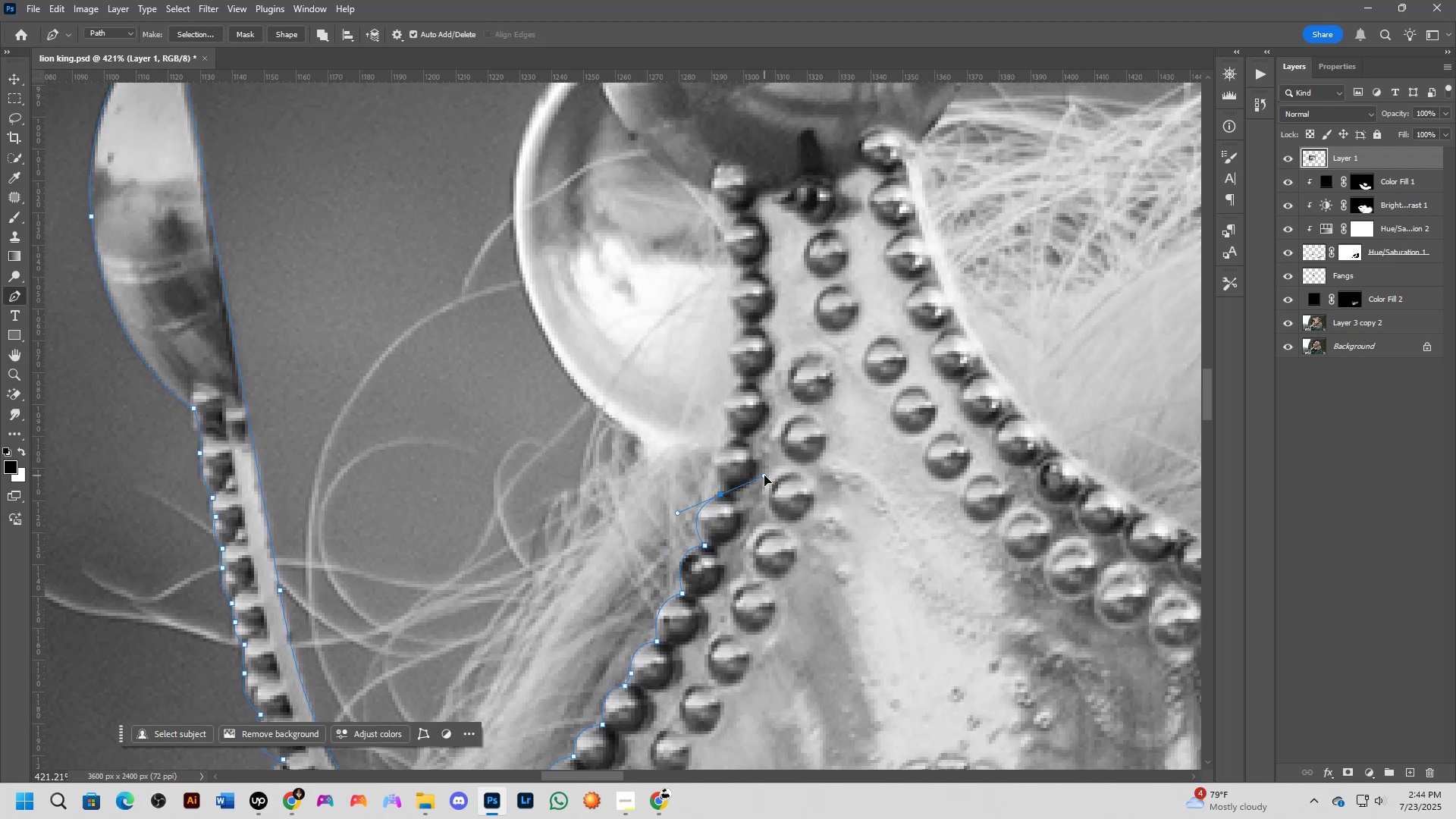 
hold_key(key=AltLeft, duration=0.44)
left_click([722, 494])
 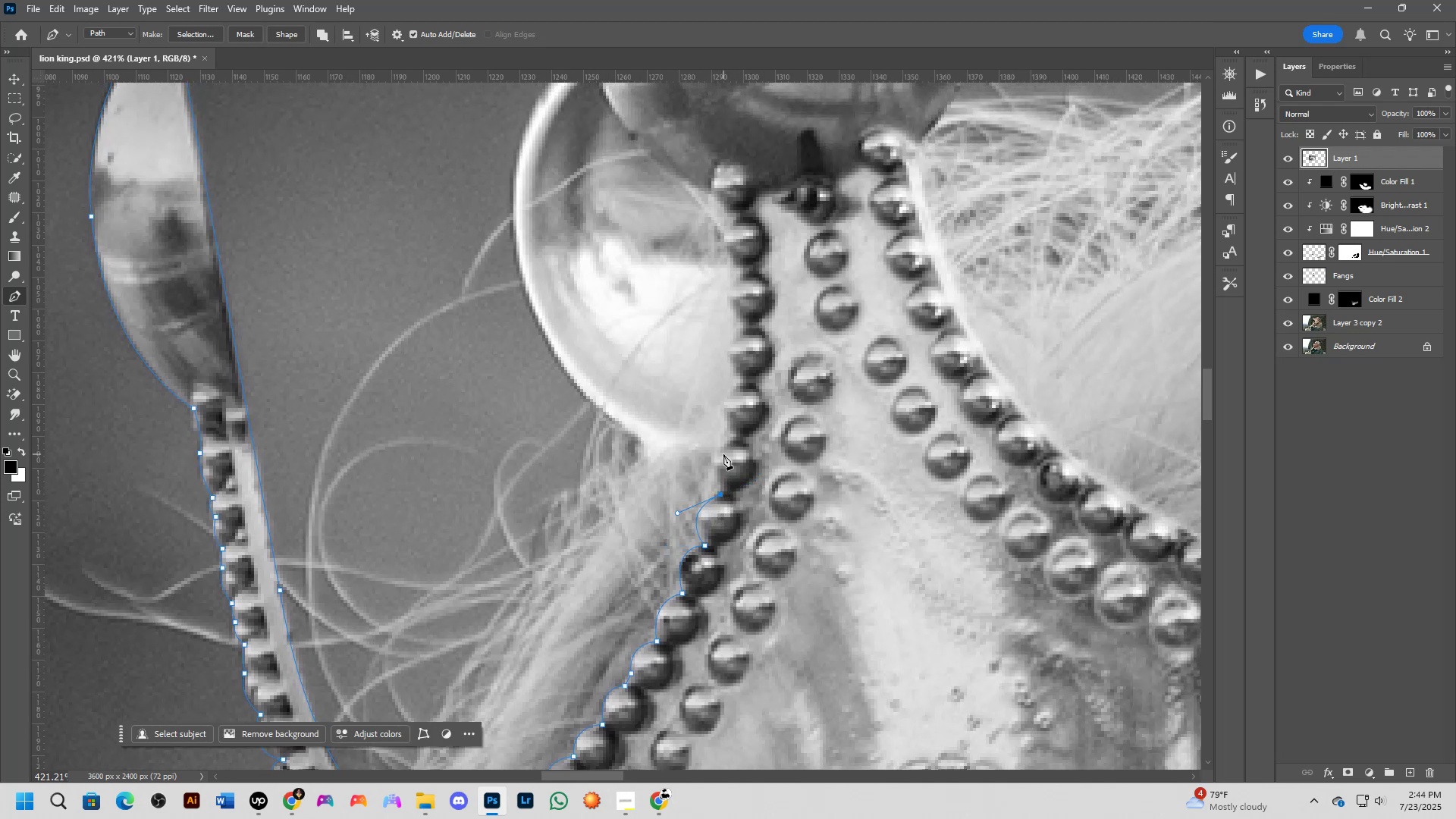 
left_click_drag(start_coordinate=[730, 441], to_coordinate=[764, 424])
 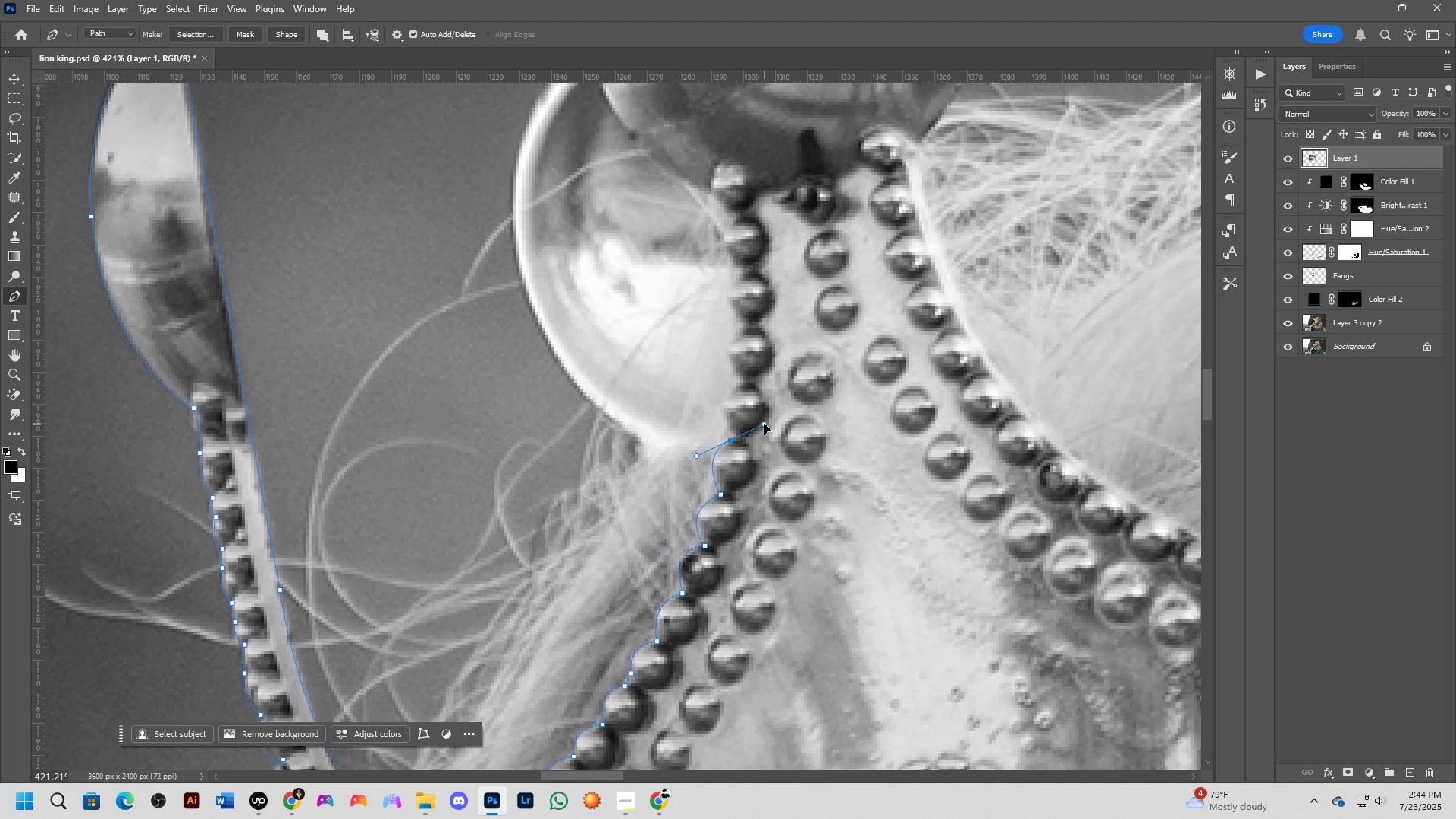 
hold_key(key=AltLeft, duration=0.4)
left_click([732, 440])
 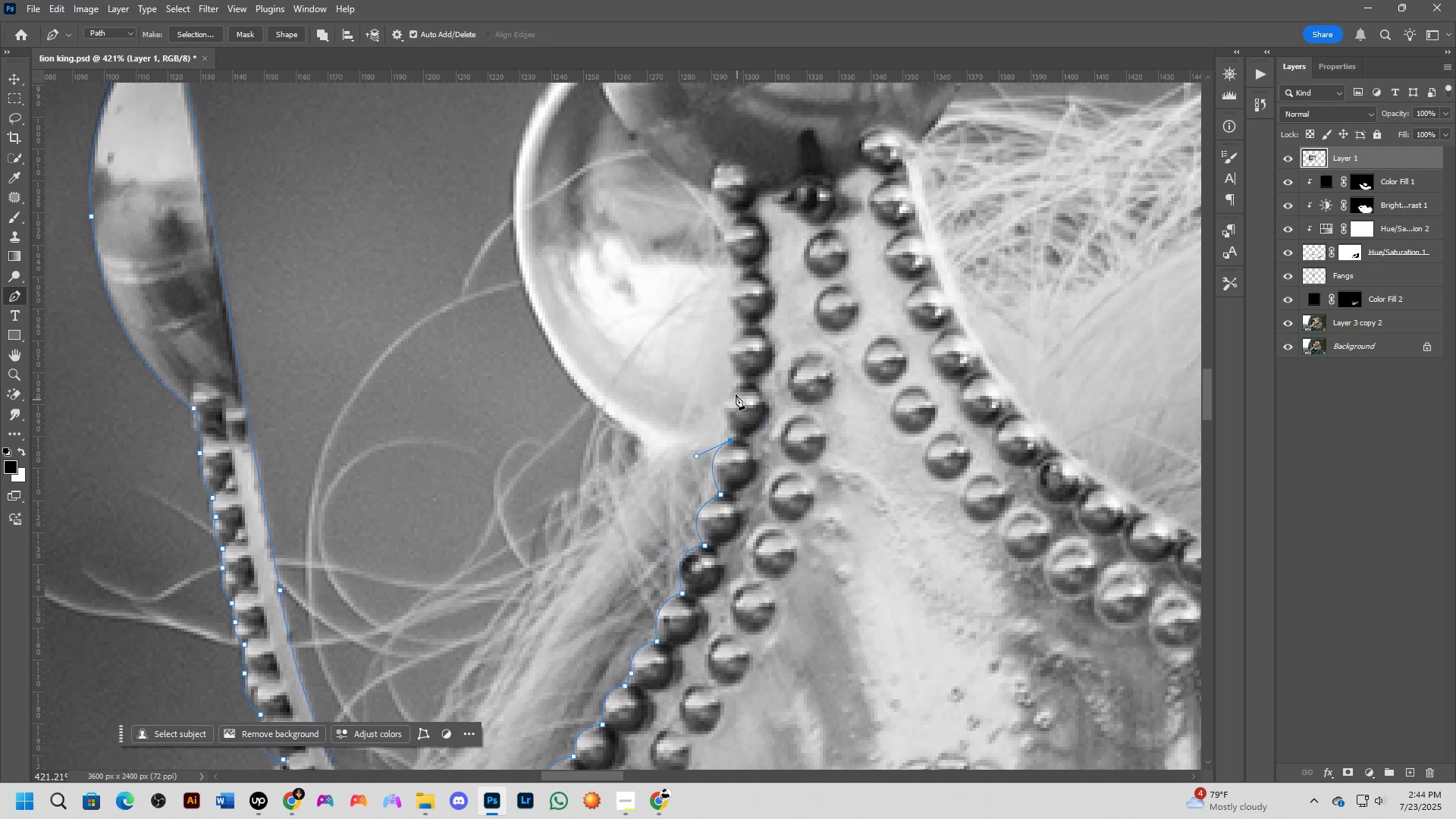 
left_click_drag(start_coordinate=[739, 385], to_coordinate=[771, 375])
 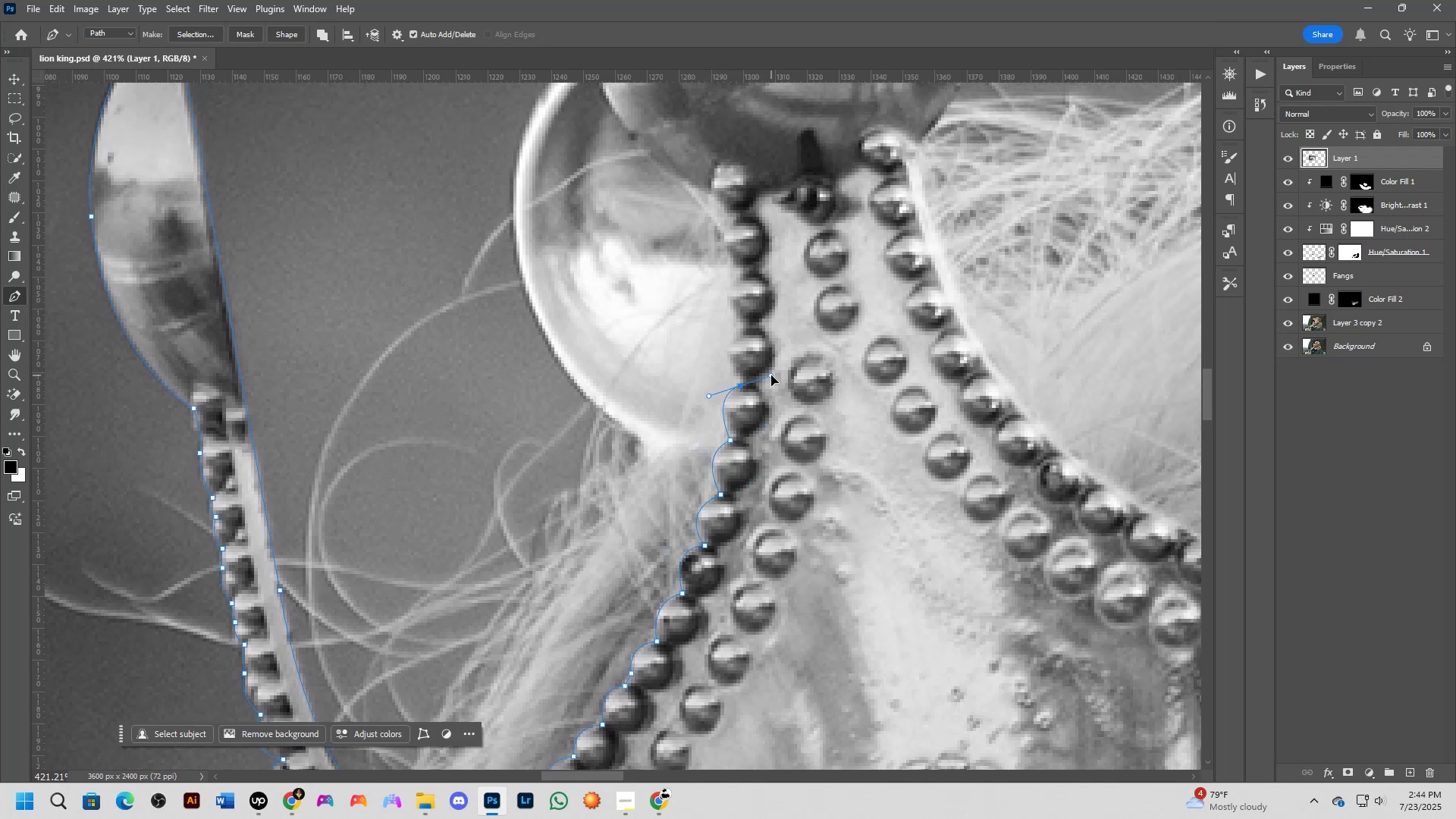 
hold_key(key=AltLeft, duration=0.39)
left_click([742, 388])
 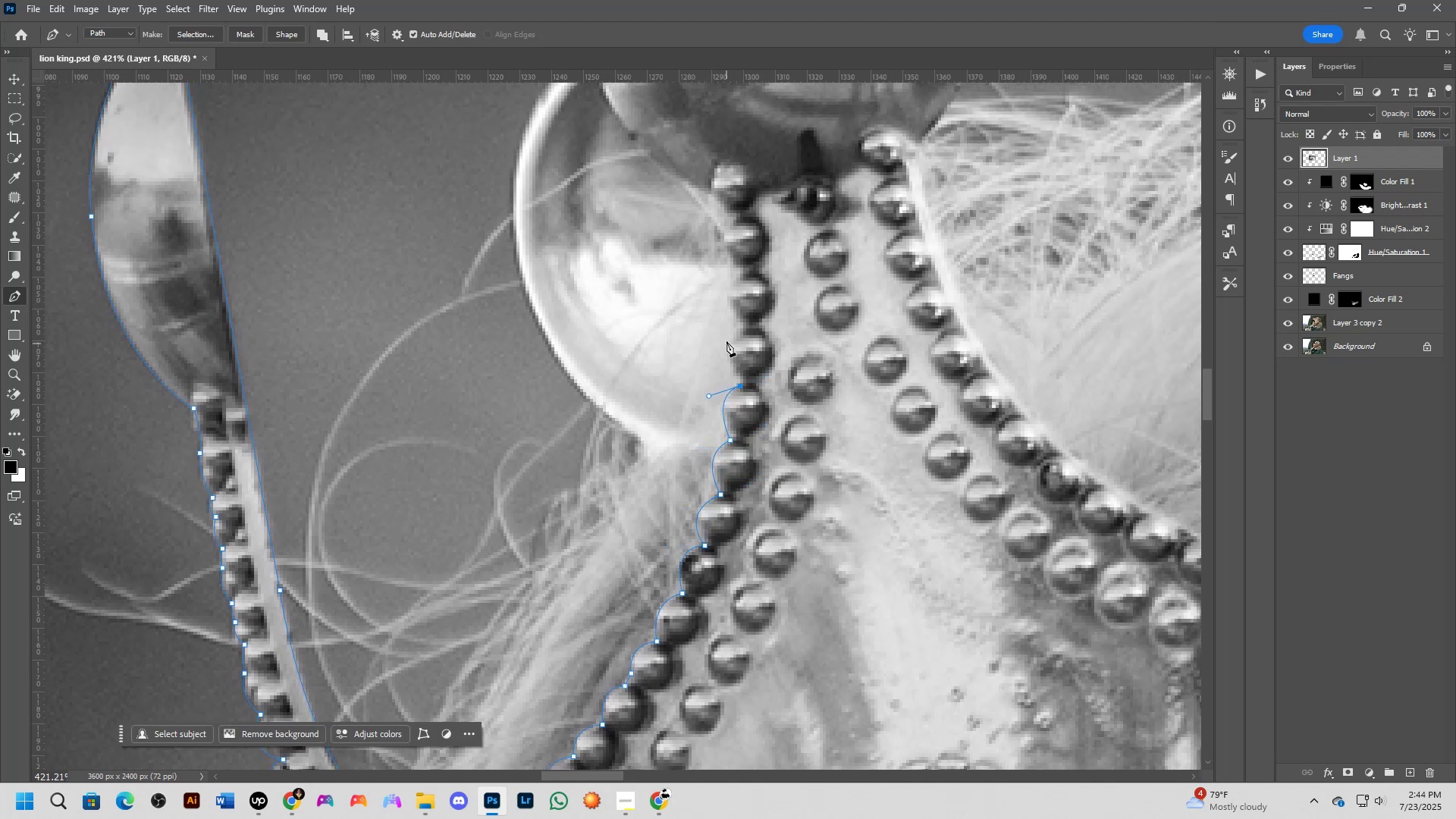 
left_click_drag(start_coordinate=[738, 331], to_coordinate=[759, 305])
 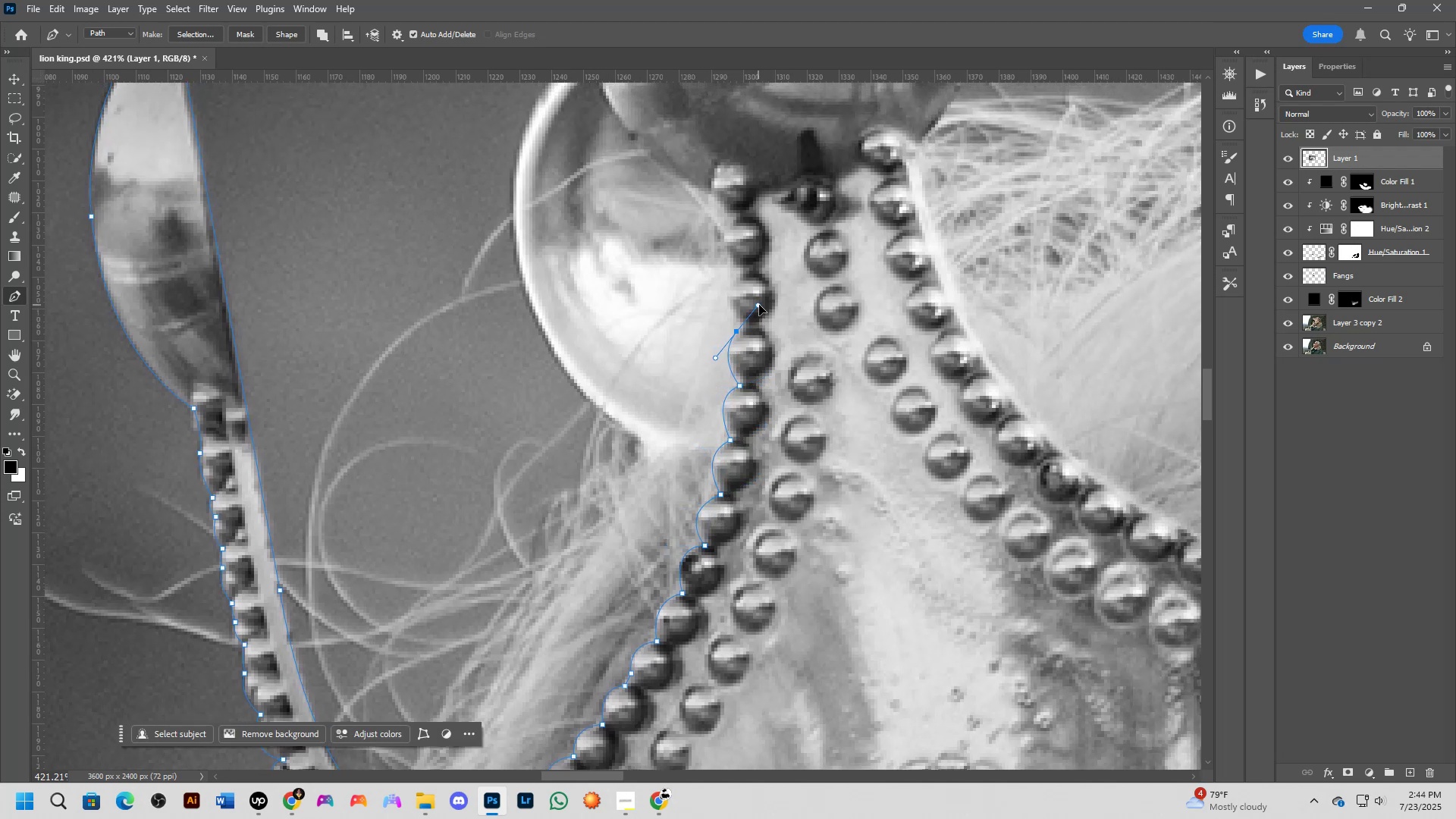 
hold_key(key=AltLeft, duration=0.5)
left_click([735, 330])
 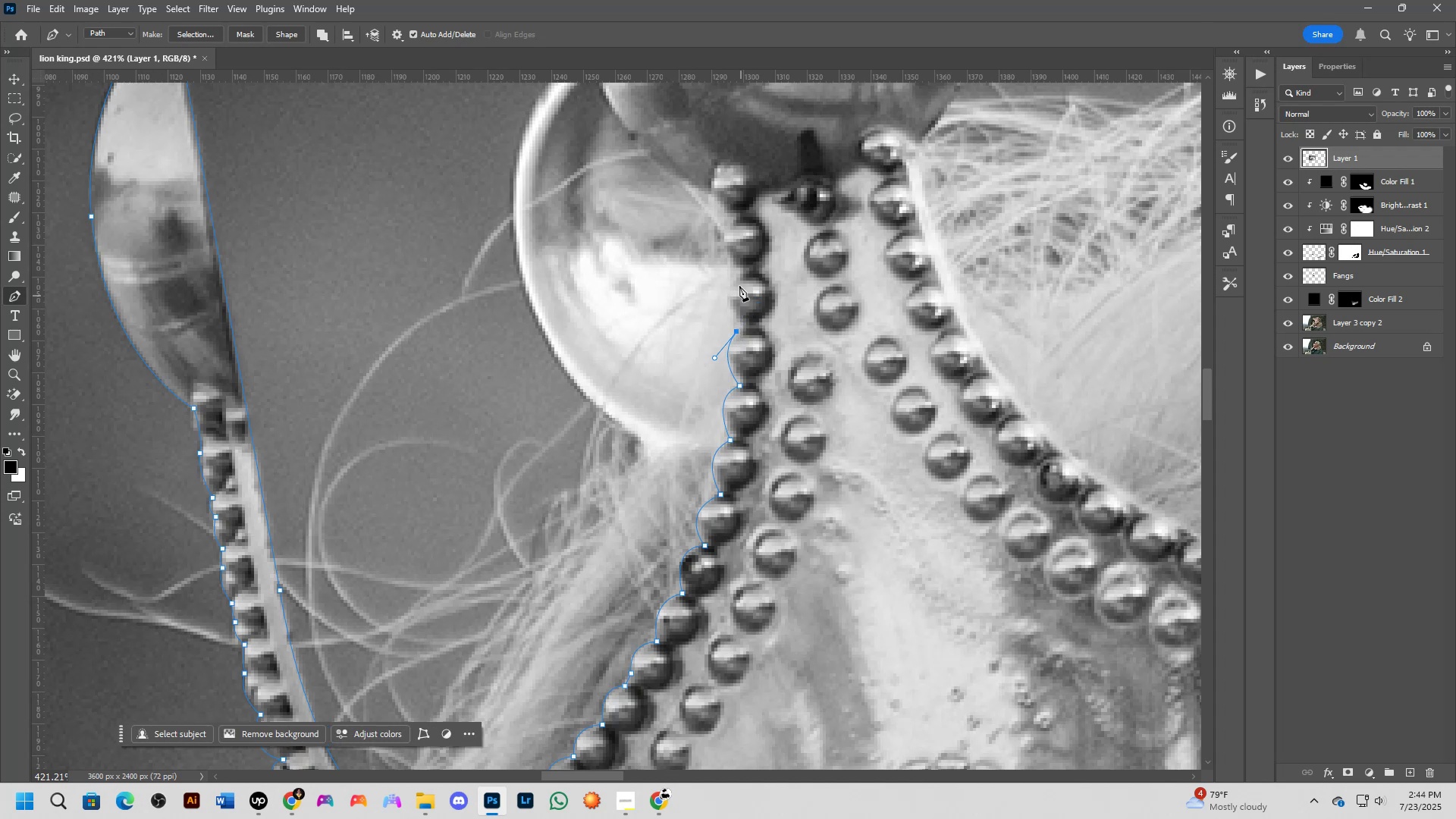 
left_click_drag(start_coordinate=[740, 276], to_coordinate=[773, 257])
 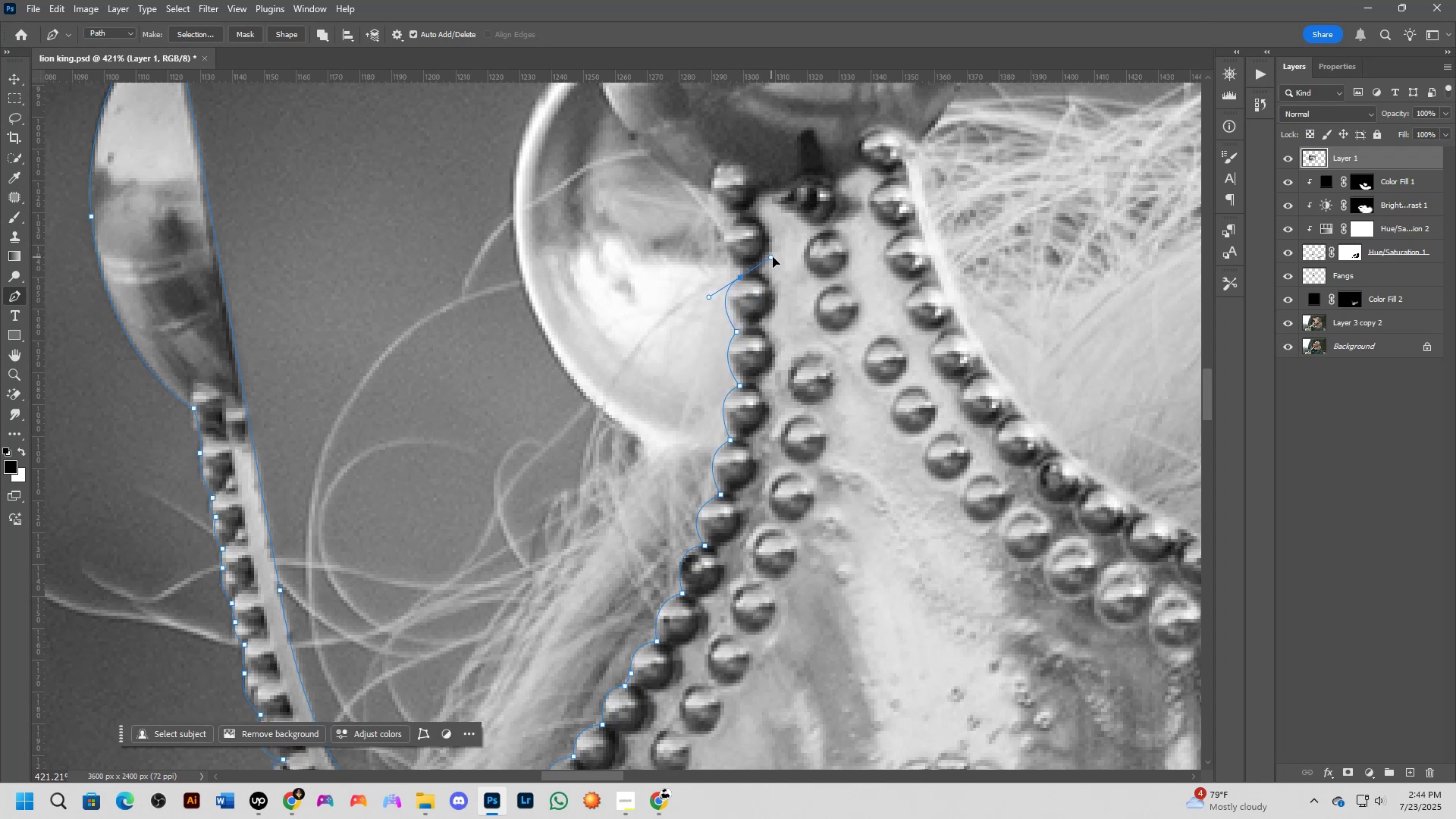 
hold_key(key=AltLeft, duration=0.56)
left_click([741, 275])
 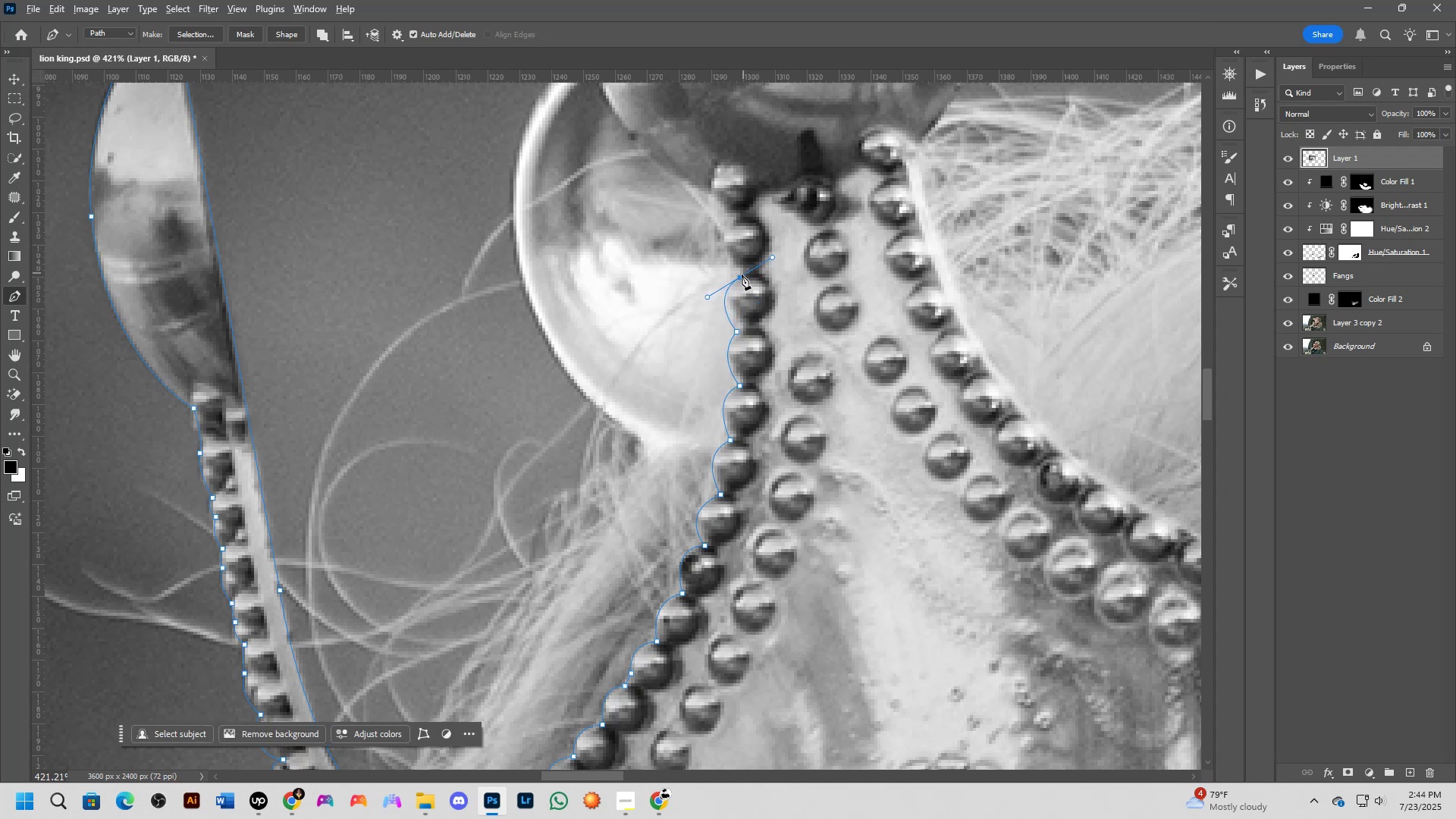 
hold_key(key=Space, duration=0.64)
 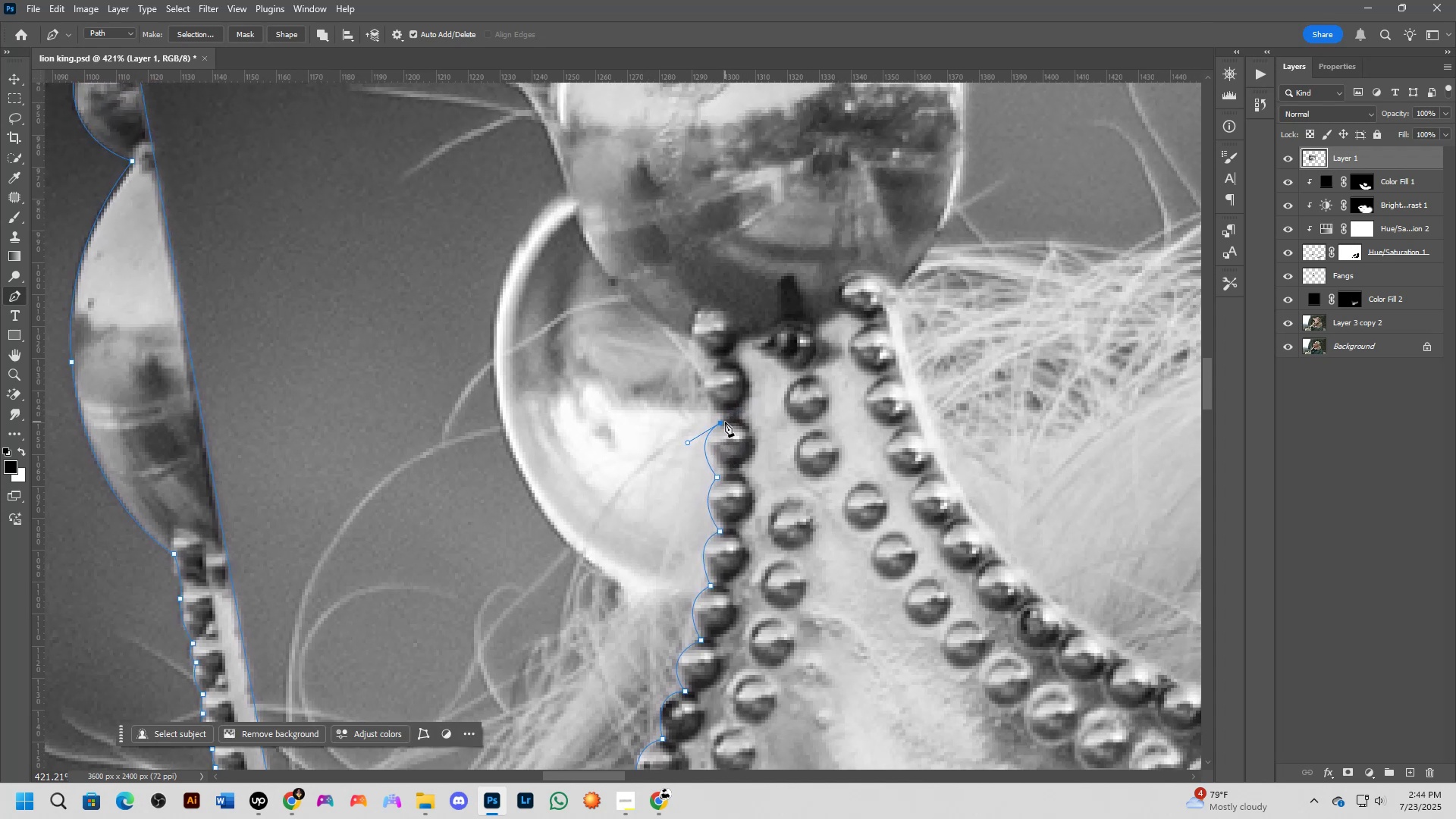 
left_click_drag(start_coordinate=[752, 293], to_coordinate=[732, 438])
 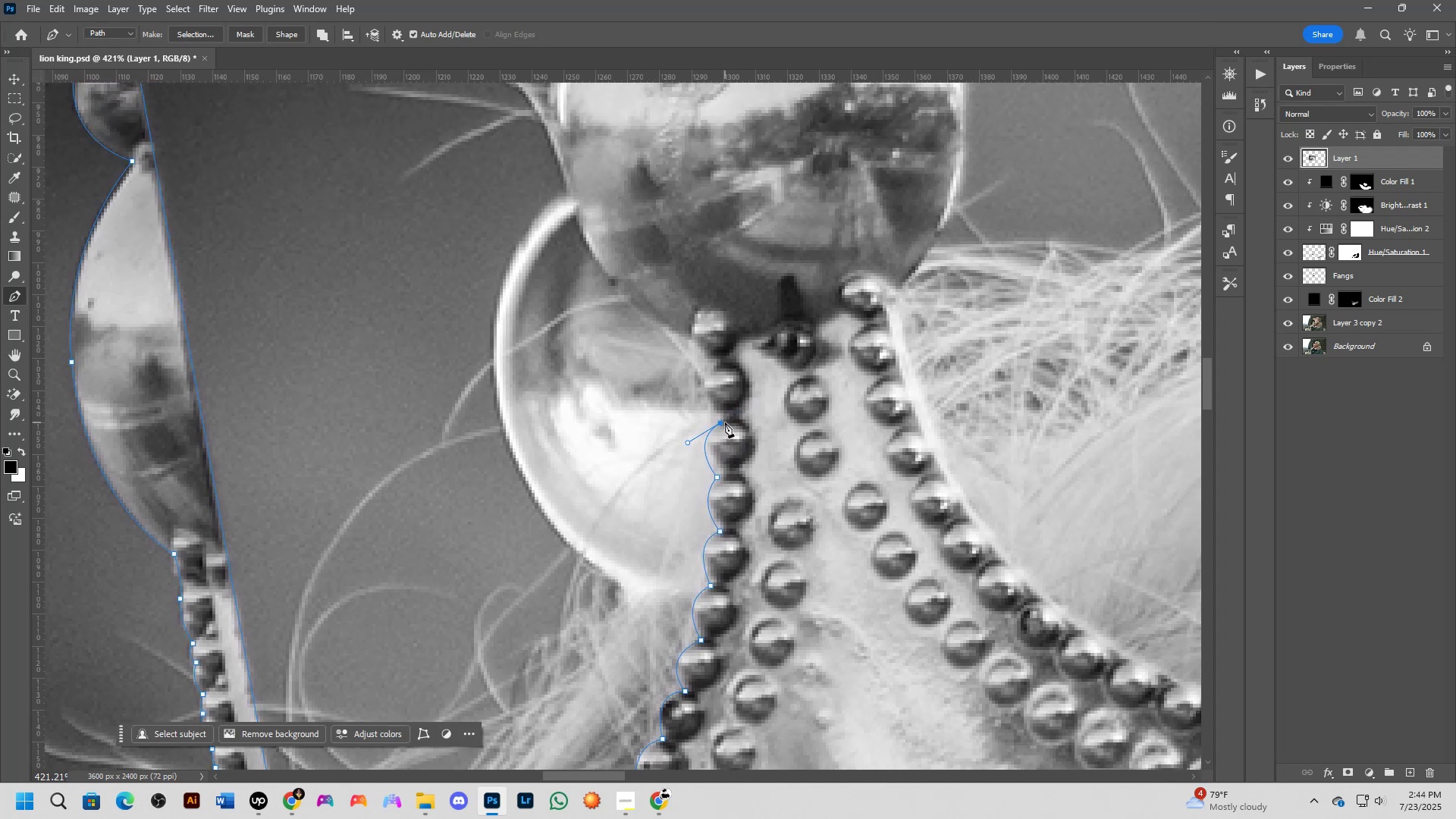 
left_click([723, 414])
 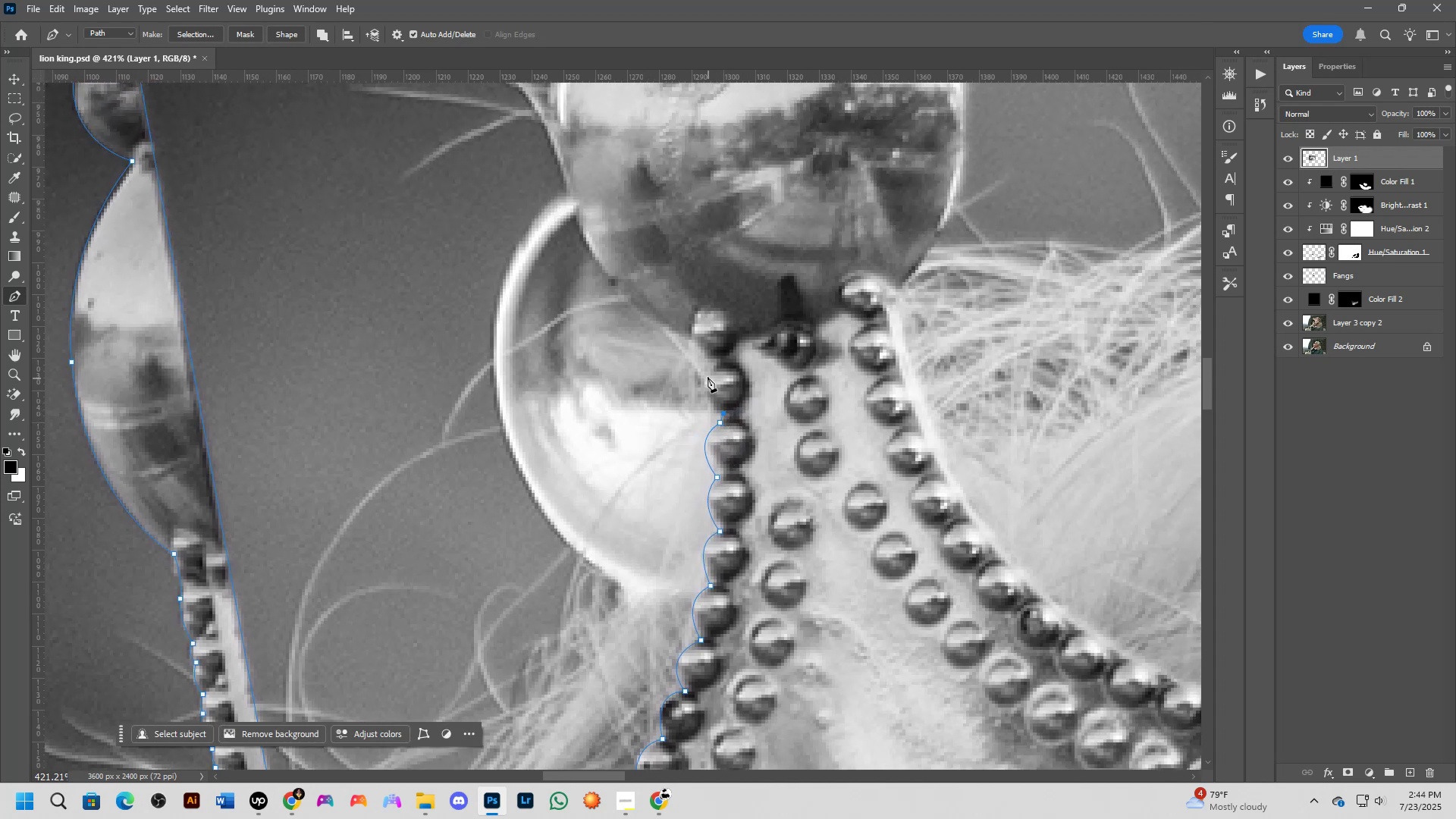 
left_click_drag(start_coordinate=[717, 361], to_coordinate=[748, 331])
 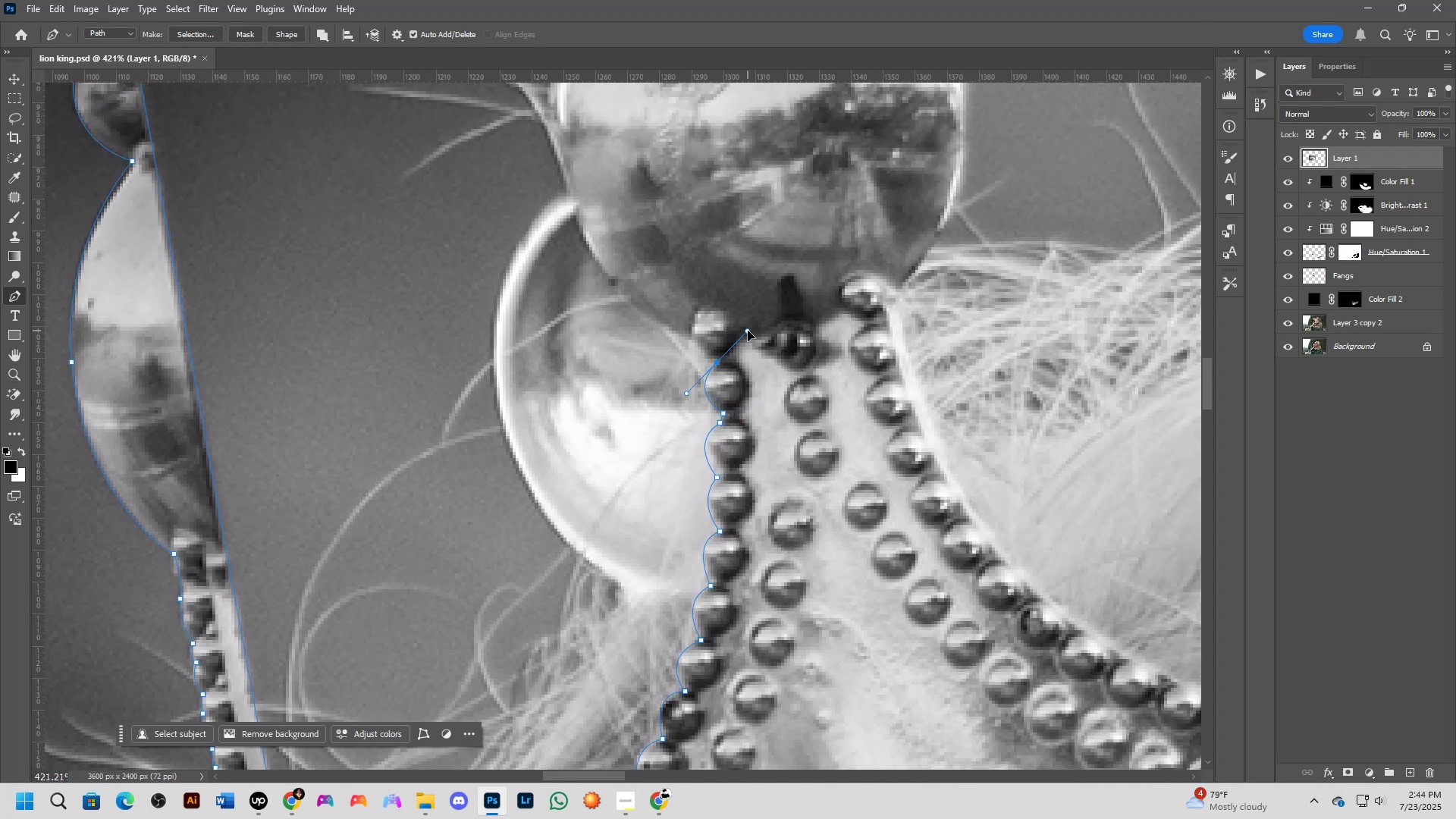 
hold_key(key=AltLeft, duration=0.44)
left_click([717, 361])
 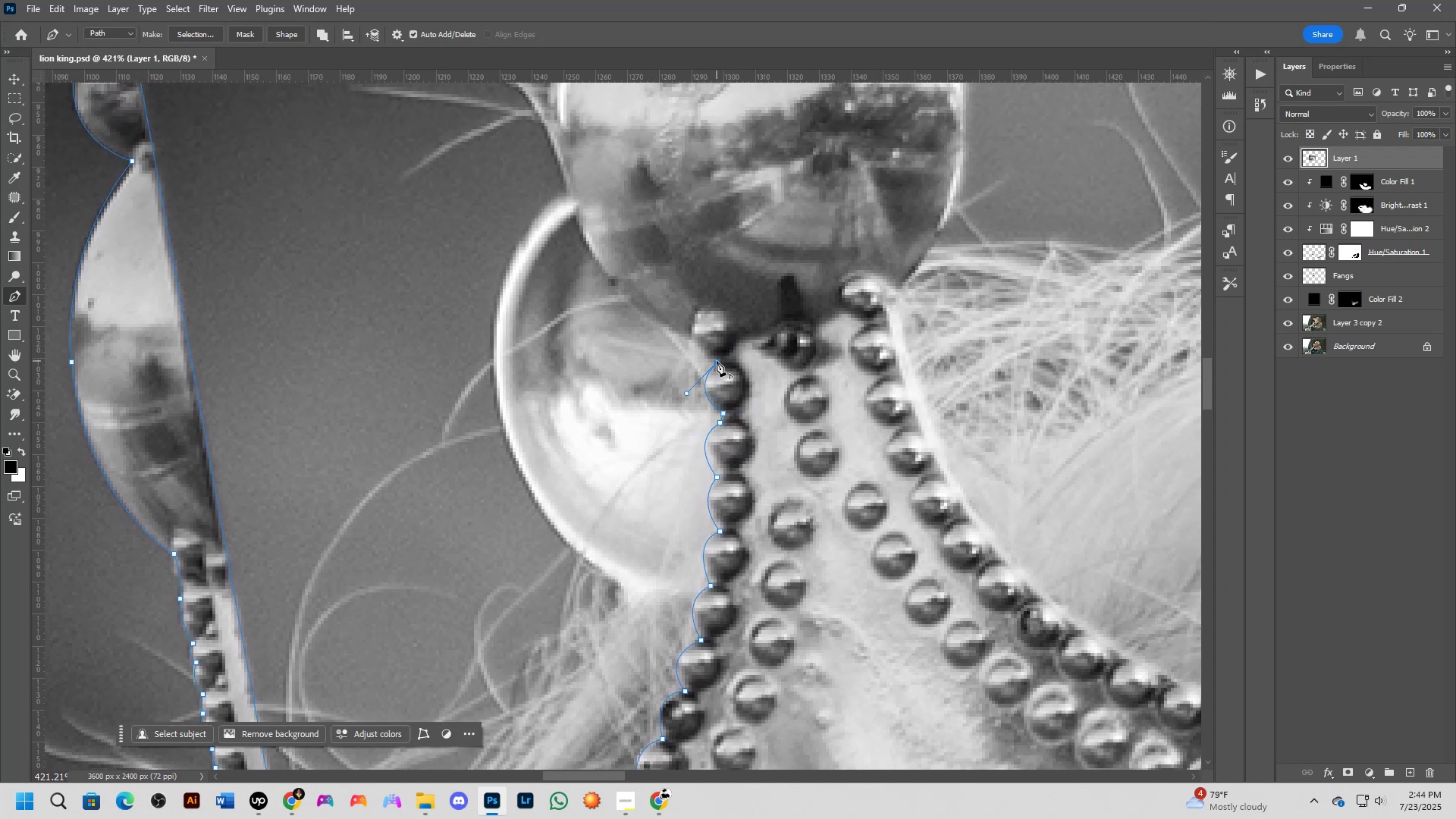 
left_click_drag(start_coordinate=[692, 338], to_coordinate=[689, 331])
 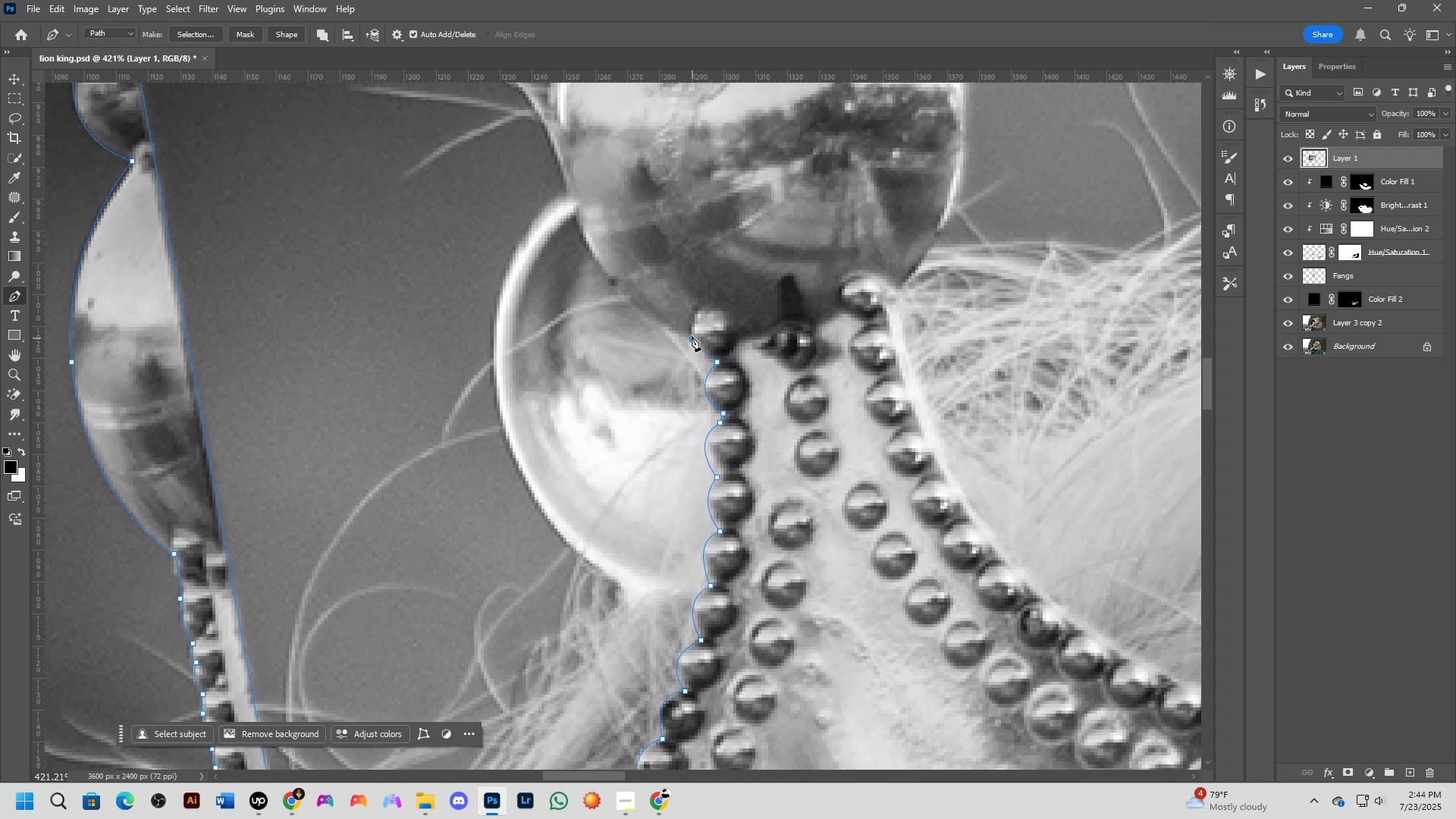 
hold_key(key=Space, duration=0.58)
 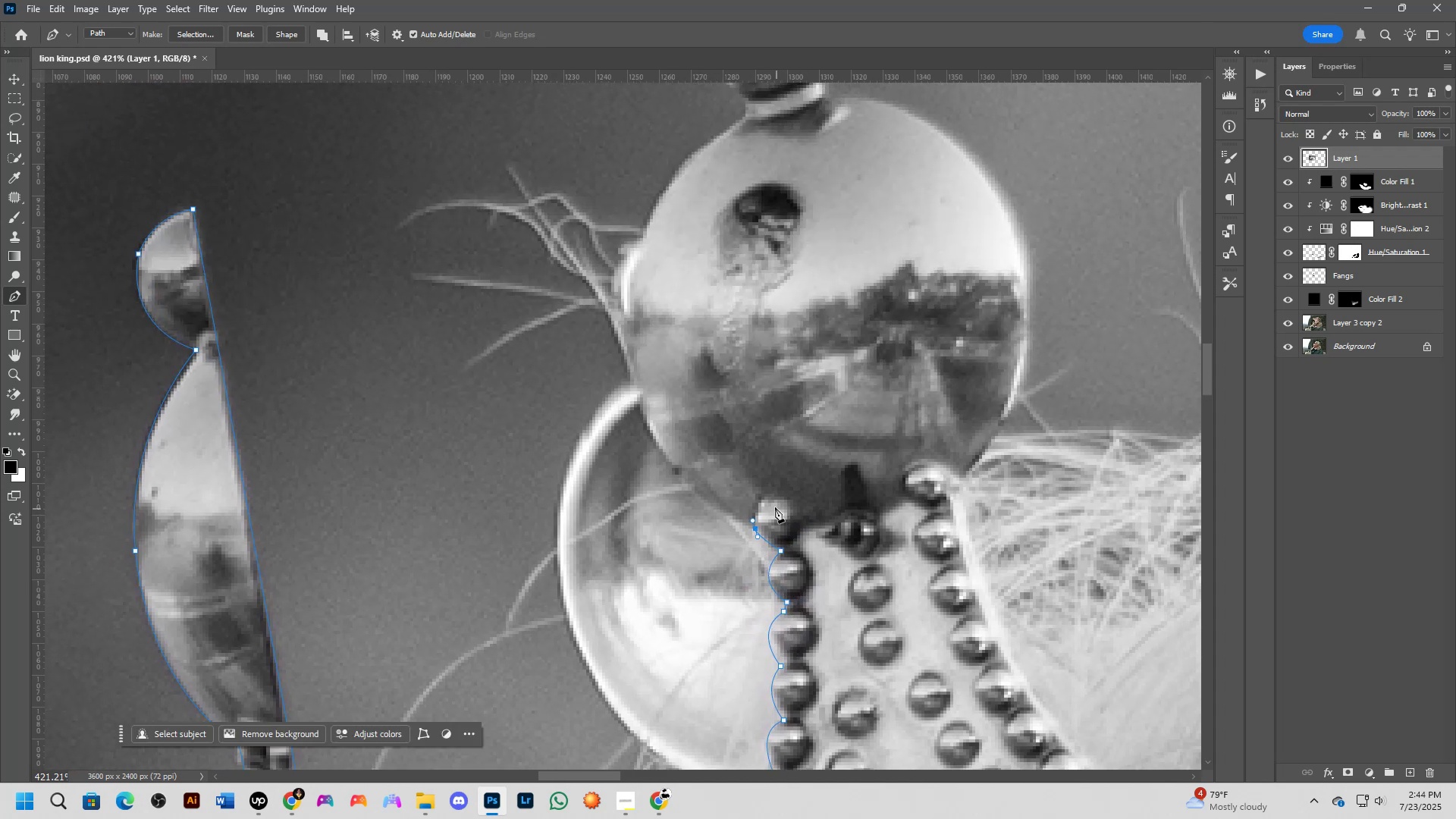 
left_click_drag(start_coordinate=[720, 325], to_coordinate=[784, 514])
 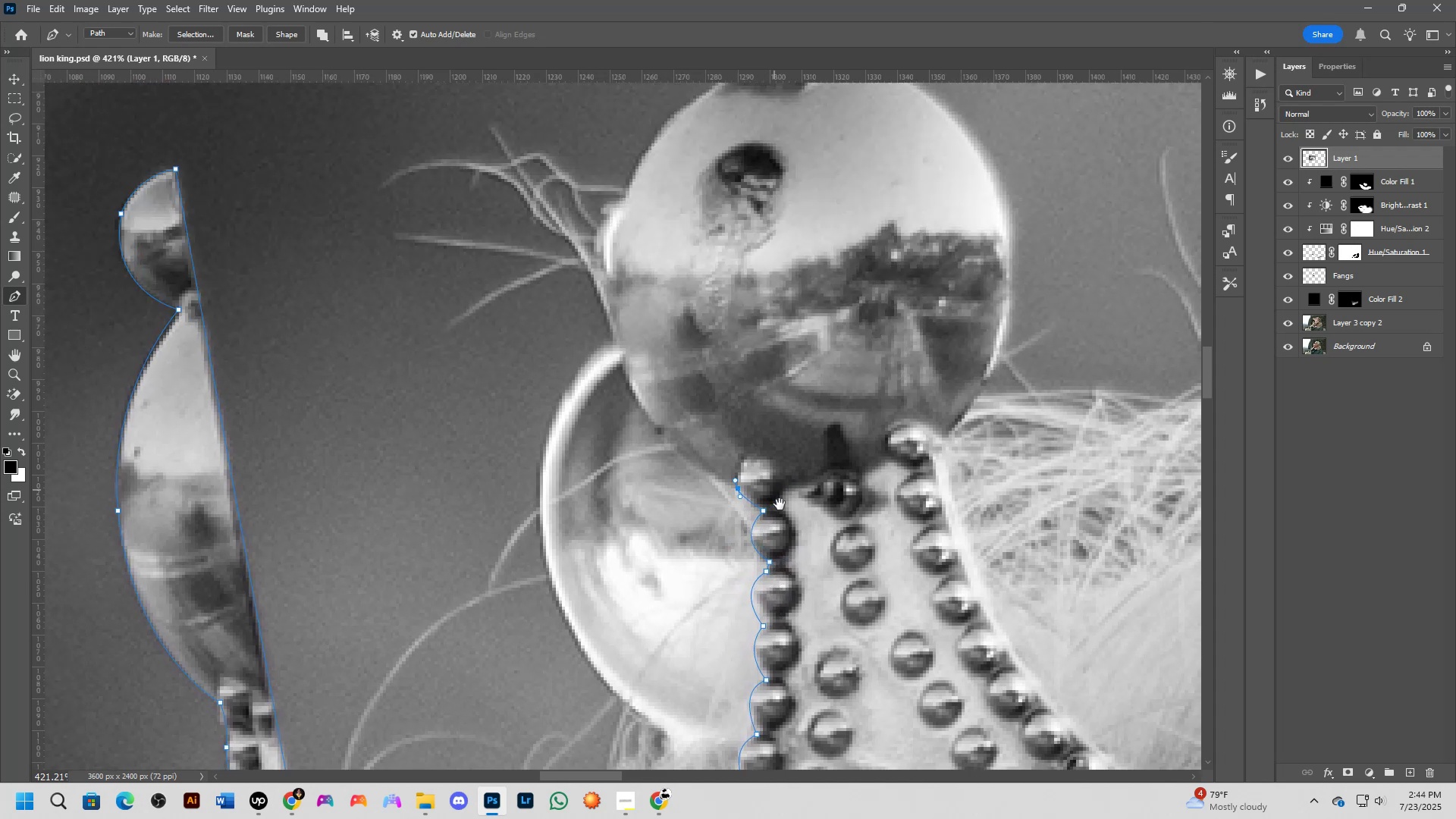 
scroll: coordinate [775, 507], scroll_direction: down, amount: 3.0
 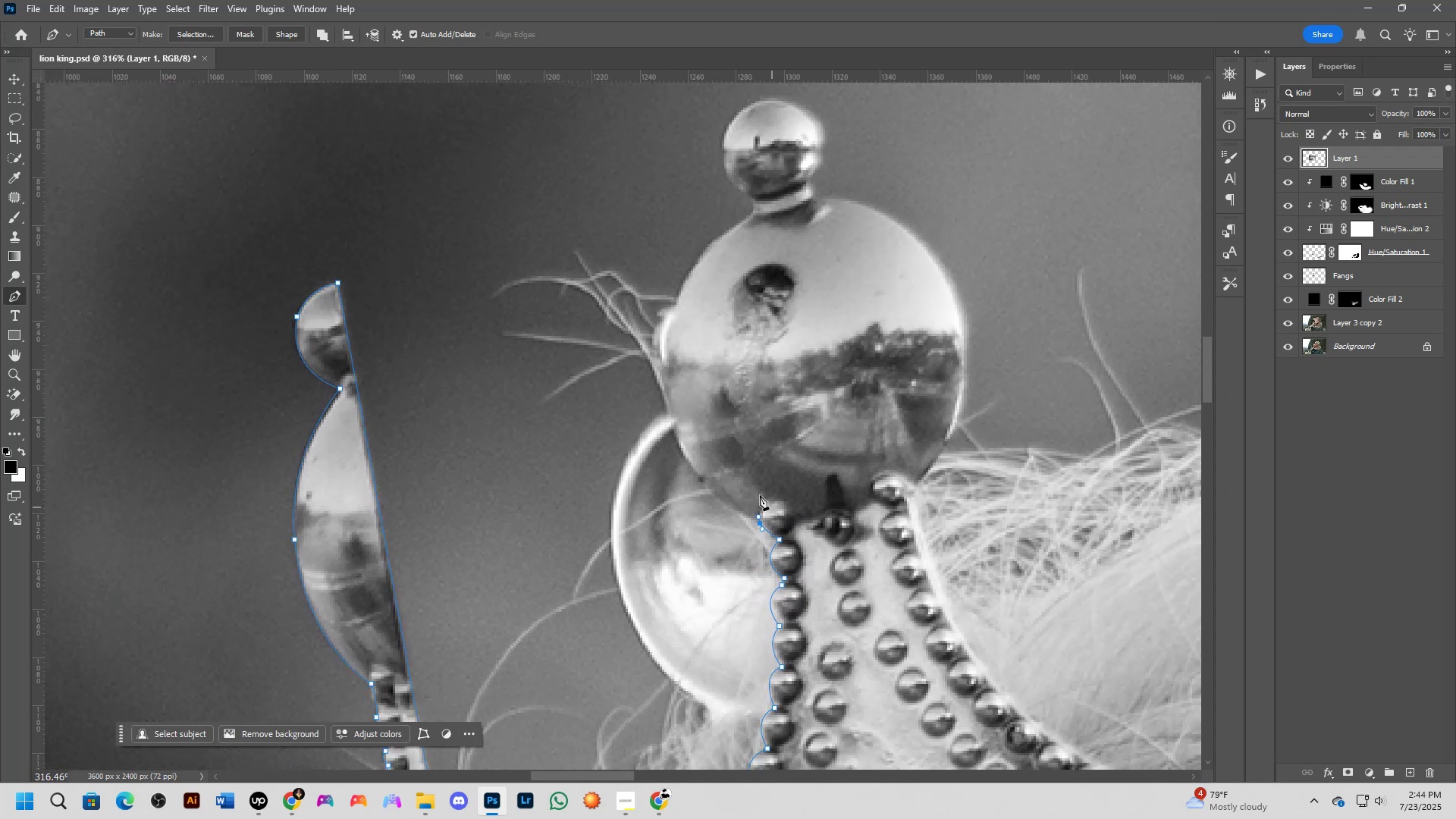 
hold_key(key=AltLeft, duration=0.96)
left_click([759, 524])
 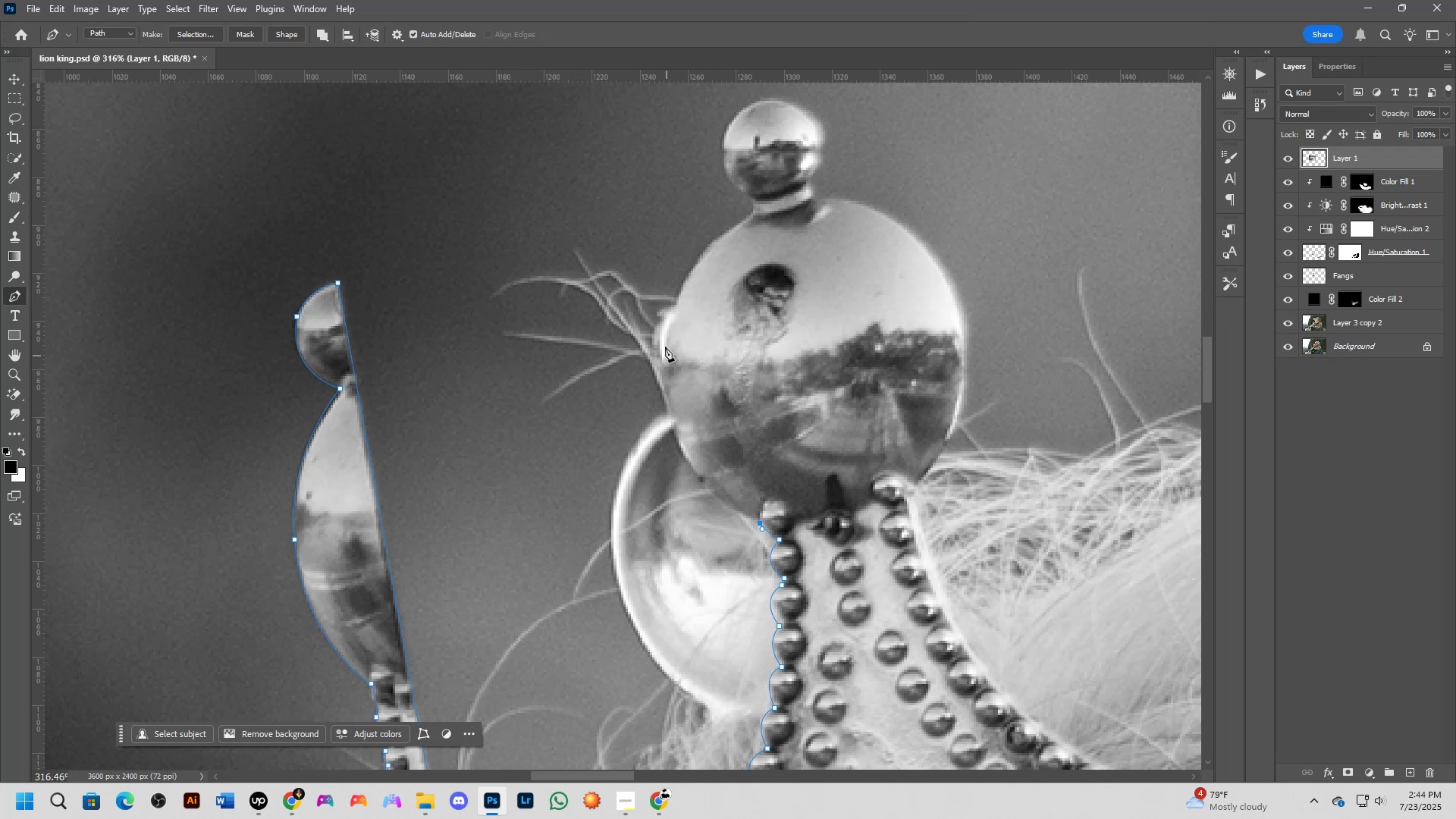 
left_click_drag(start_coordinate=[673, 317], to_coordinate=[712, 146])
 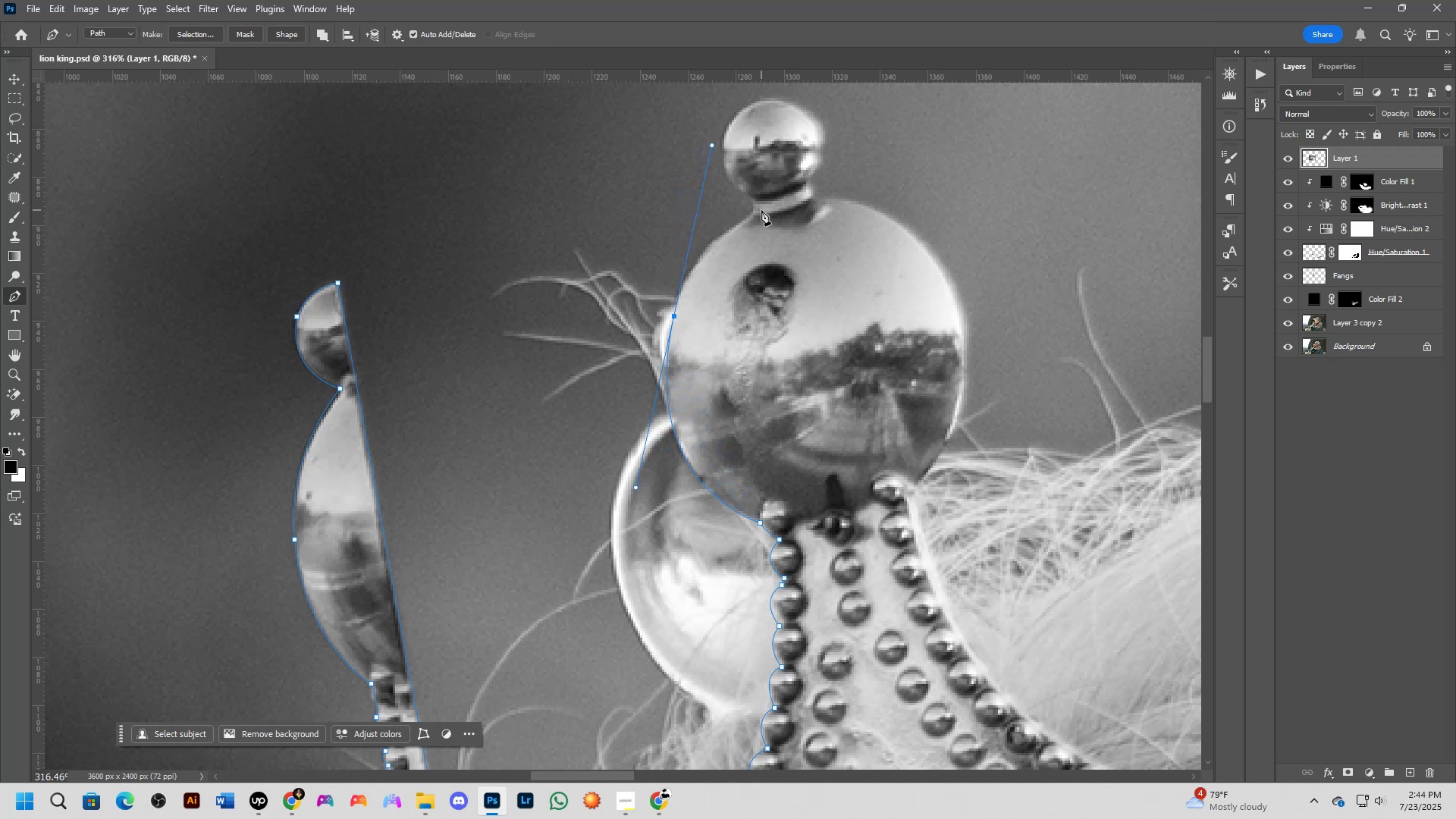 
left_click([756, 215])
 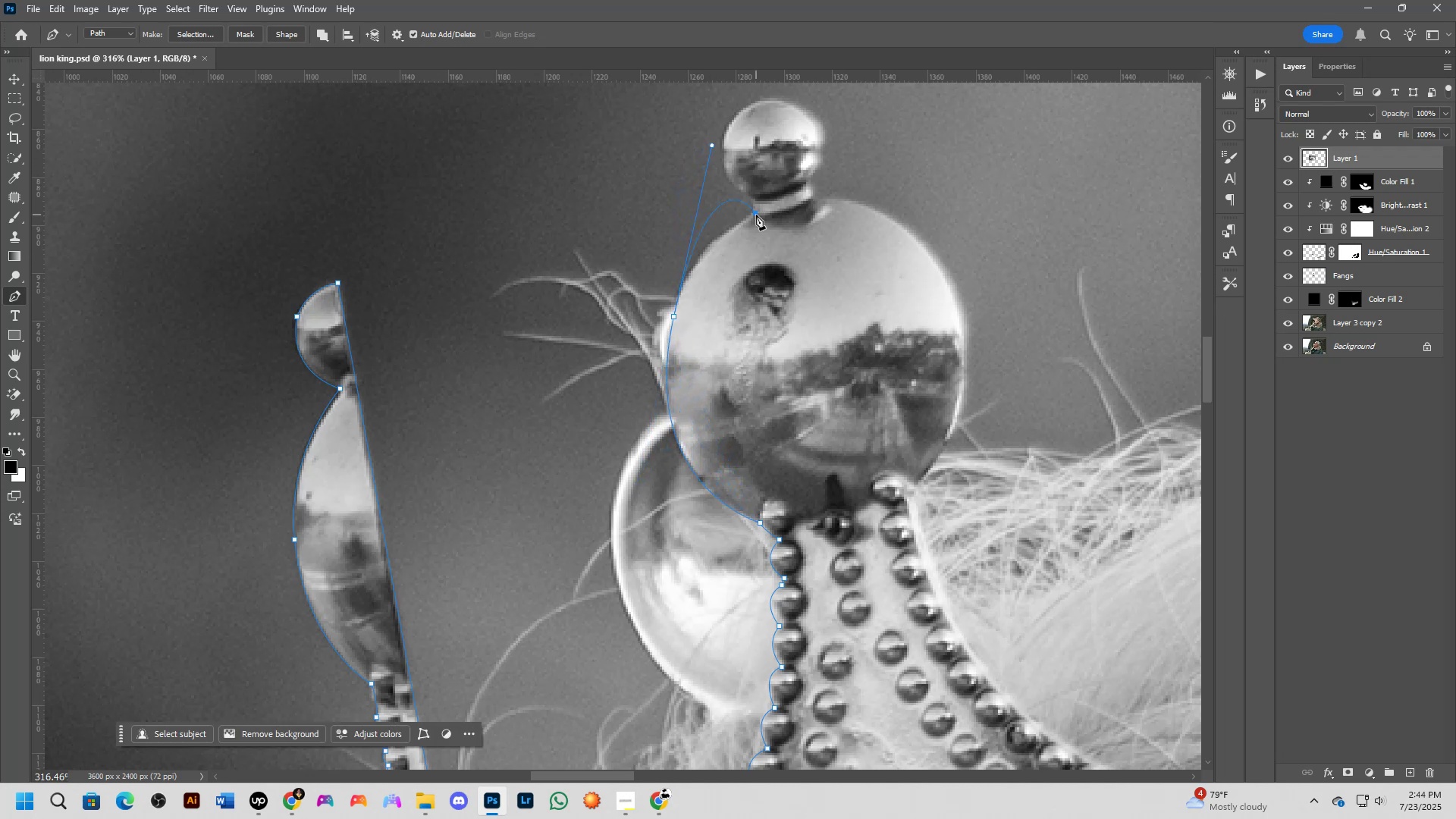 
key(Control+ControlLeft)
 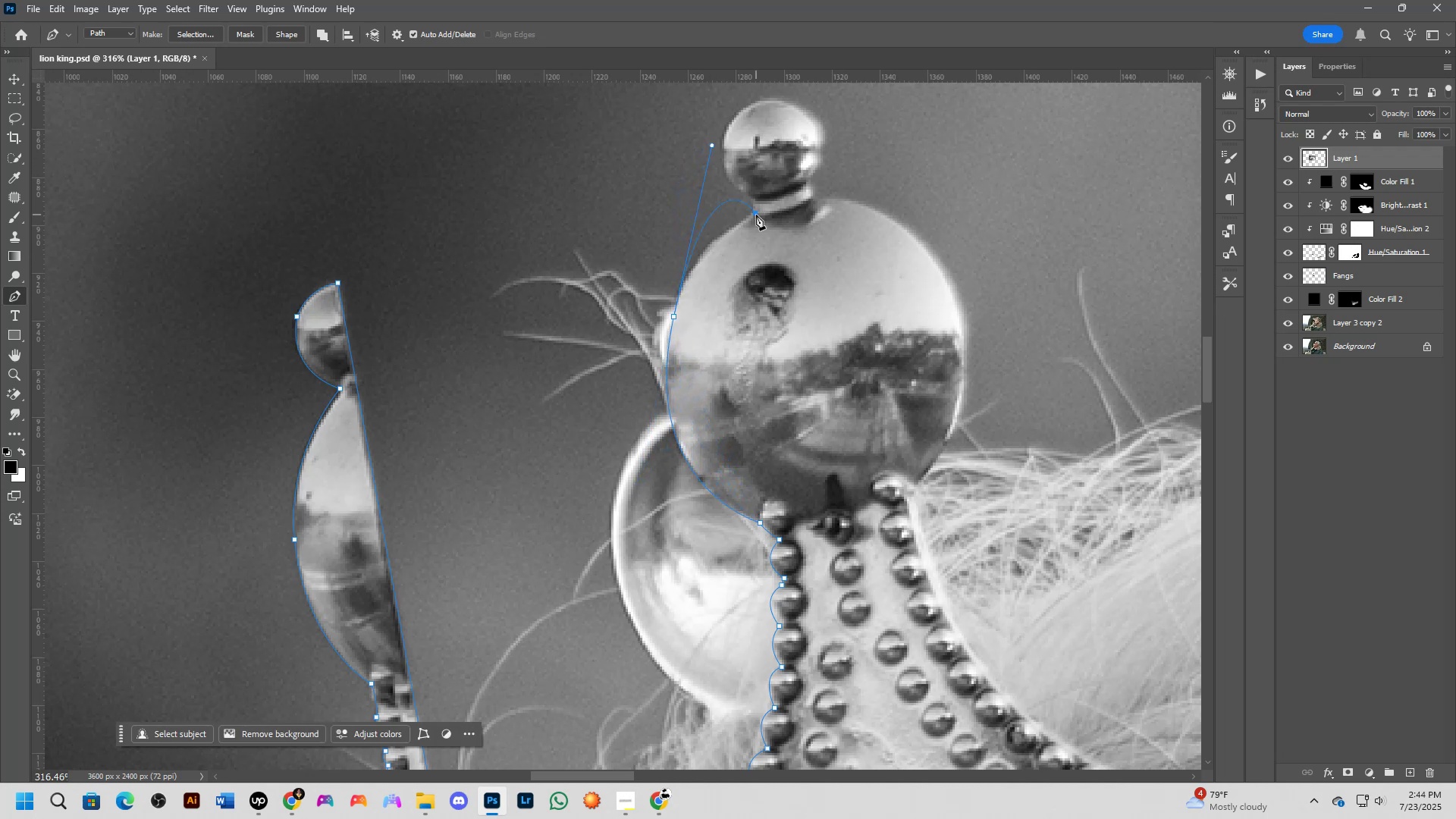 
key(Control+Z)
 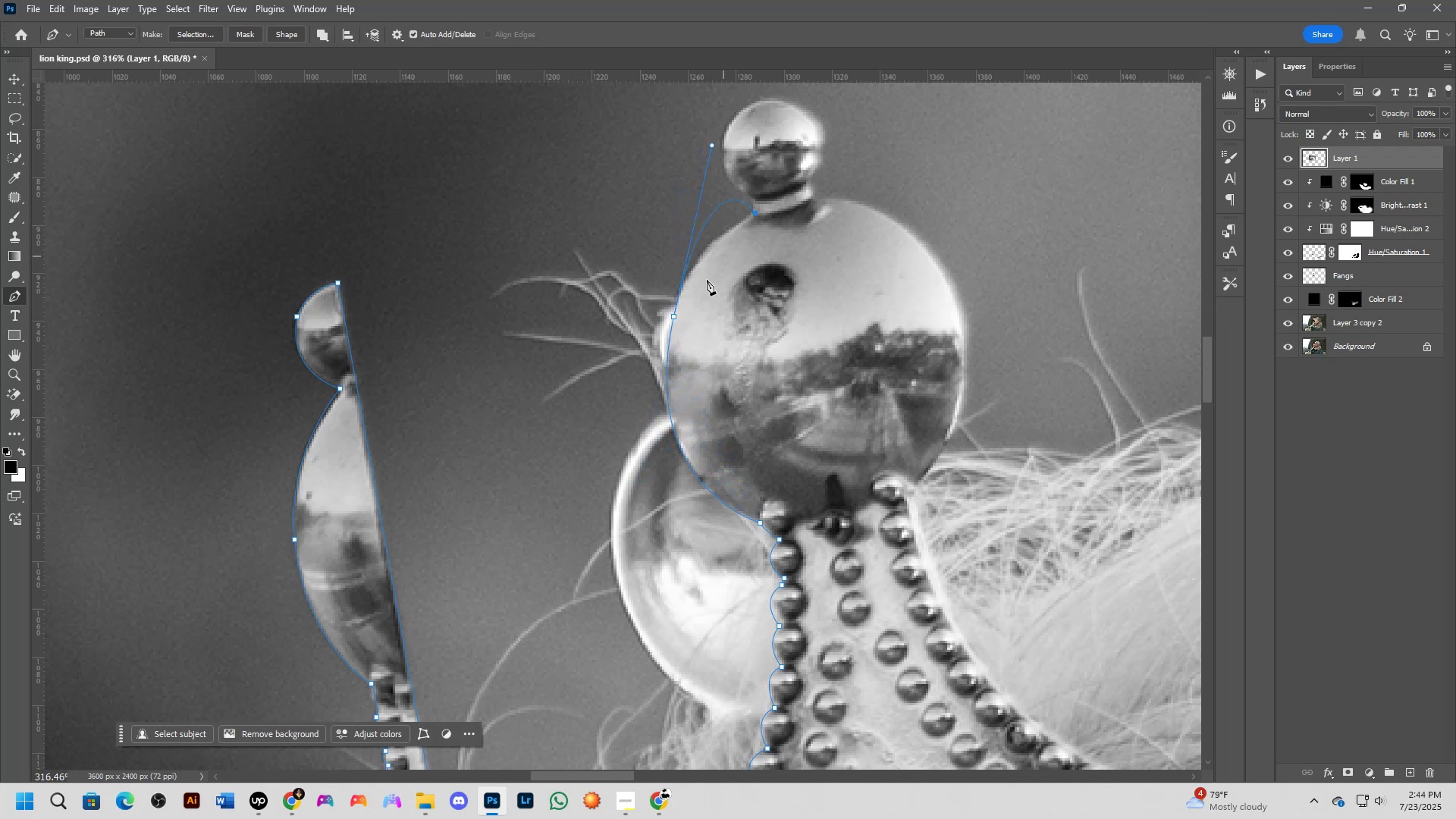 
hold_key(key=AltLeft, duration=0.59)
left_click([674, 316])
 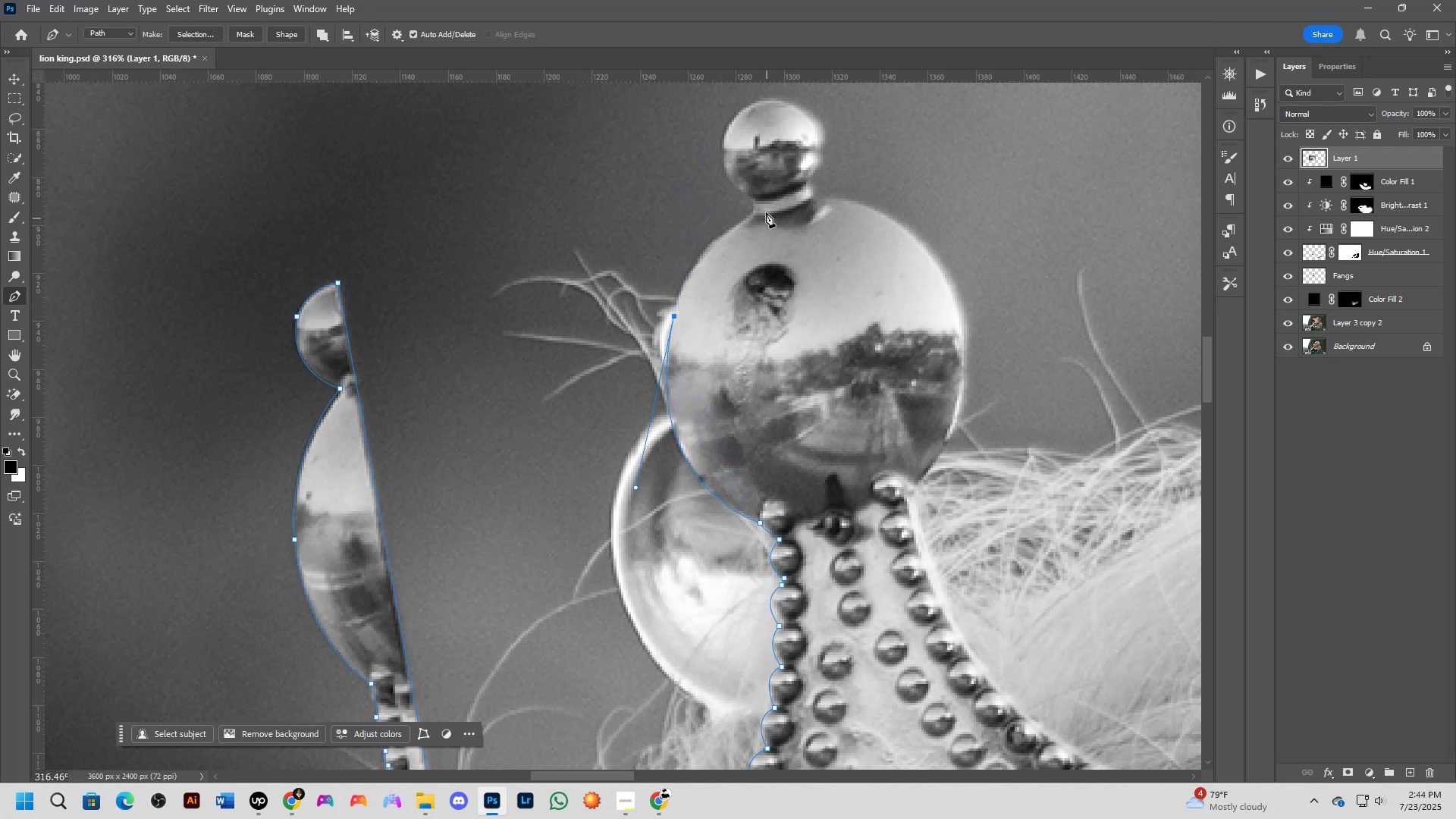 
left_click_drag(start_coordinate=[754, 214], to_coordinate=[817, 177])
 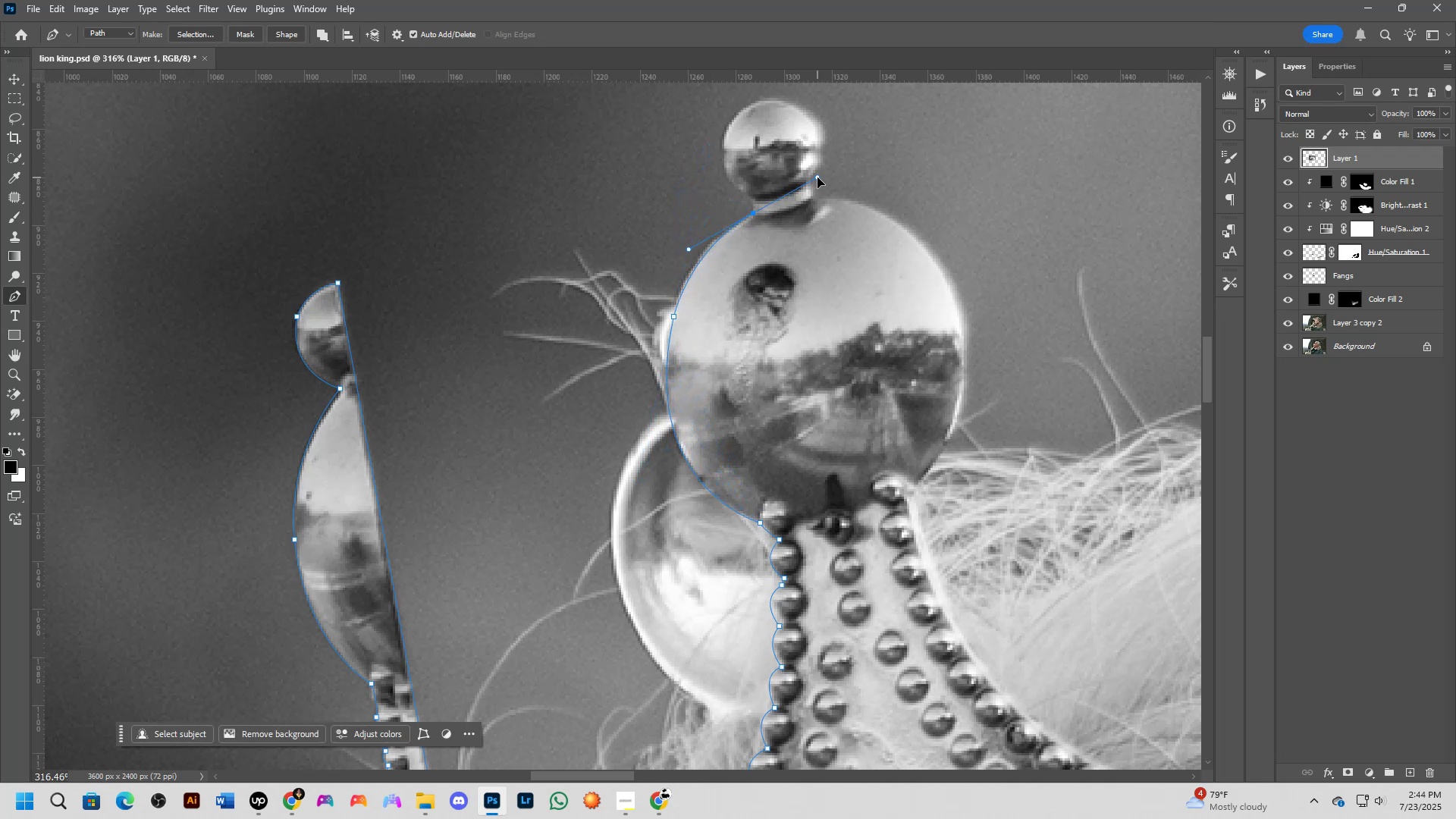 
hold_key(key=Space, duration=0.77)
 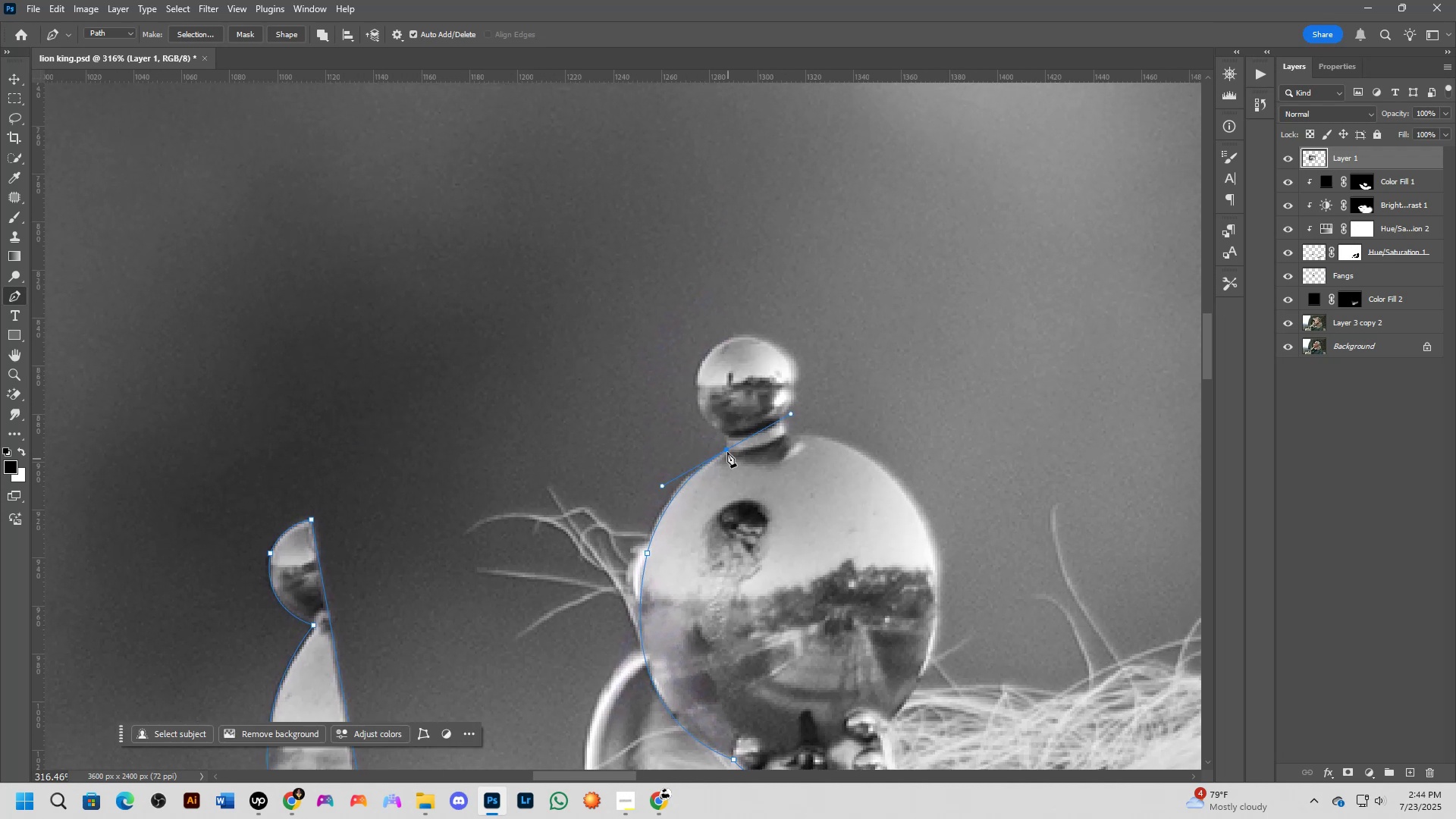 
left_click_drag(start_coordinate=[794, 248], to_coordinate=[767, 485])
 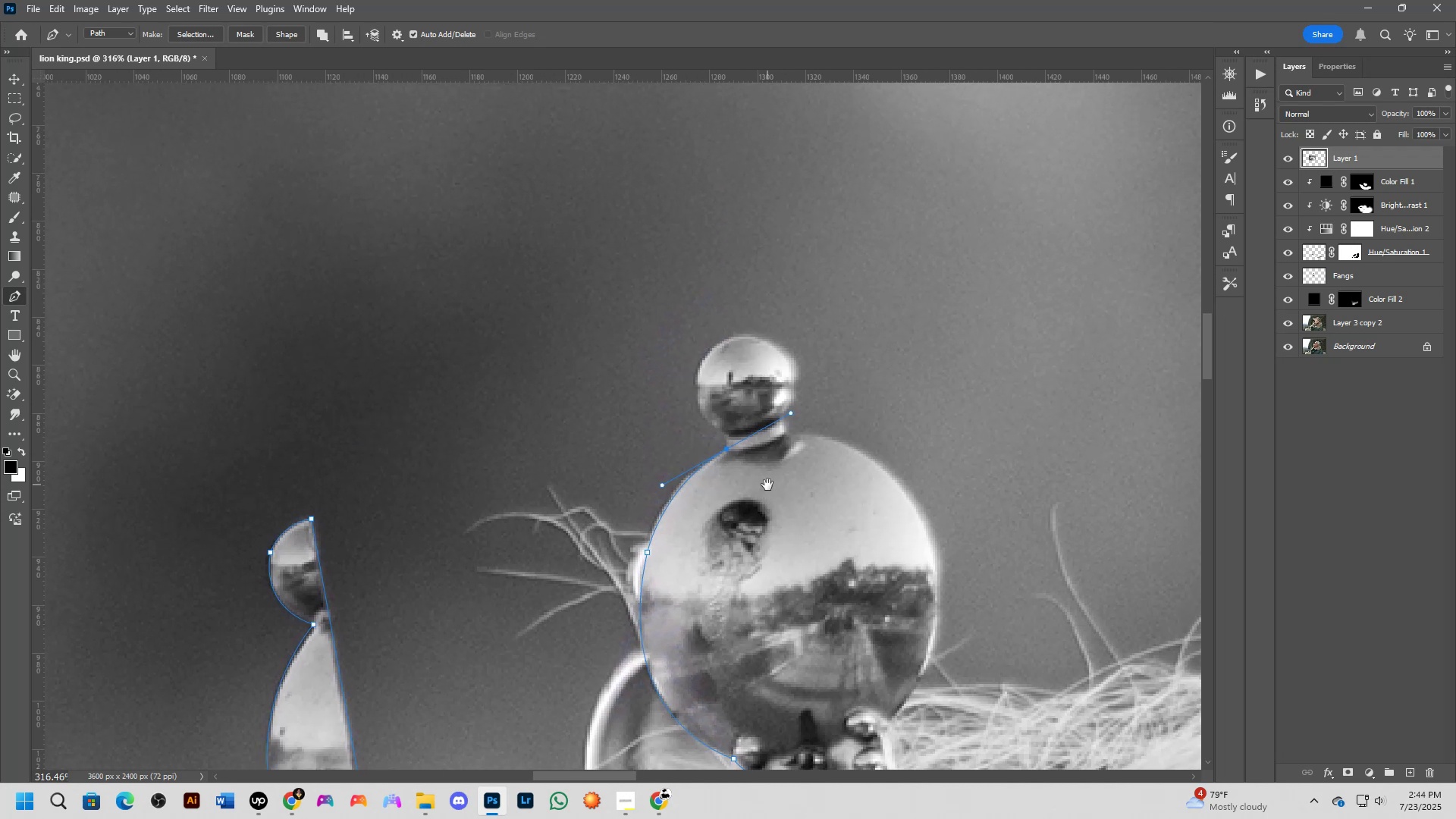 
hold_key(key=AltLeft, duration=0.56)
left_click([727, 452])
 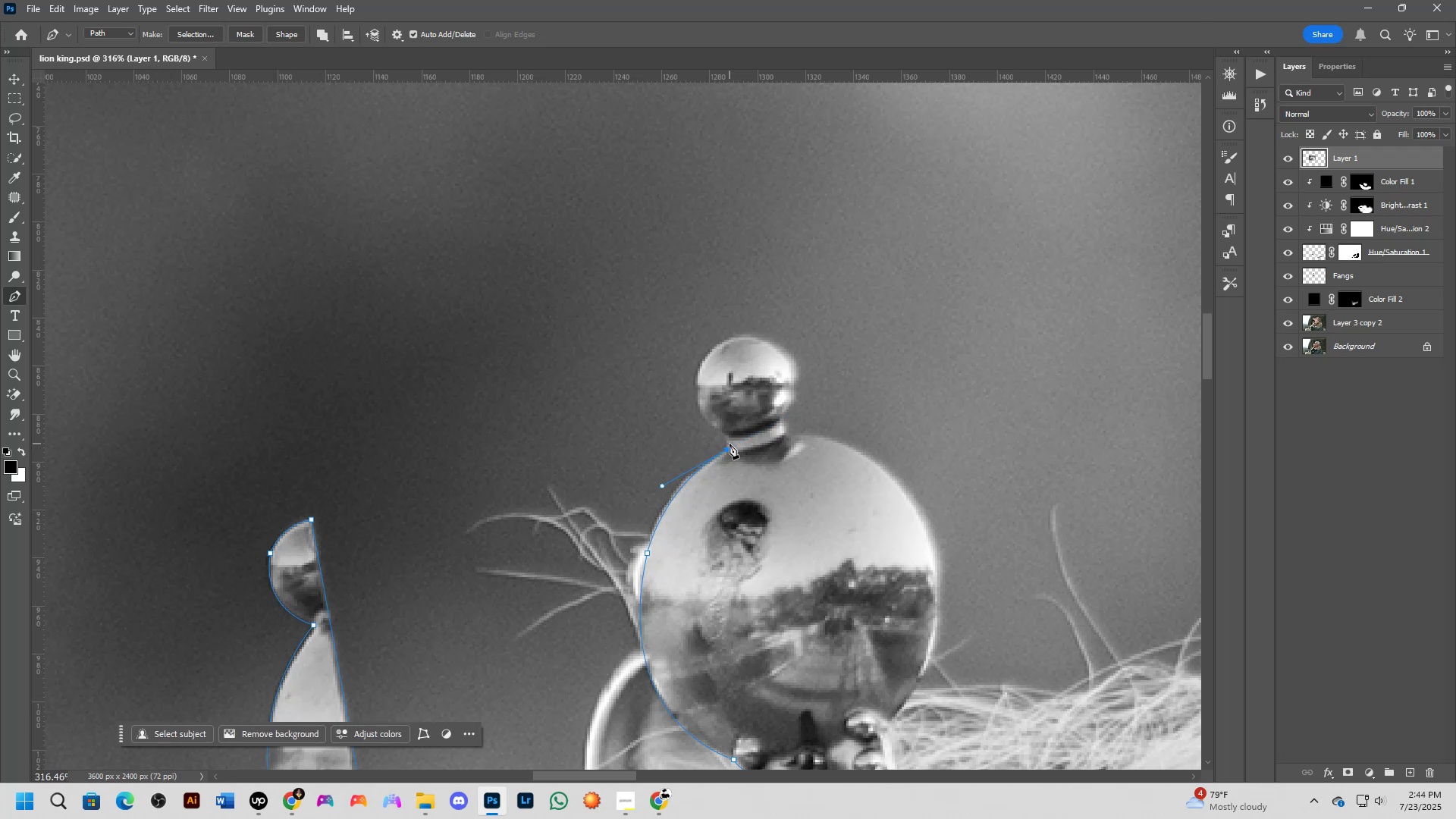 
left_click([728, 440])
 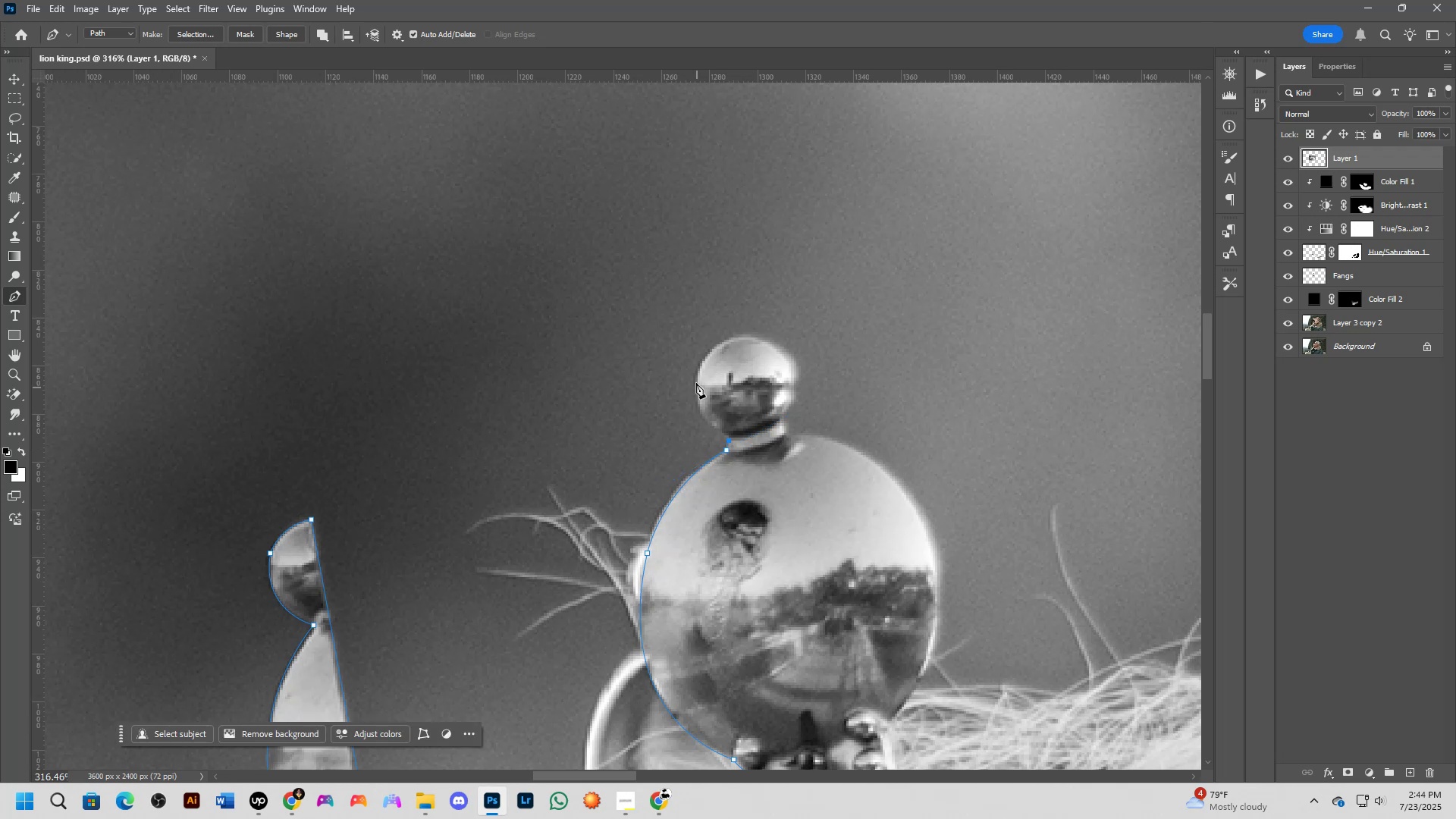 
left_click_drag(start_coordinate=[701, 363], to_coordinate=[722, 314])
 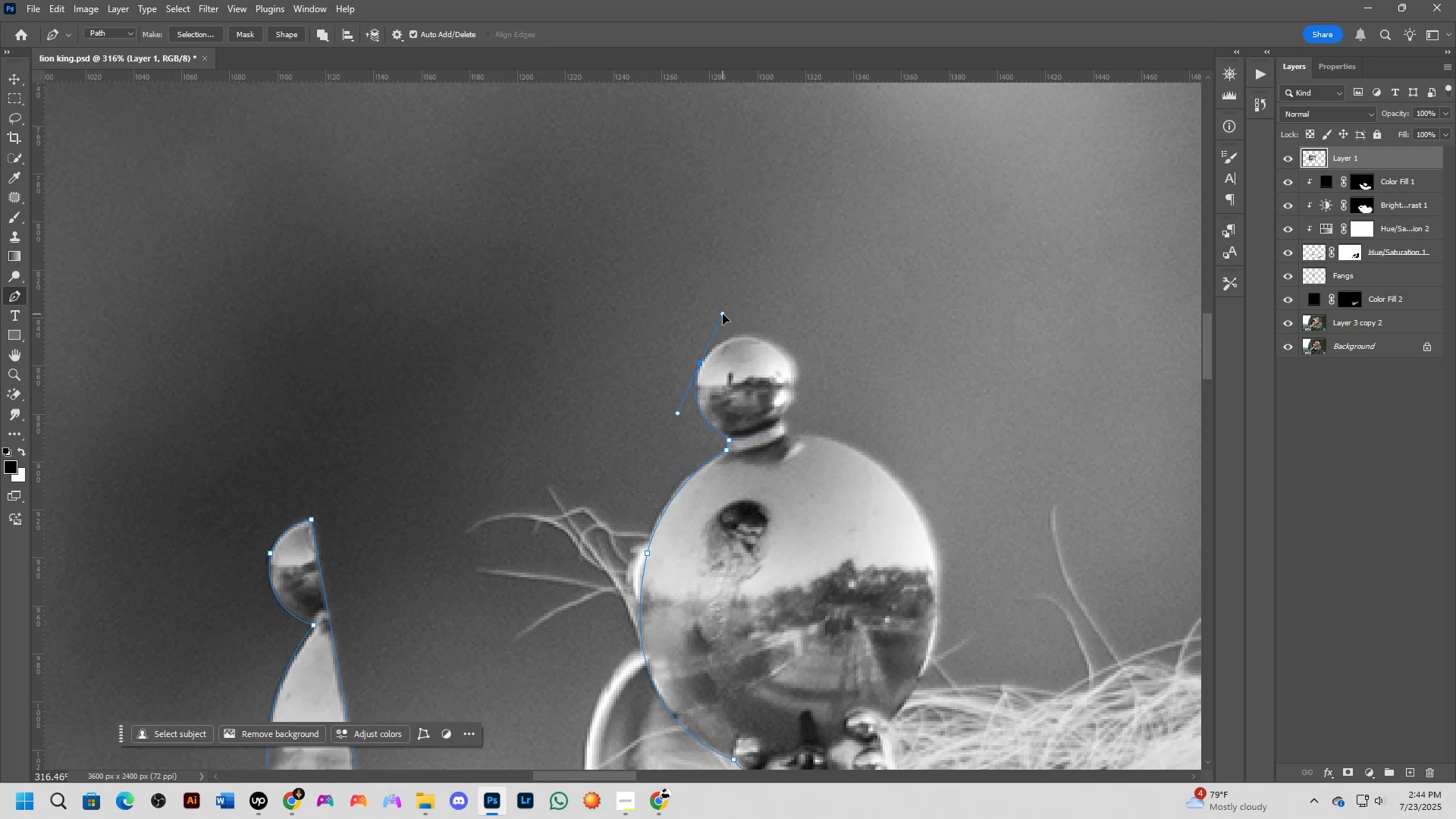 
hold_key(key=ControlLeft, duration=1.5)
 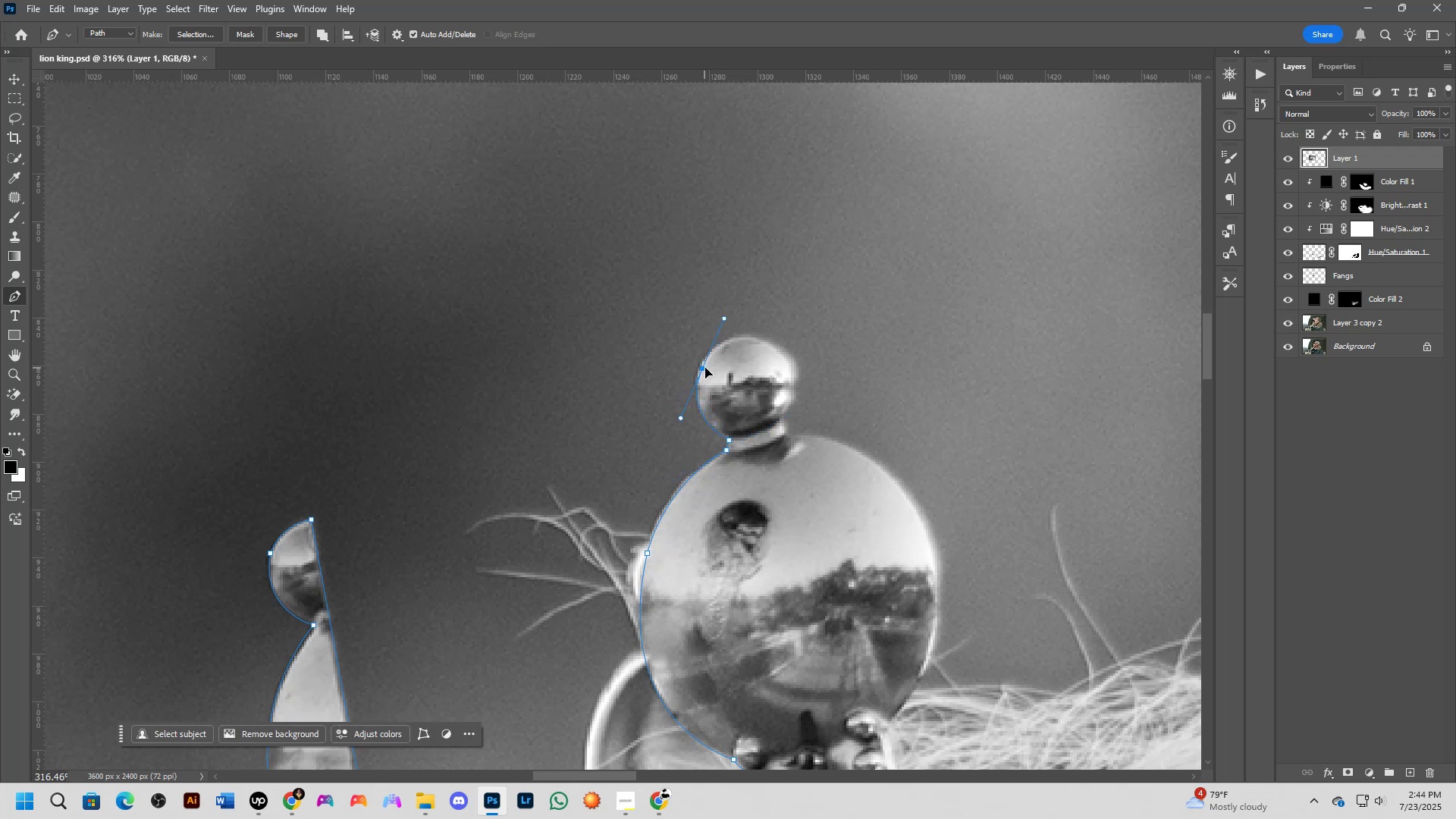 
key(Control+ControlLeft)
 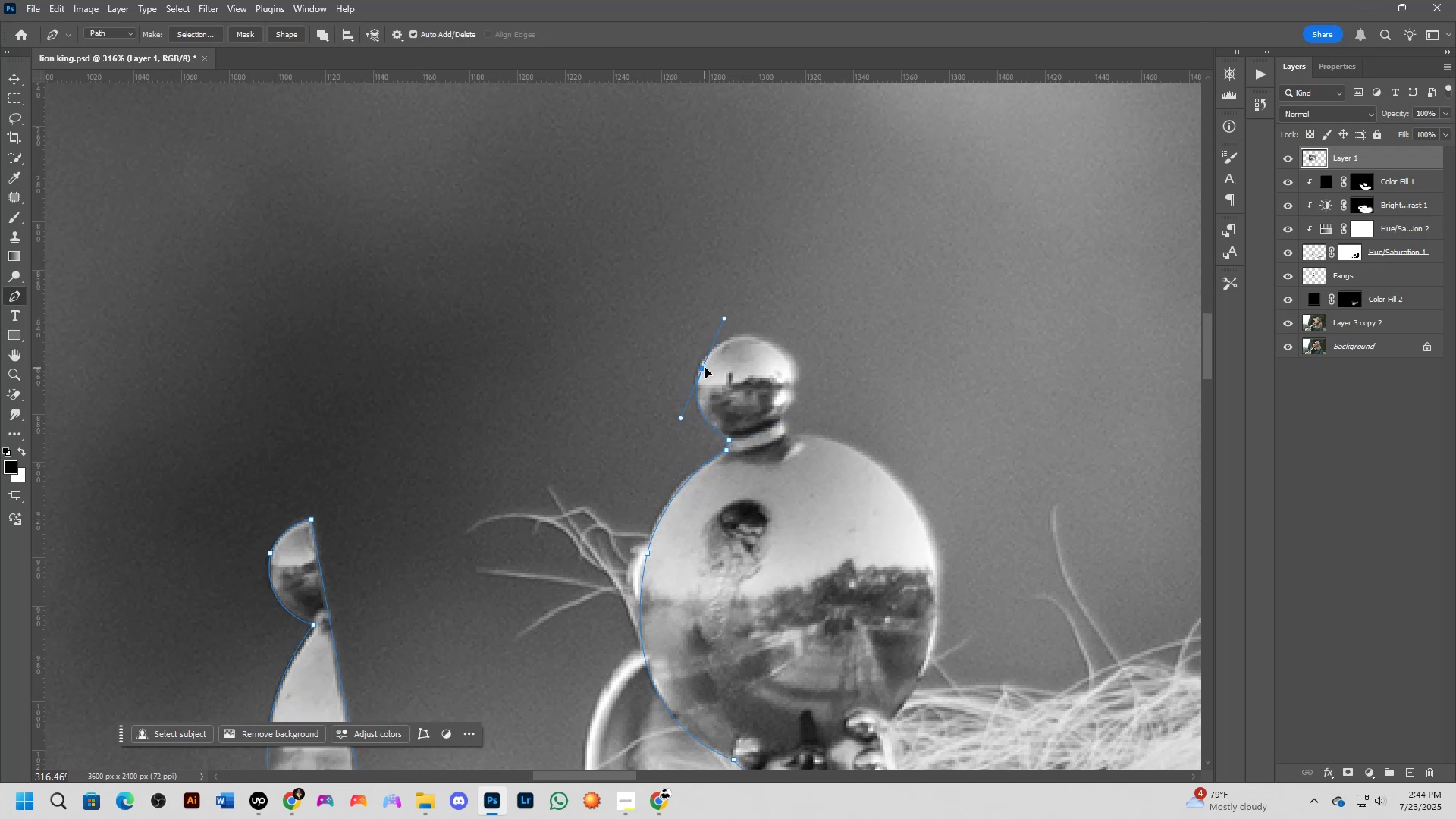 
key(Control+ControlLeft)
 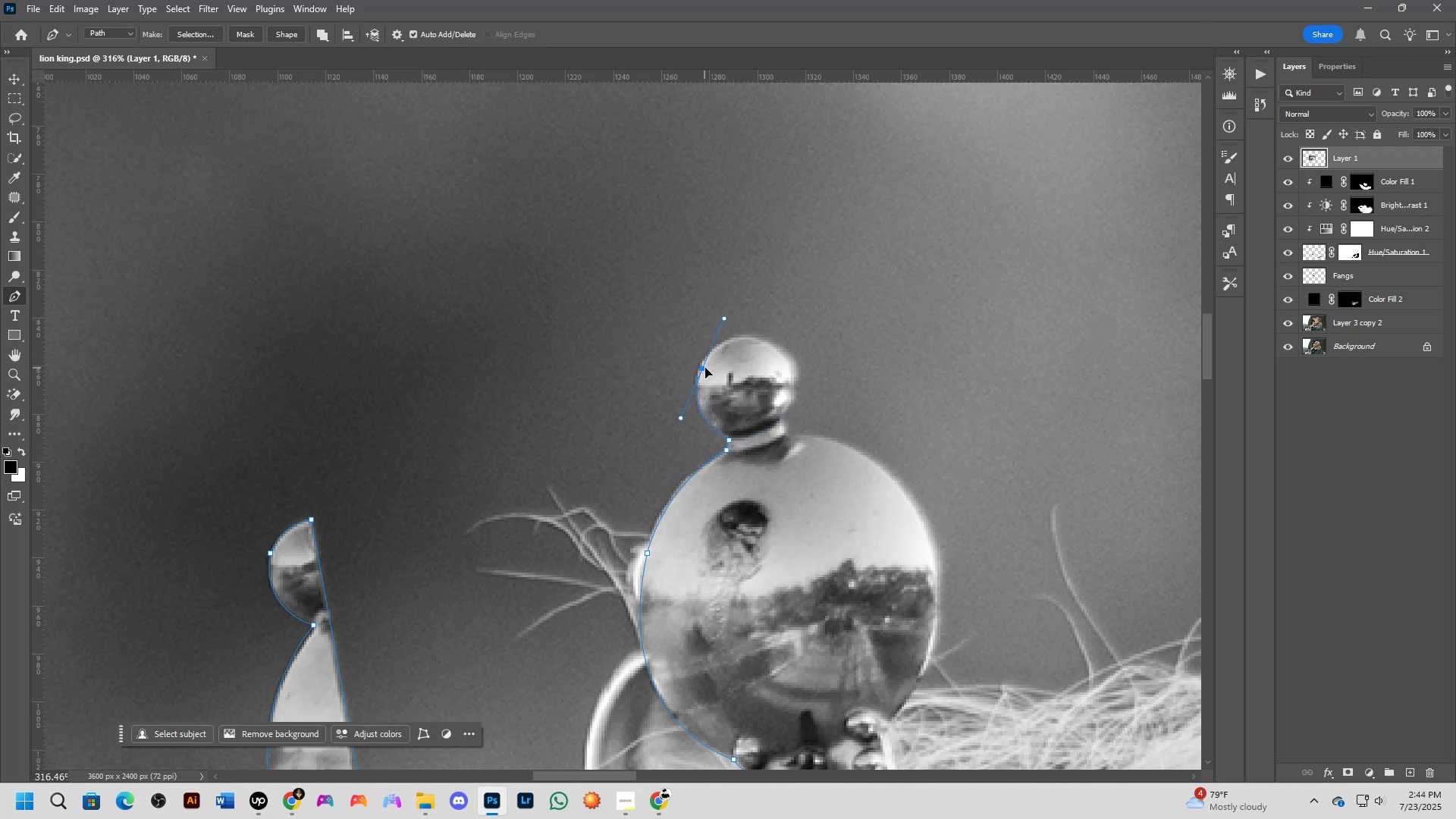 
key(Control+ControlLeft)
 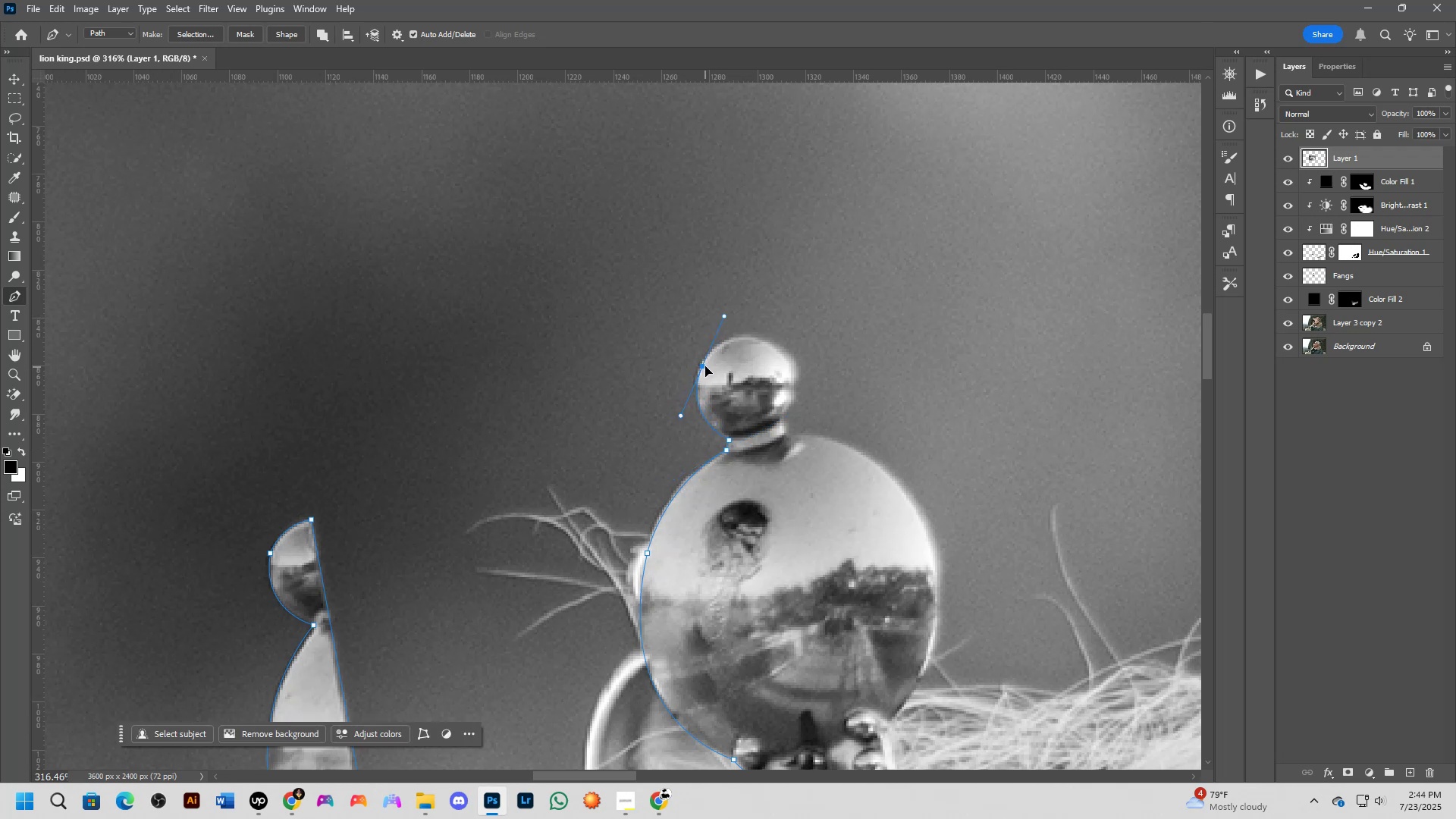 
key(Control+ControlLeft)
 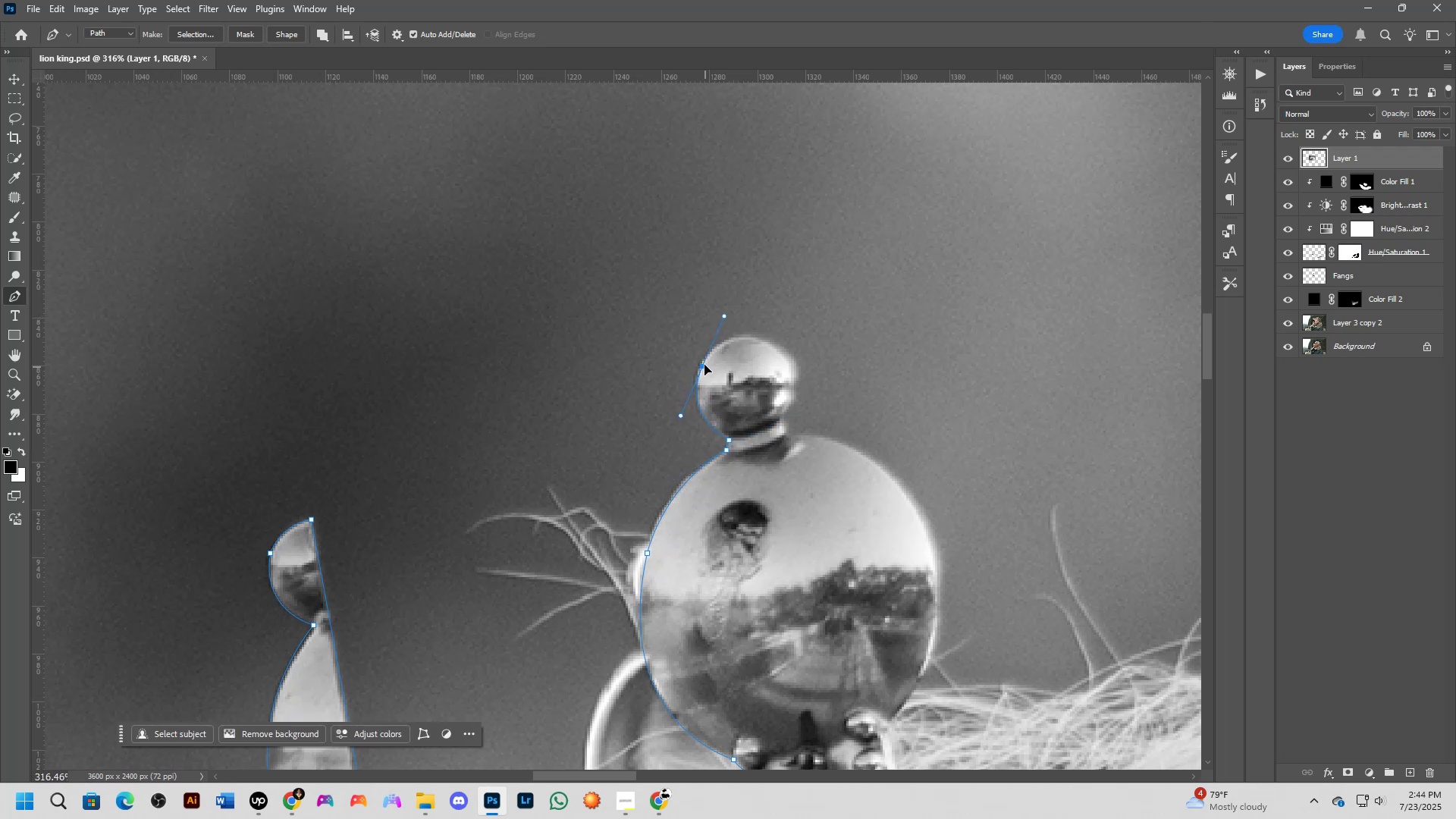 
key(Control+ControlLeft)
 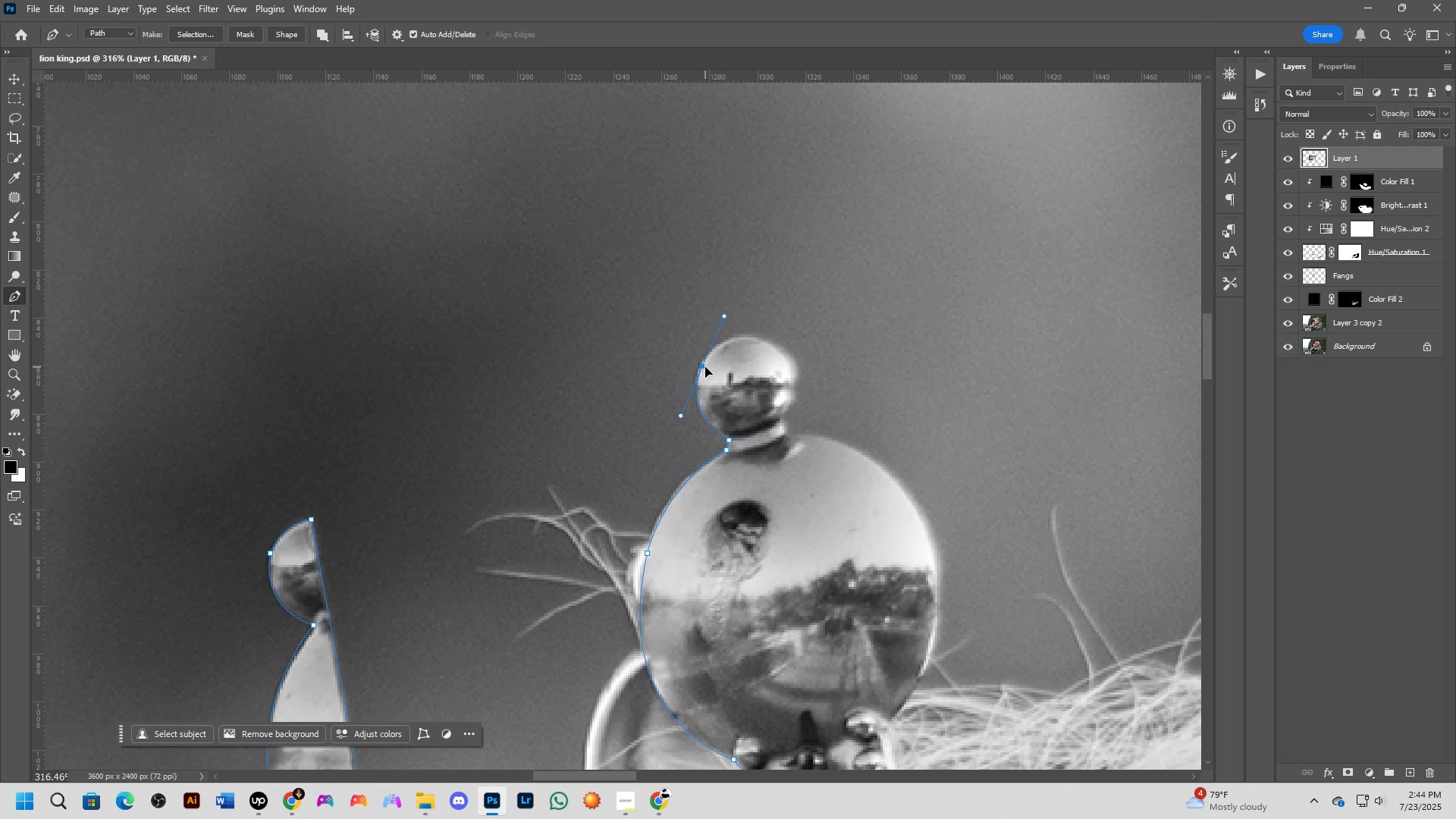 
key(Control+ControlLeft)
 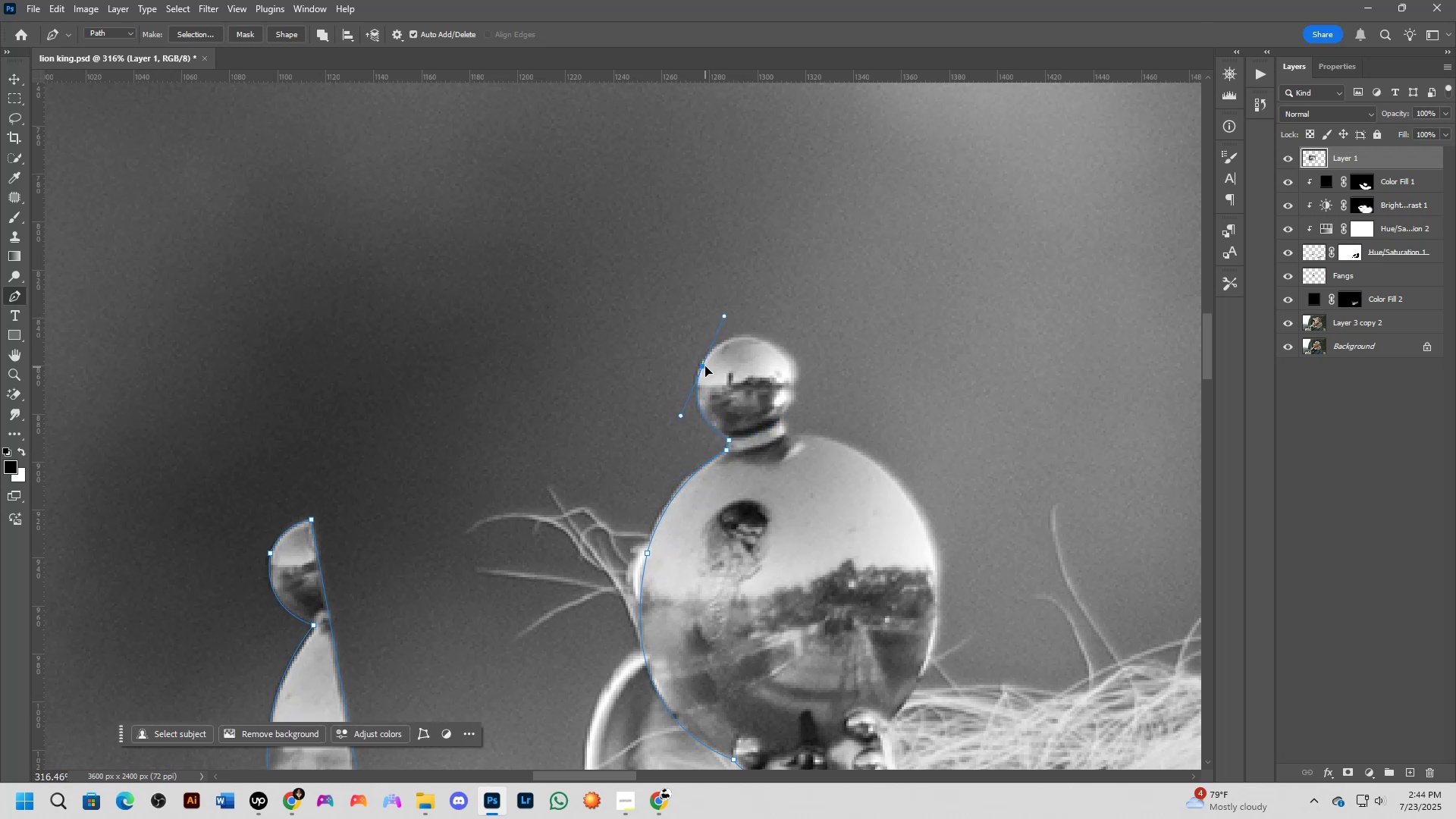 
key(Control+ControlLeft)
 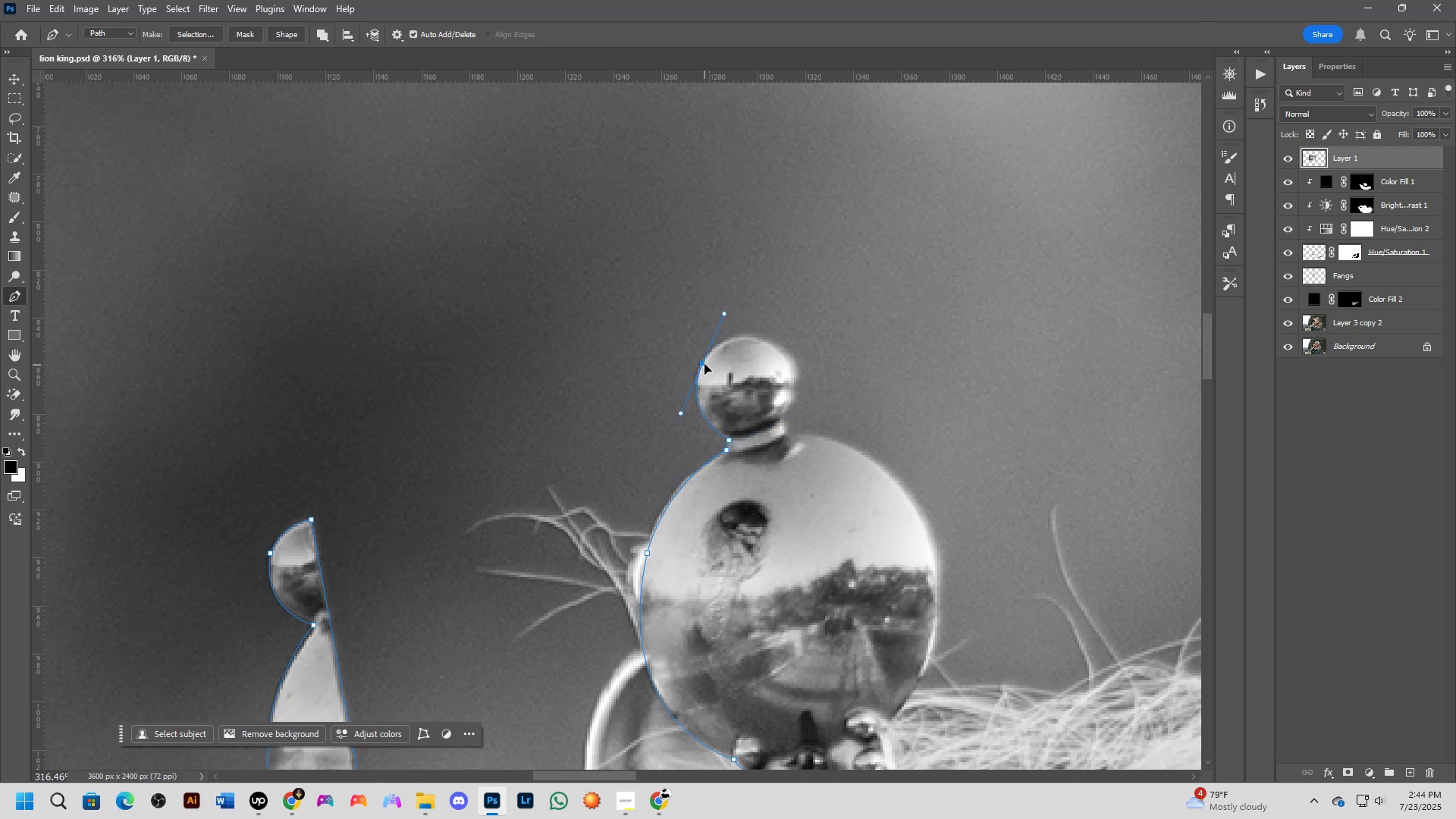 
key(Control+ControlLeft)
 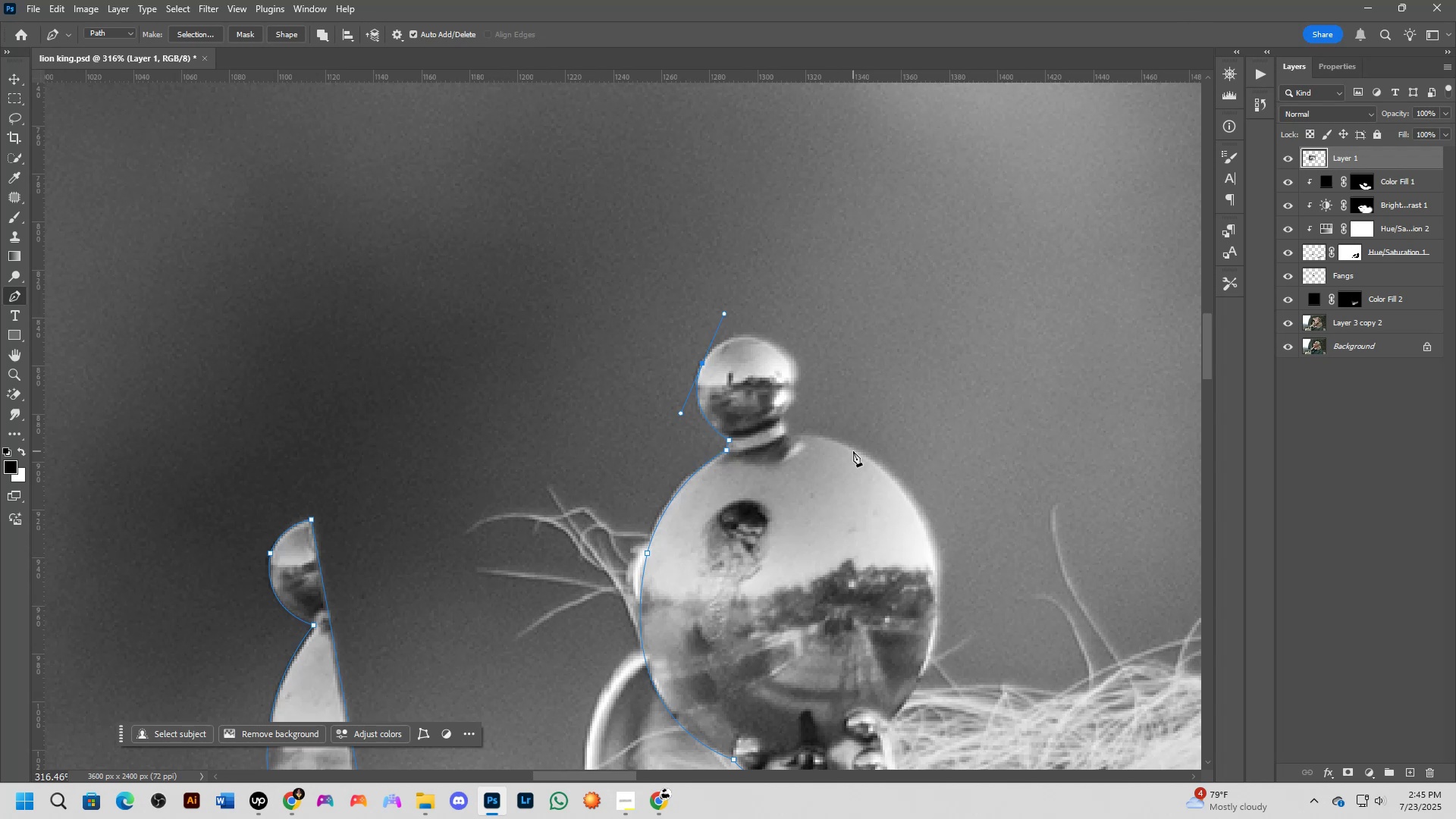 
wait(29.74)
 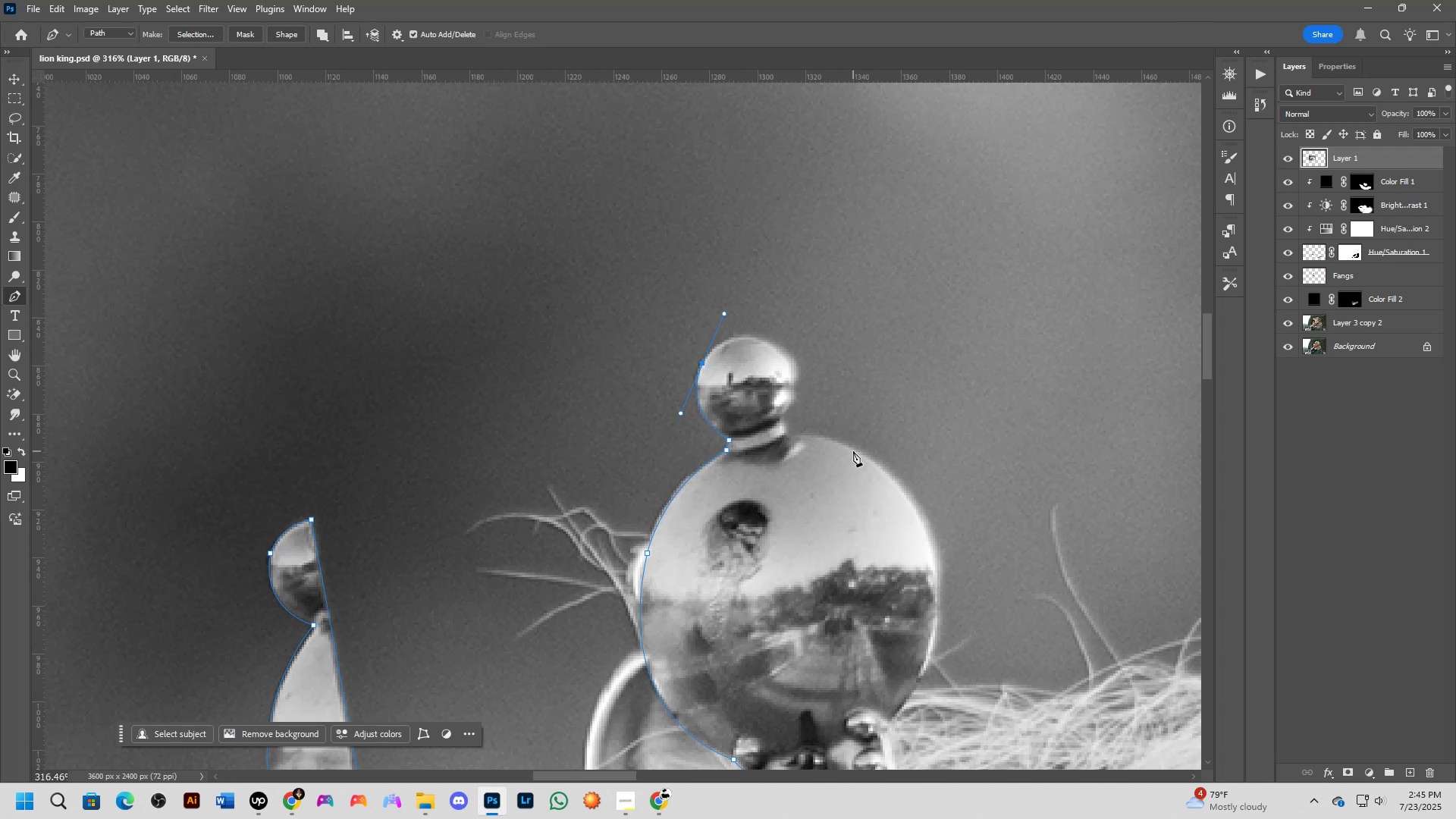 
scroll: coordinate [827, 337], scroll_direction: up, amount: 4.0
 